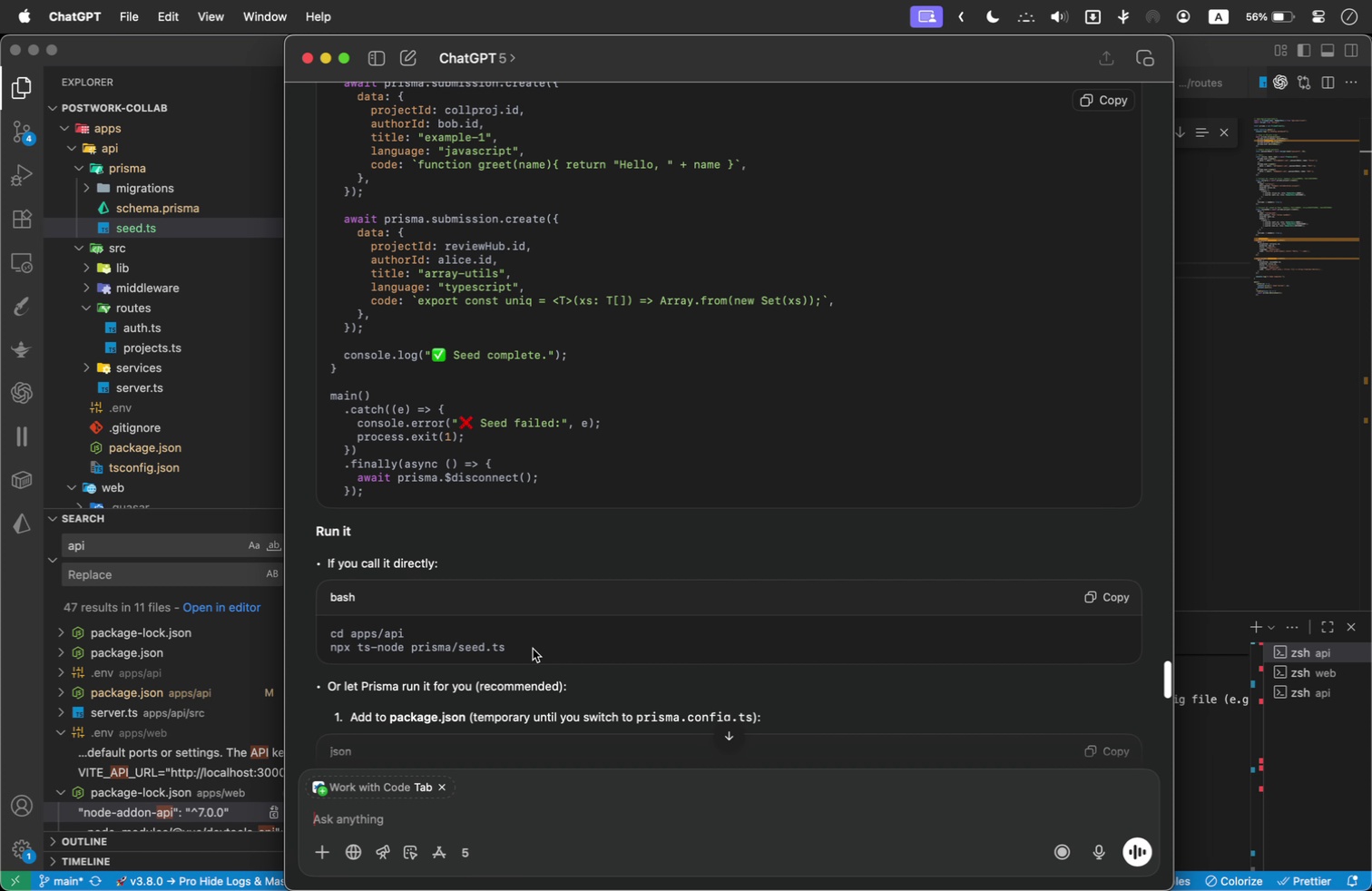 
left_click_drag(start_coordinate=[514, 645], to_coordinate=[325, 643])
 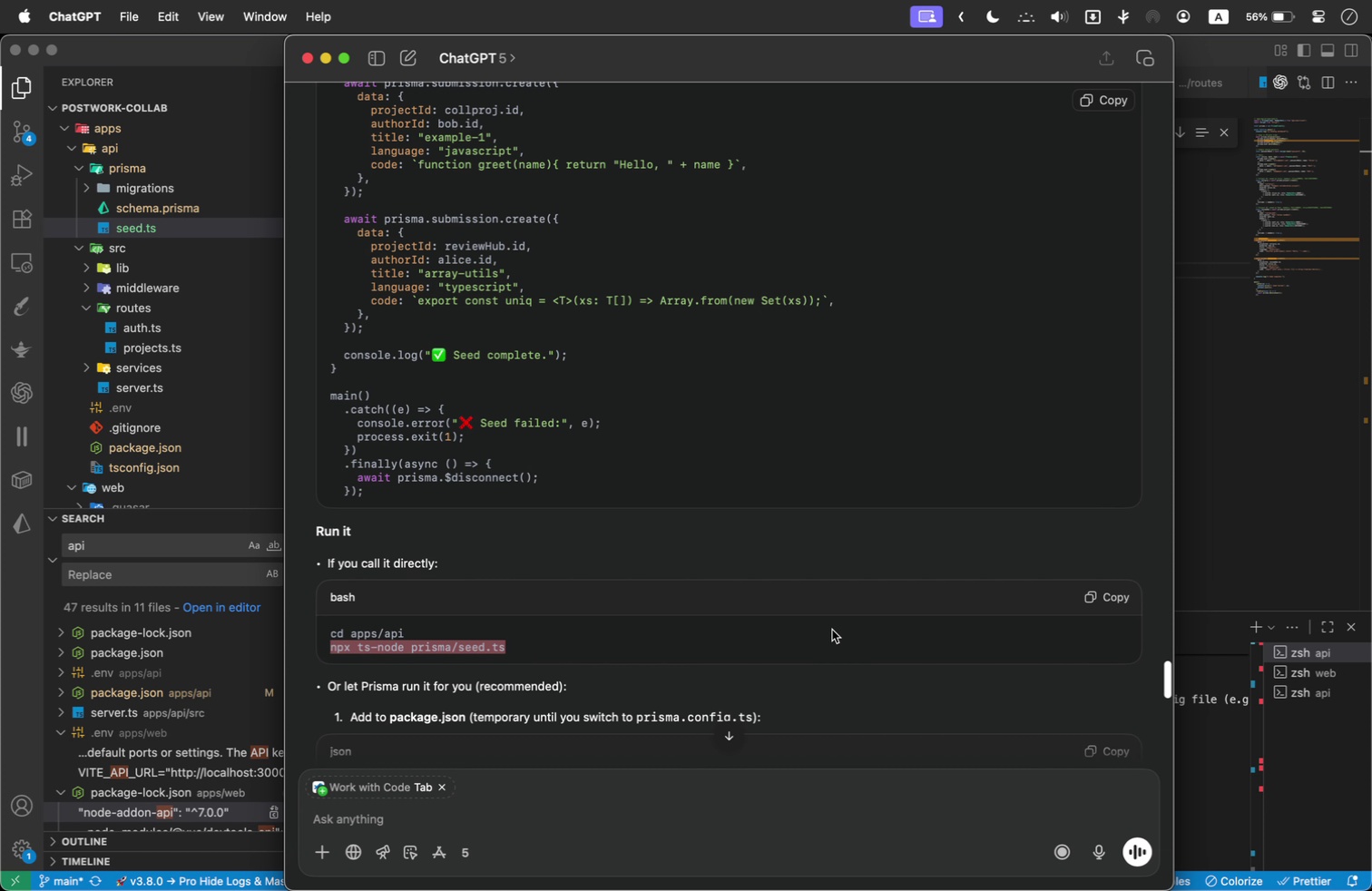 
key(Meta+C)
 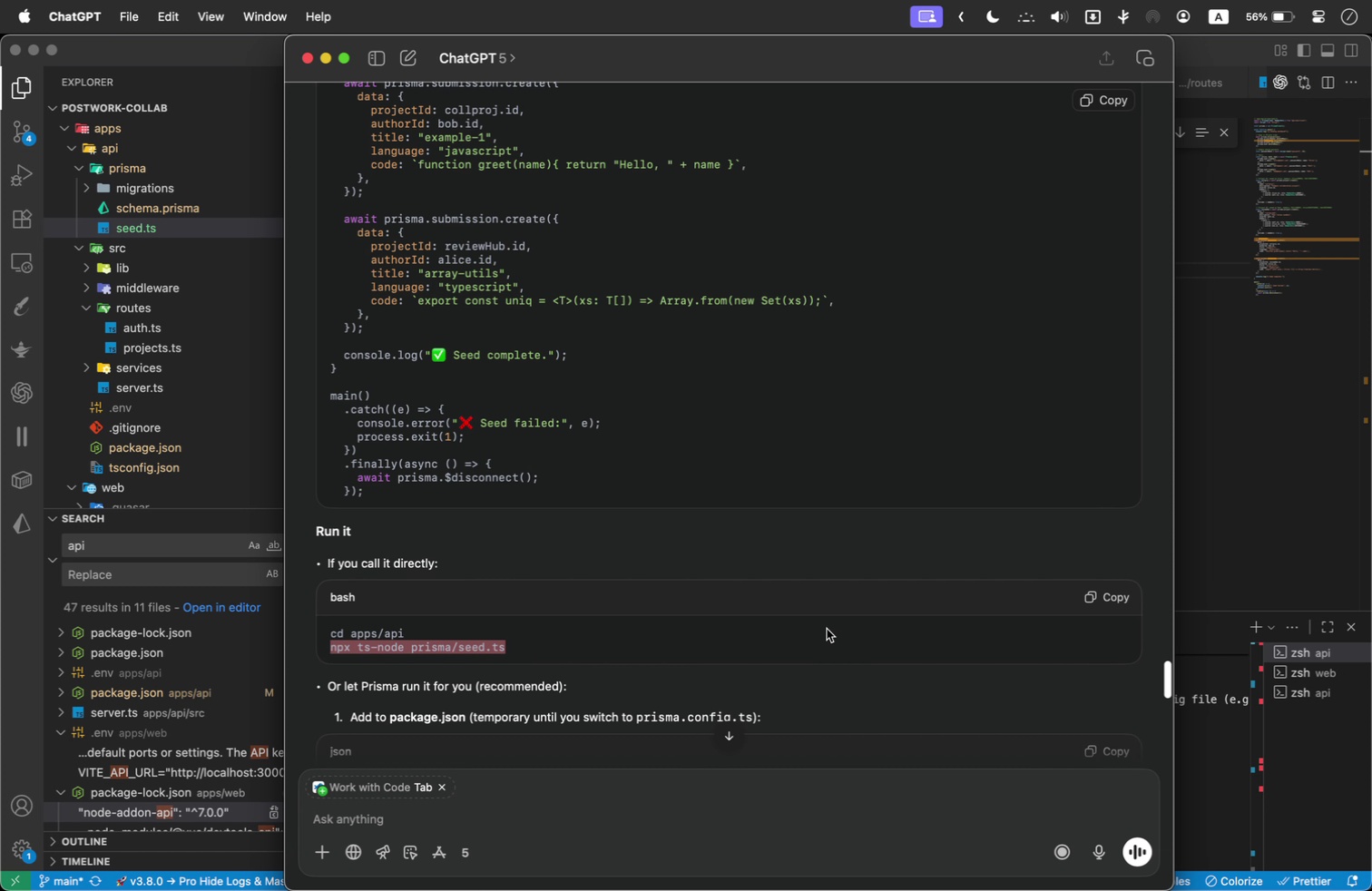 
scroll: coordinate [812, 616], scroll_direction: down, amount: 6.0
 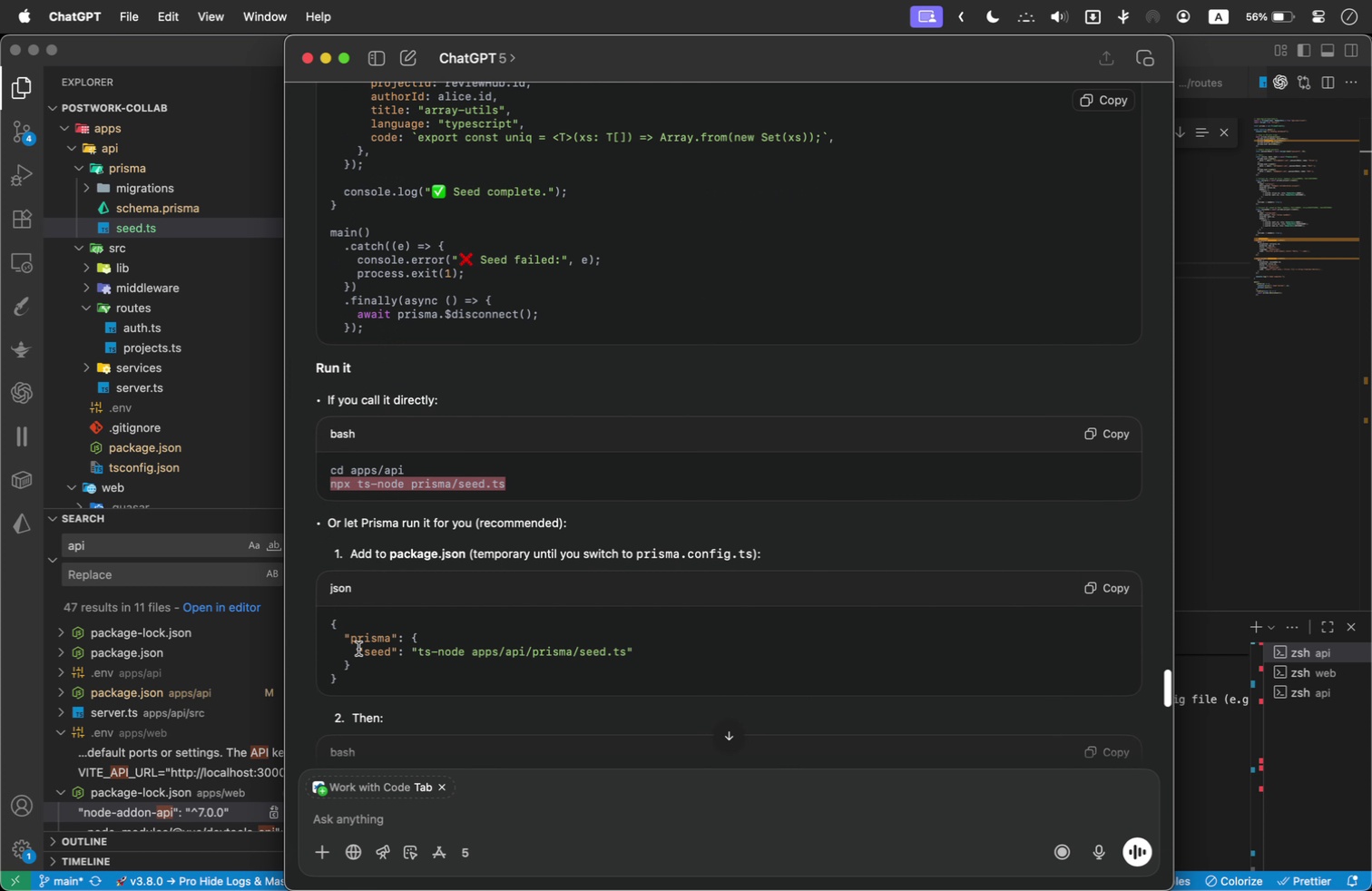 
left_click_drag(start_coordinate=[358, 649], to_coordinate=[643, 651])
 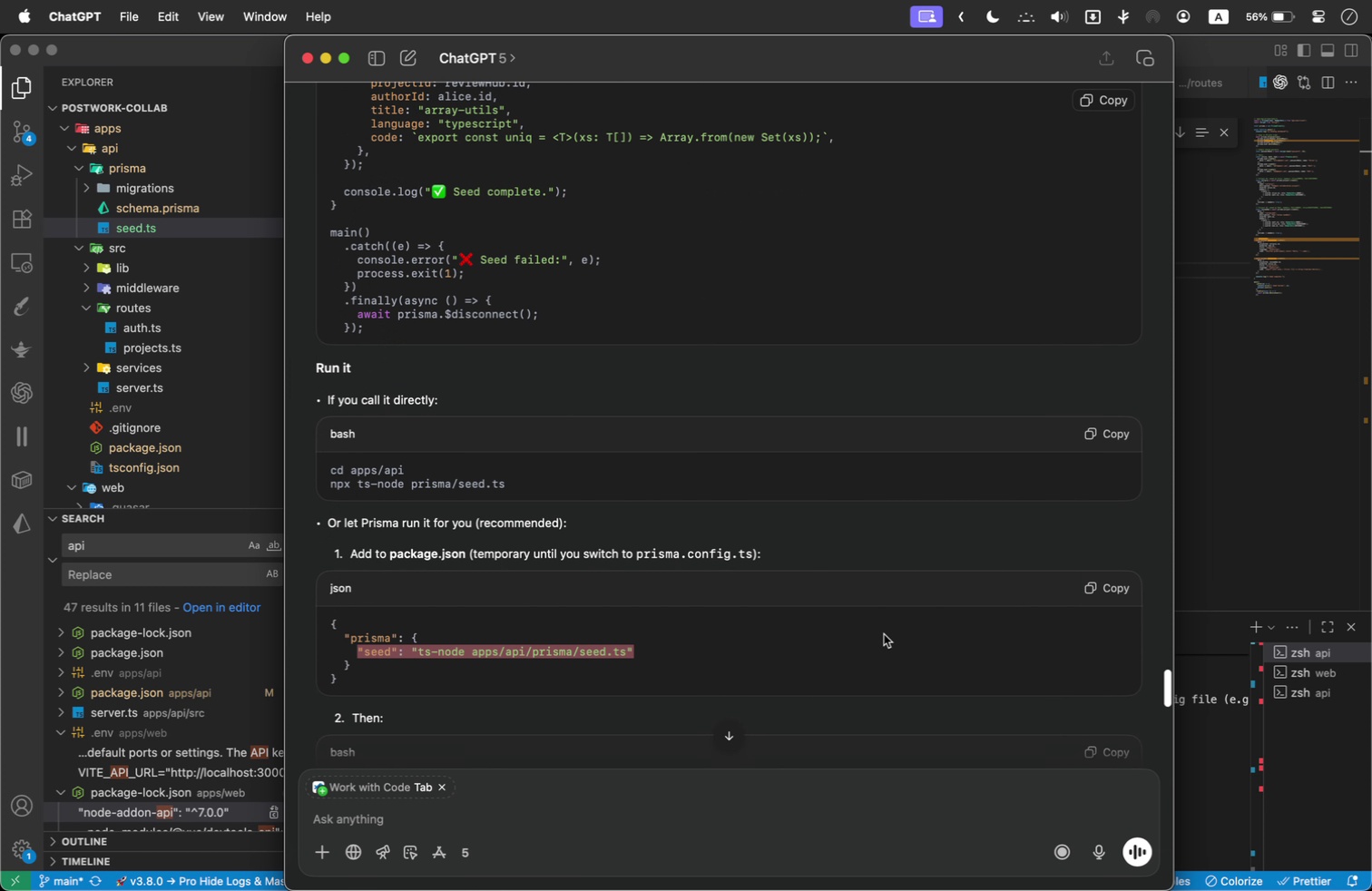 
key(Meta+C)
 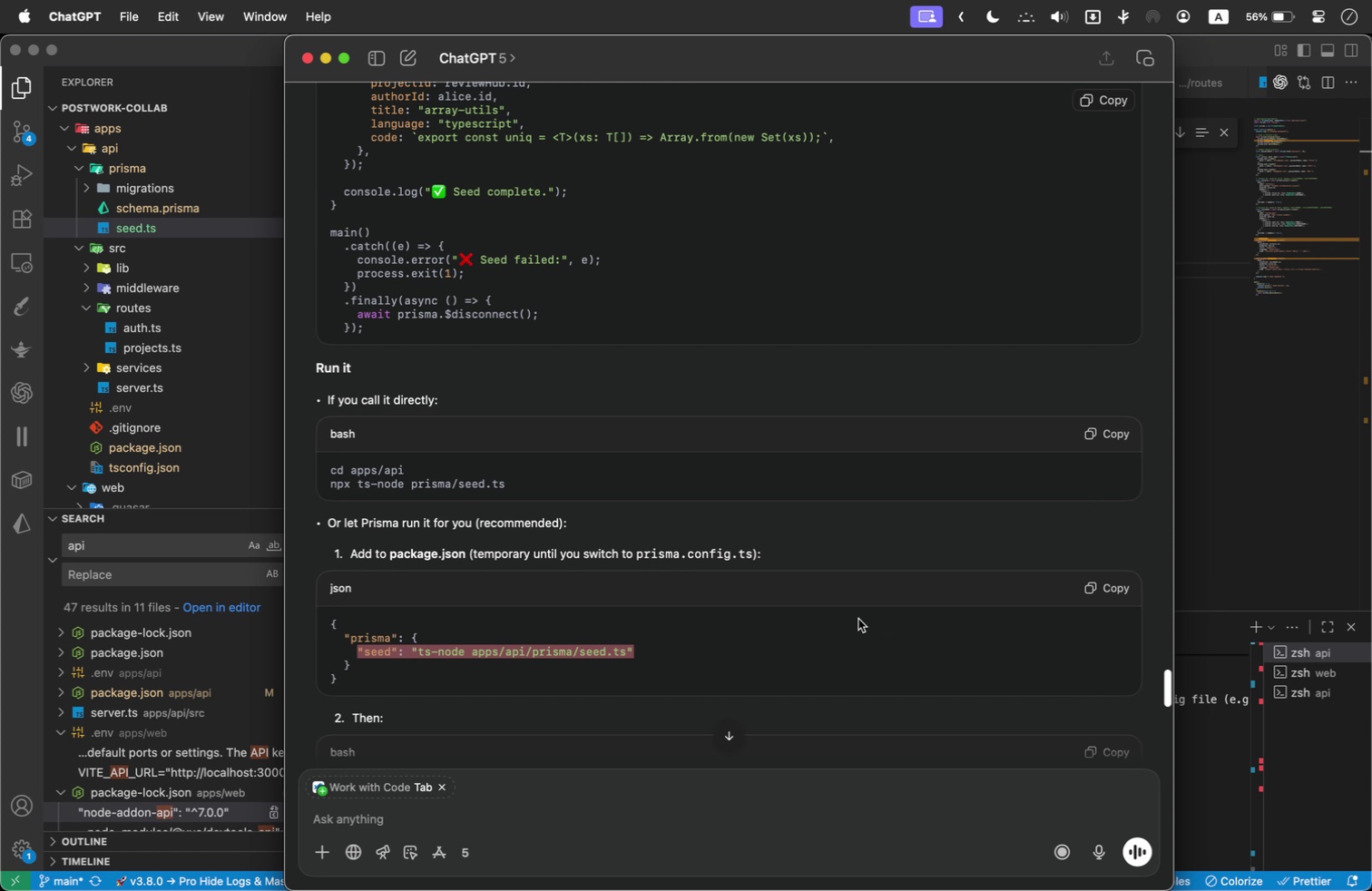 
scroll: coordinate [858, 619], scroll_direction: down, amount: 1.0
 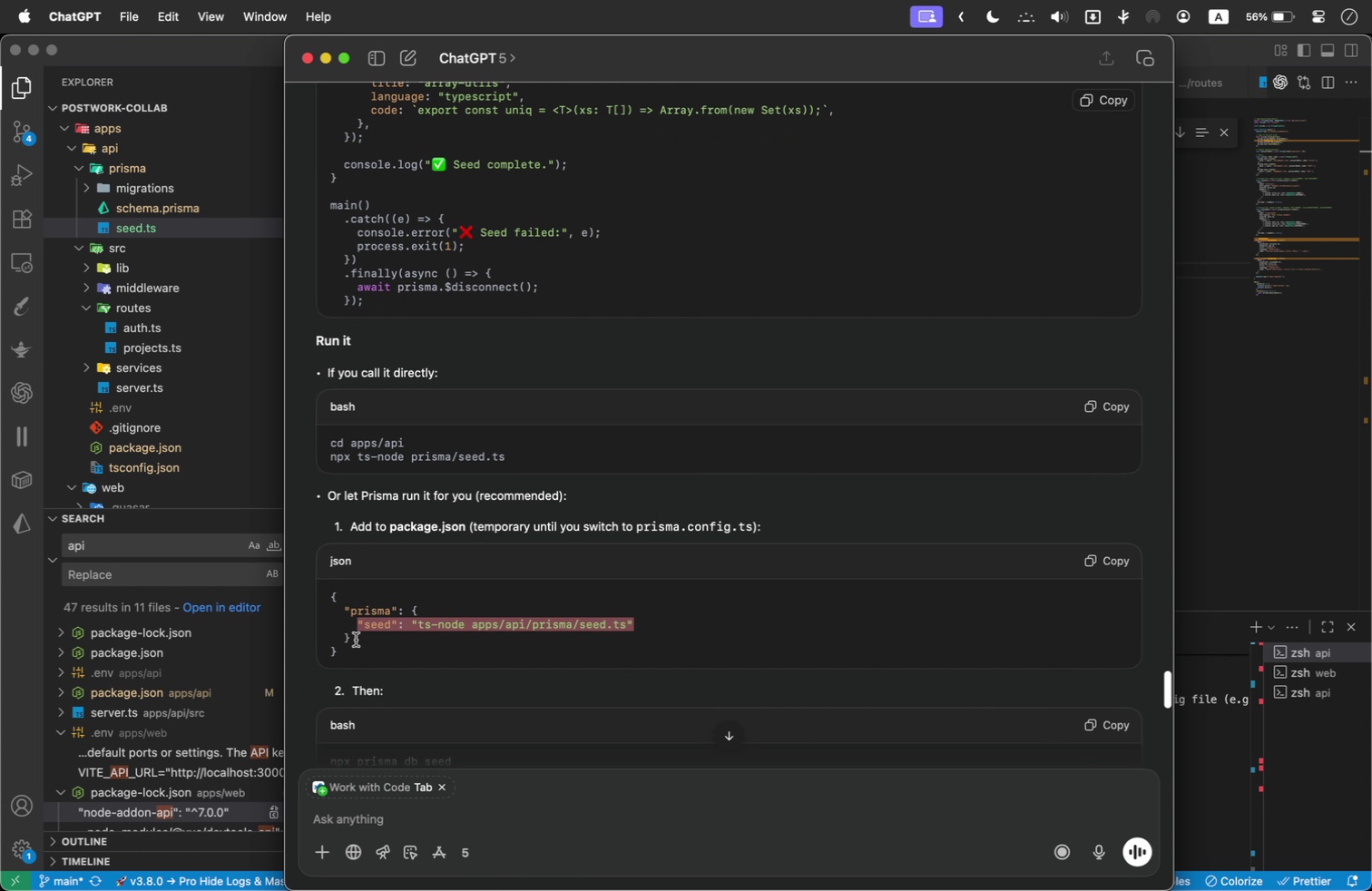 
left_click_drag(start_coordinate=[355, 635], to_coordinate=[347, 612])
 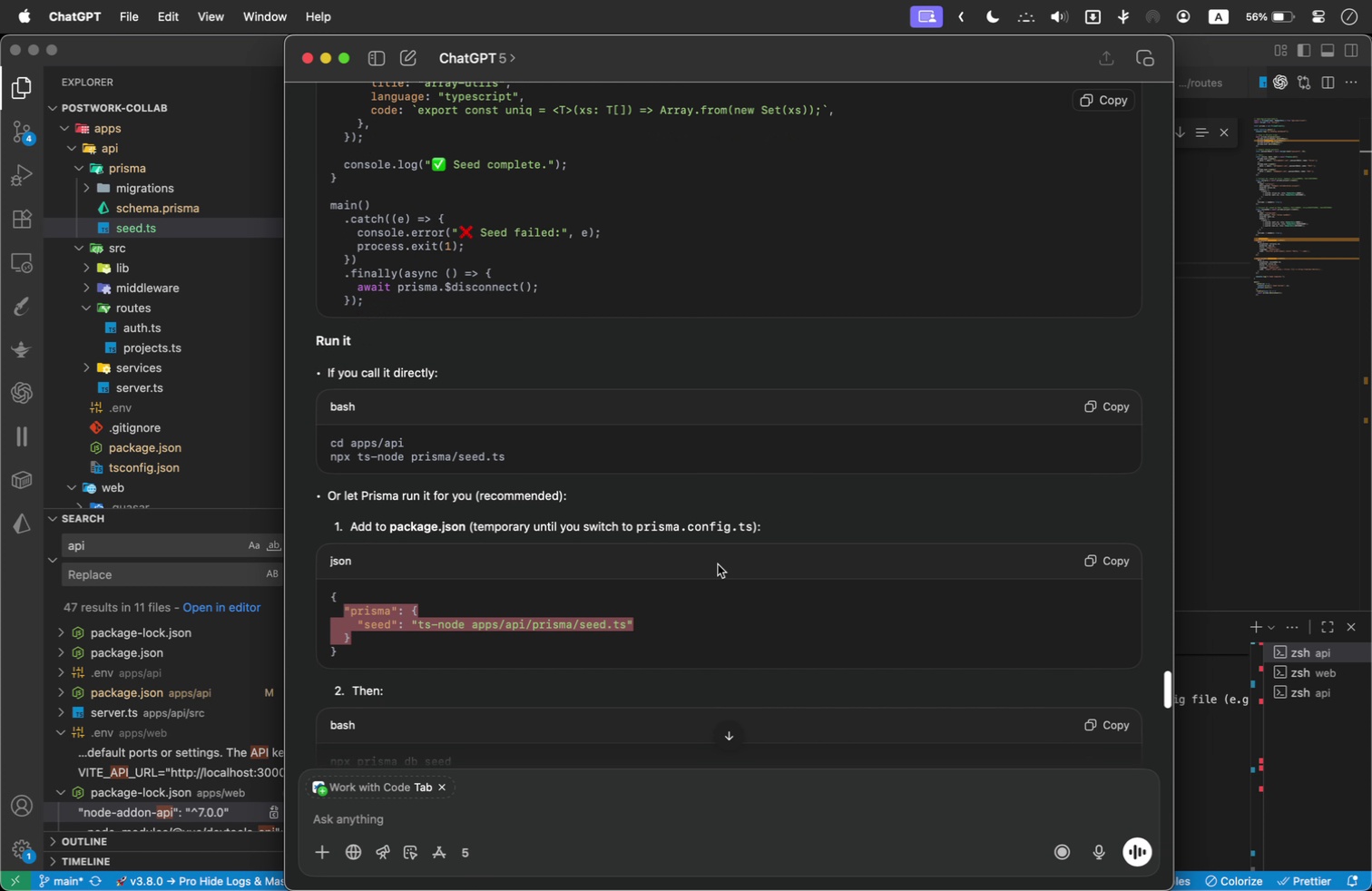 
key(Meta+C)
 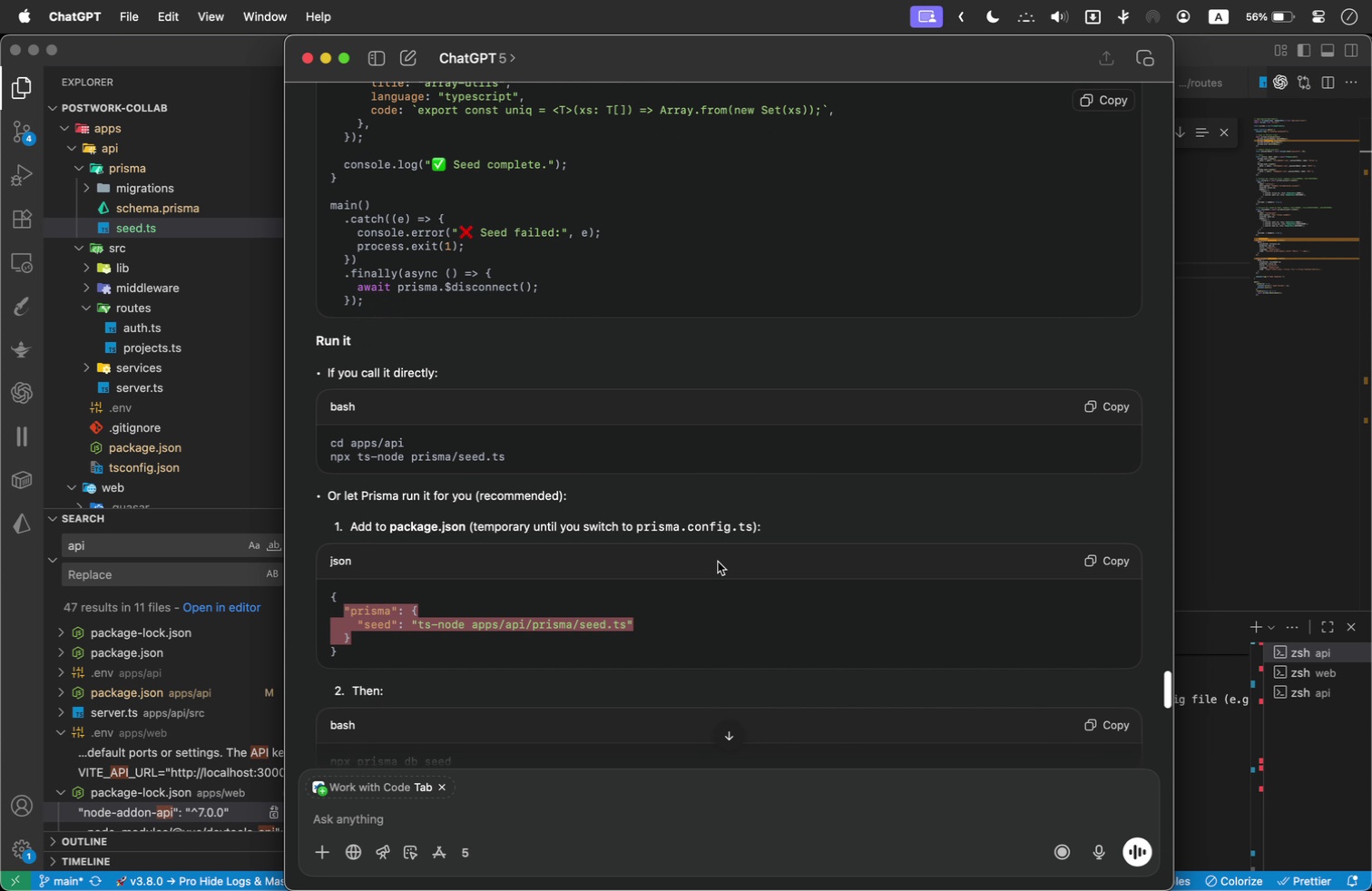 
scroll: coordinate [717, 561], scroll_direction: down, amount: 4.0
 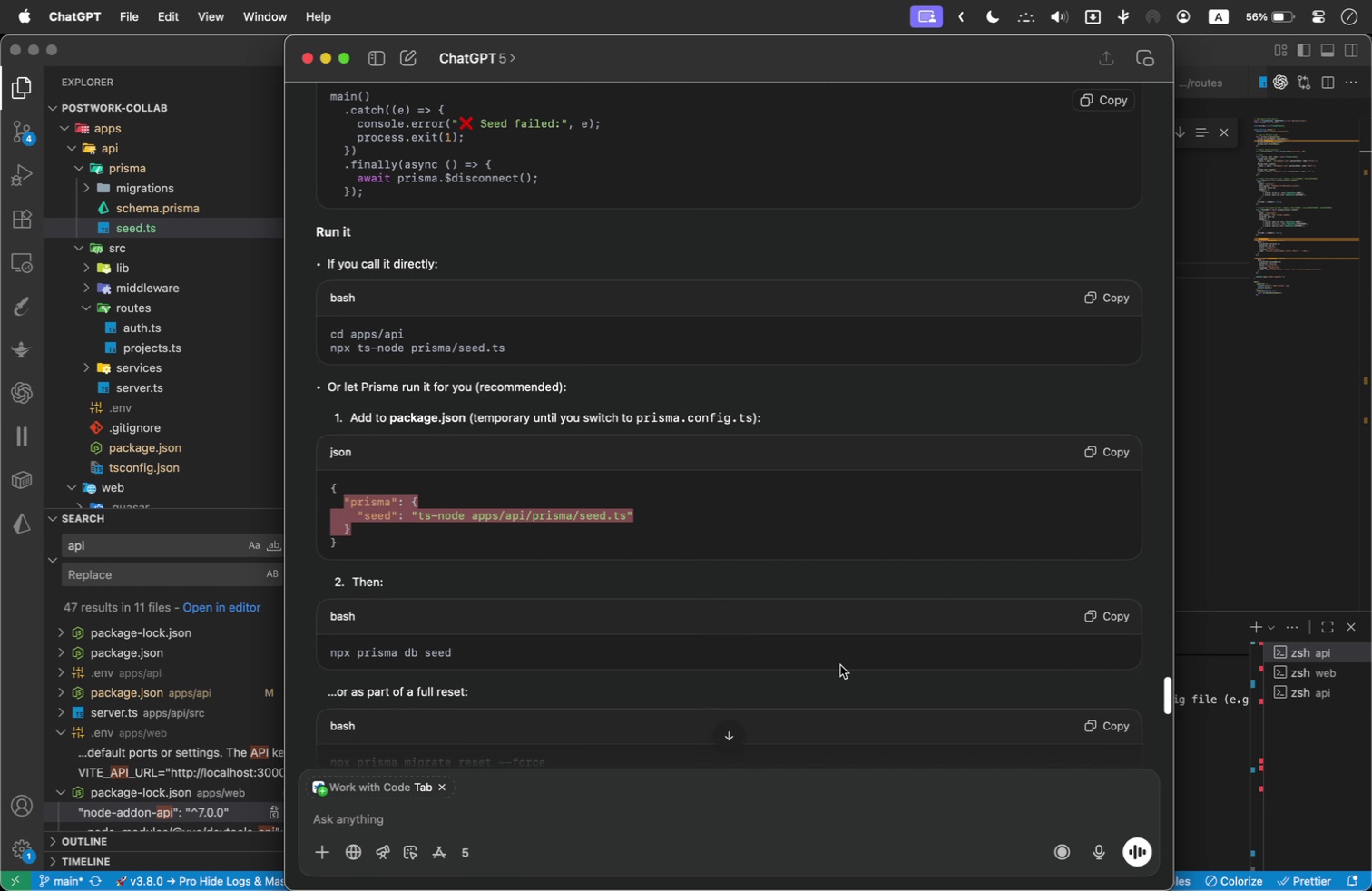 
hold_key(key=CommandLeft, duration=0.86)
 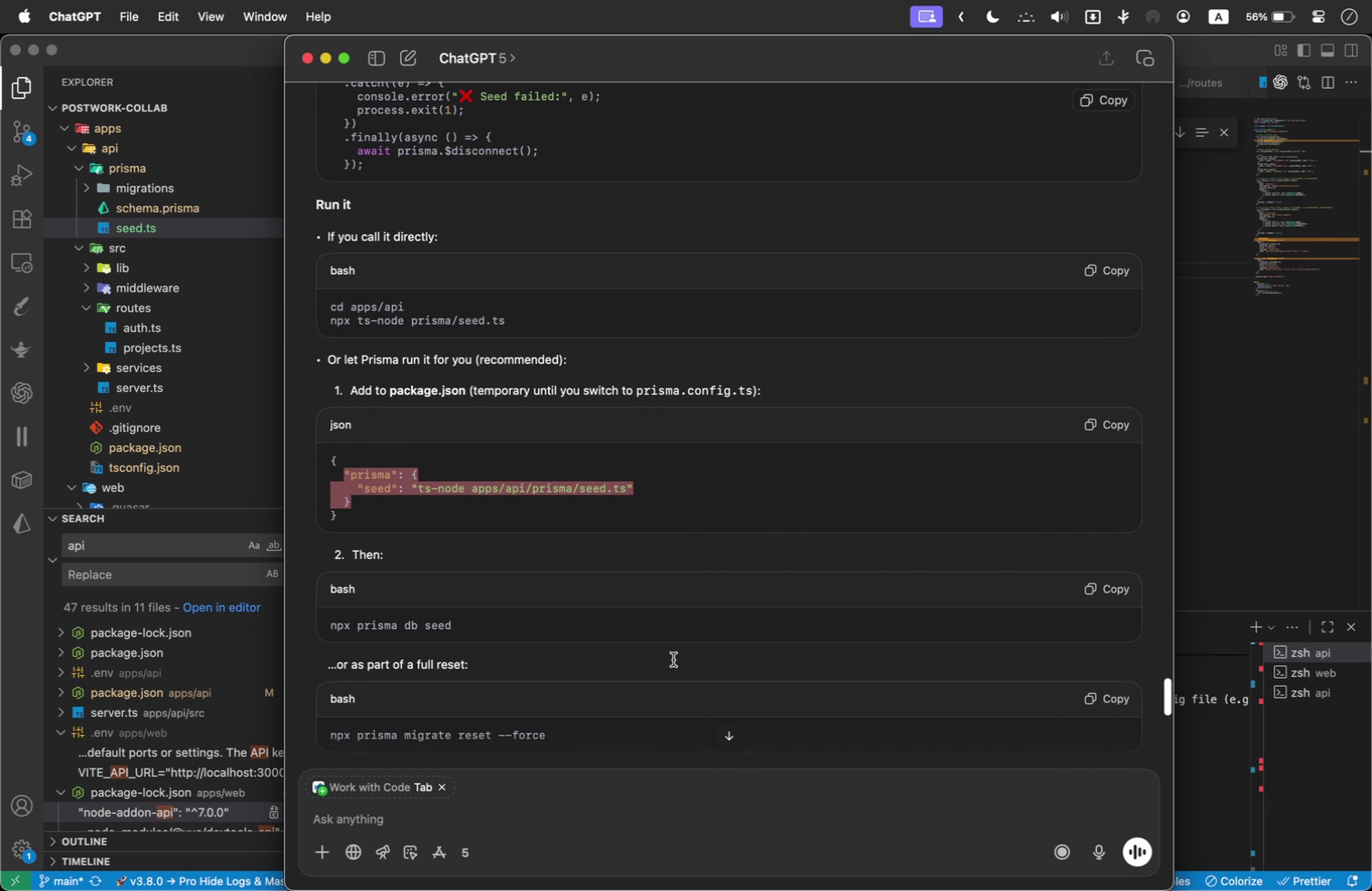 
scroll: coordinate [673, 660], scroll_direction: down, amount: 2.0
 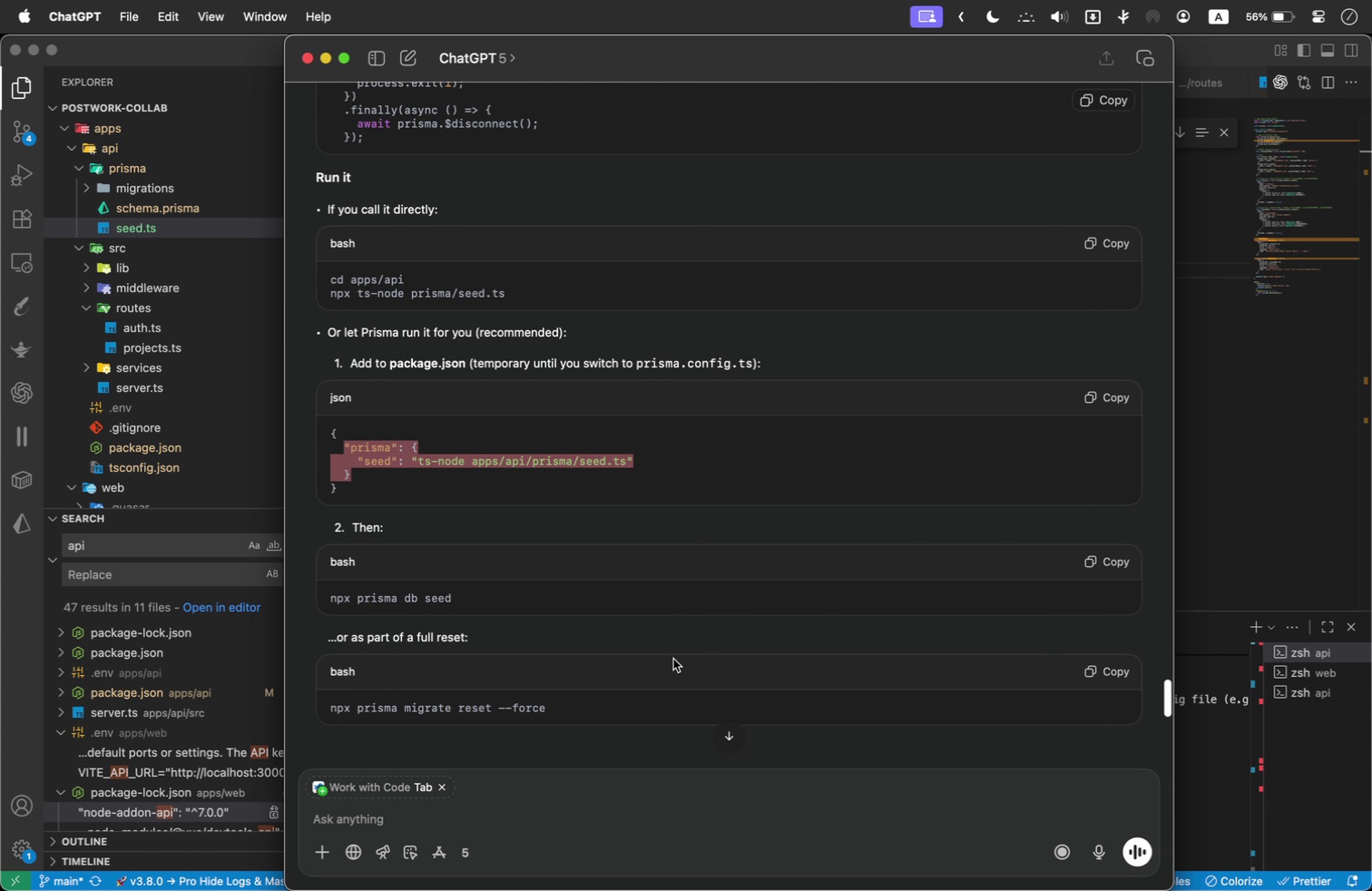 
key(Meta+Tab)
 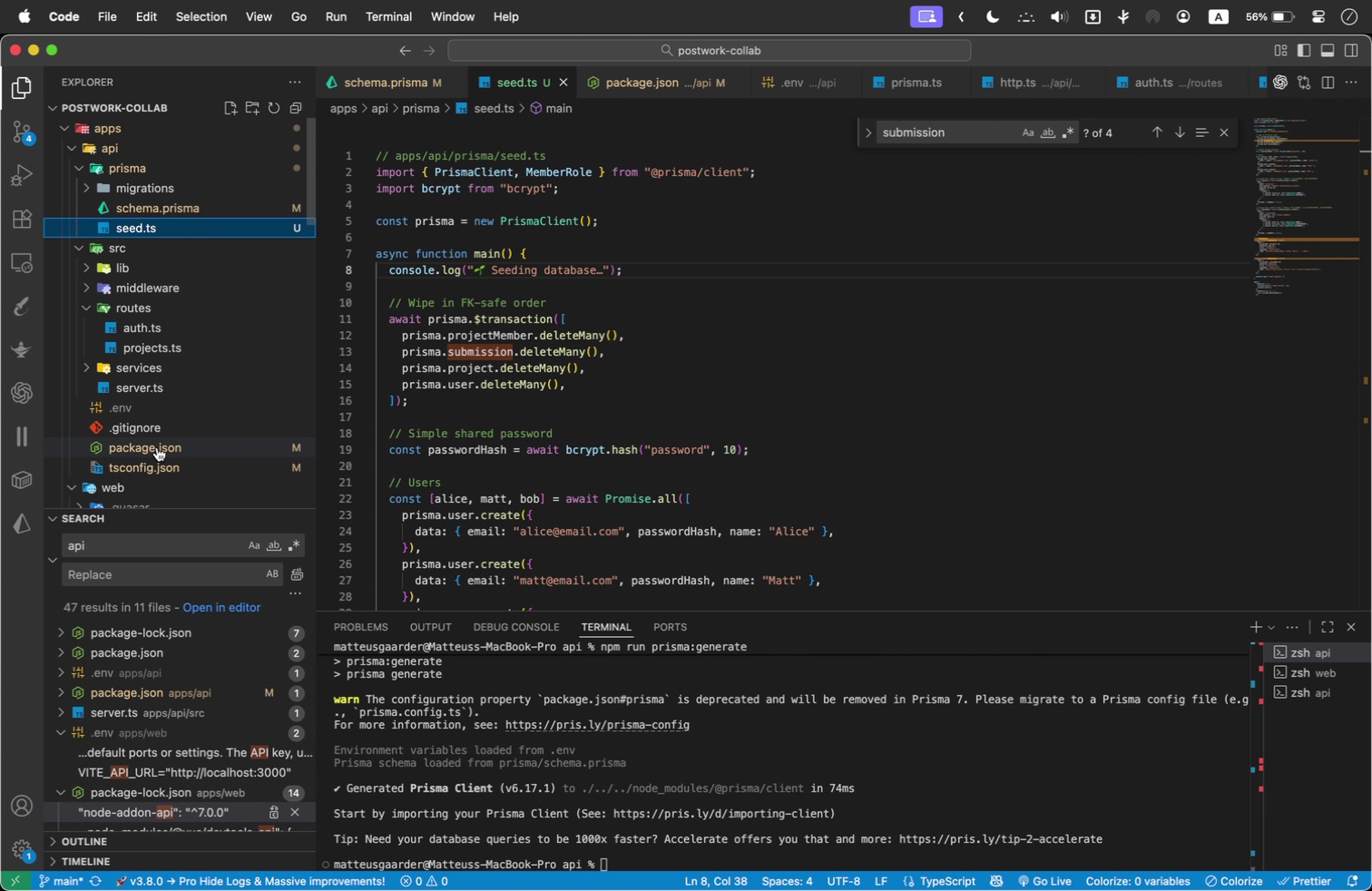 
wait(6.61)
 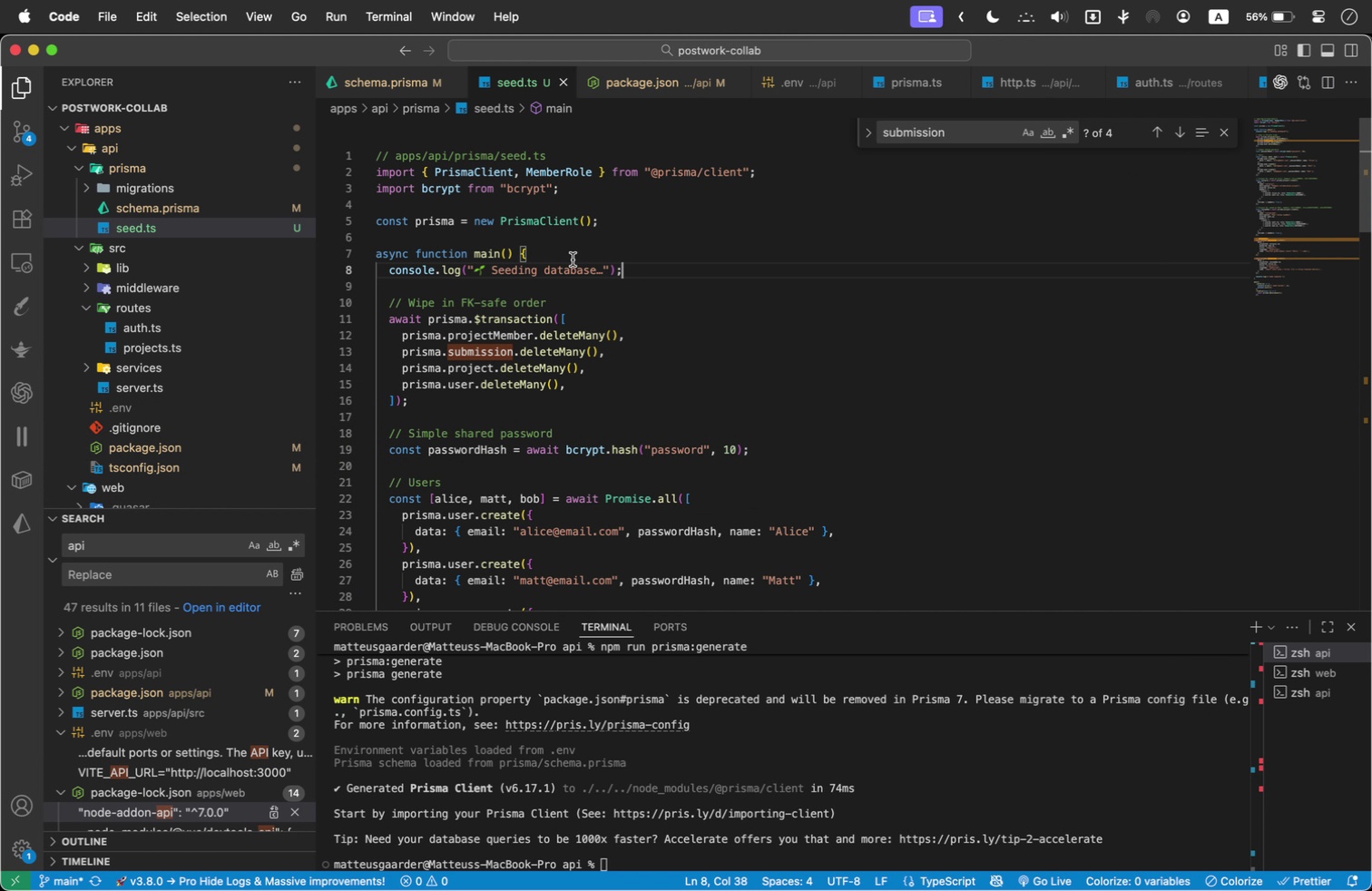 
scroll: coordinate [617, 455], scroll_direction: down, amount: 2.0
 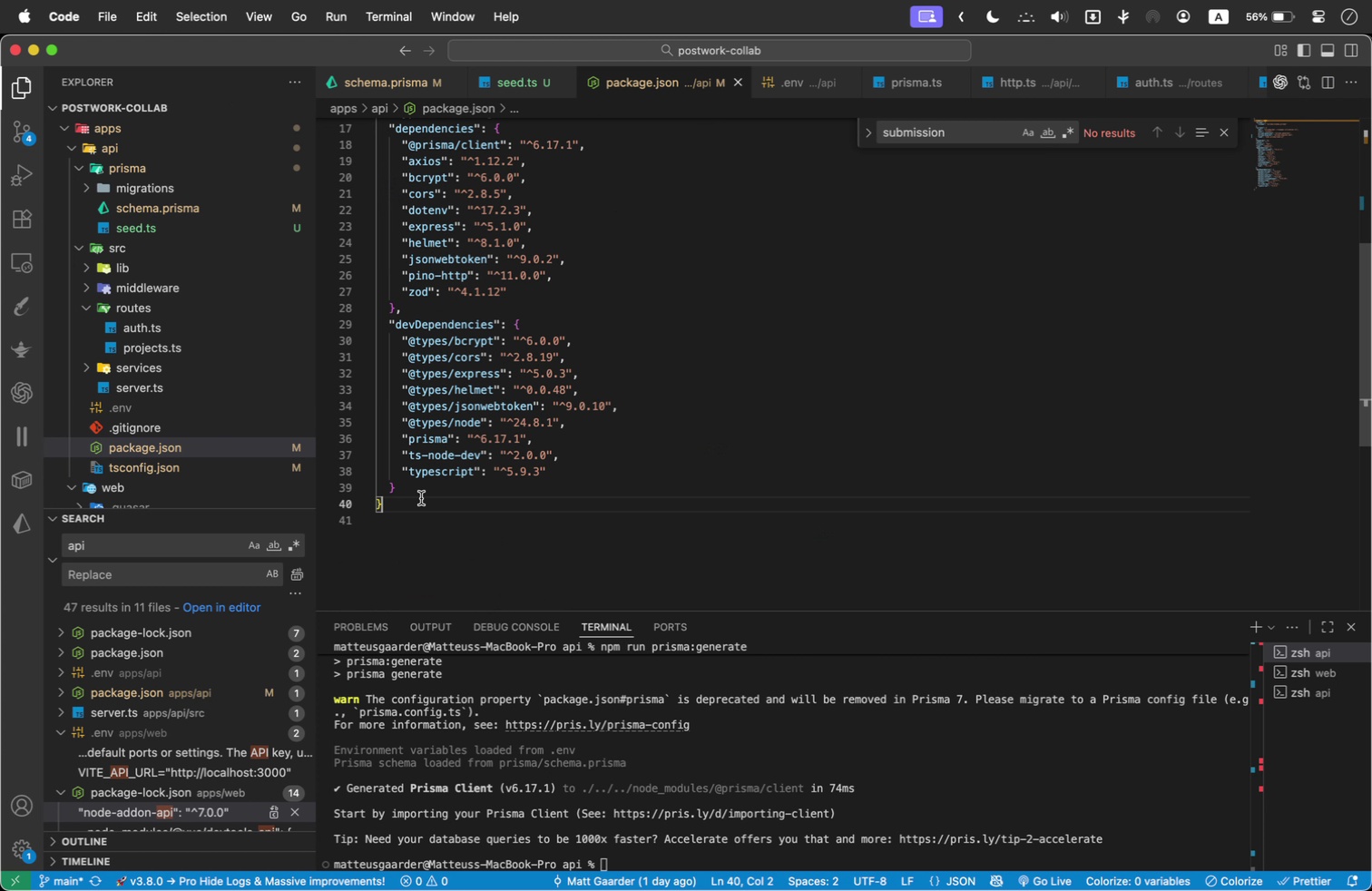 
double_click([434, 491])
 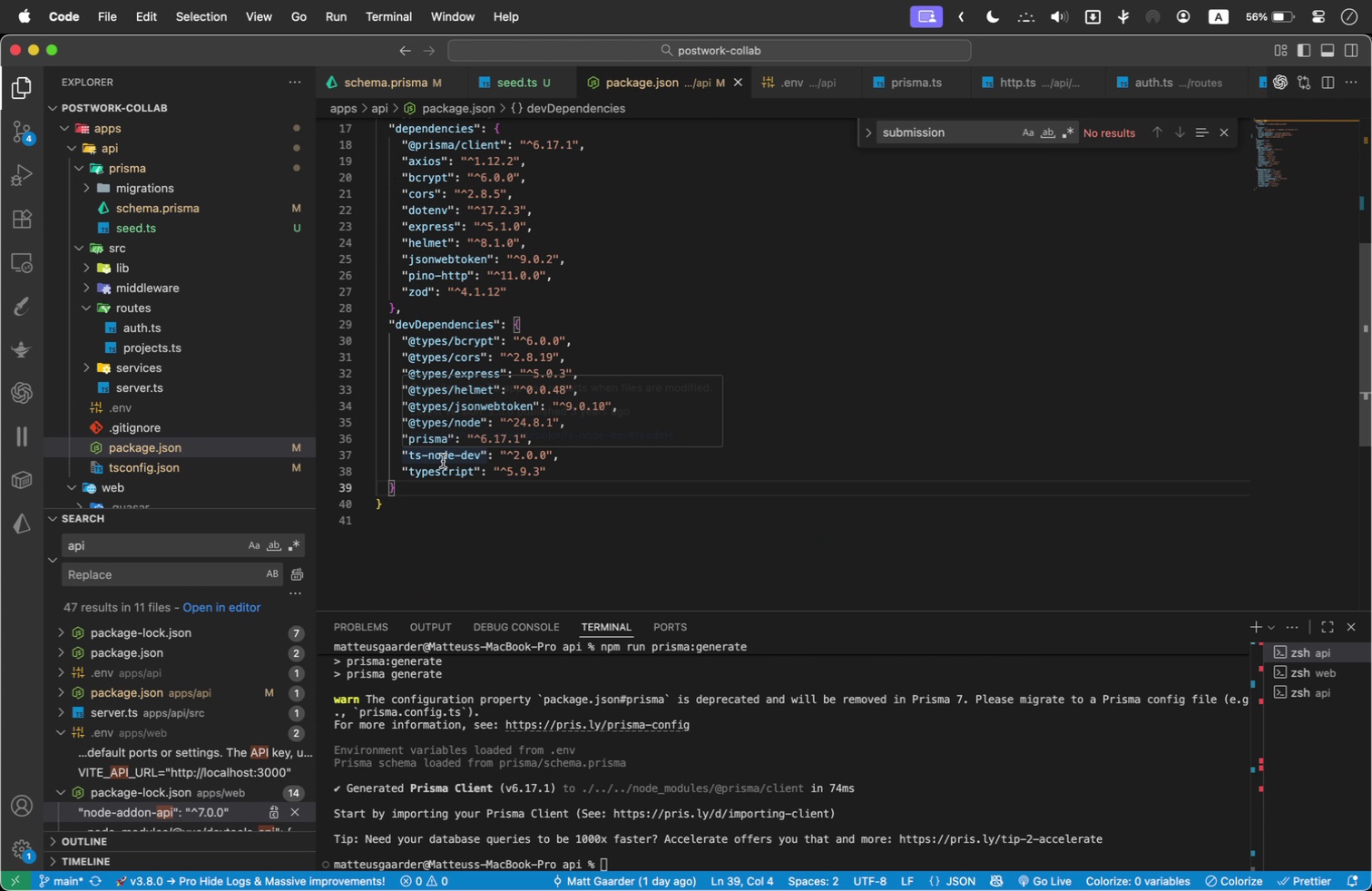 
key(Comma)
 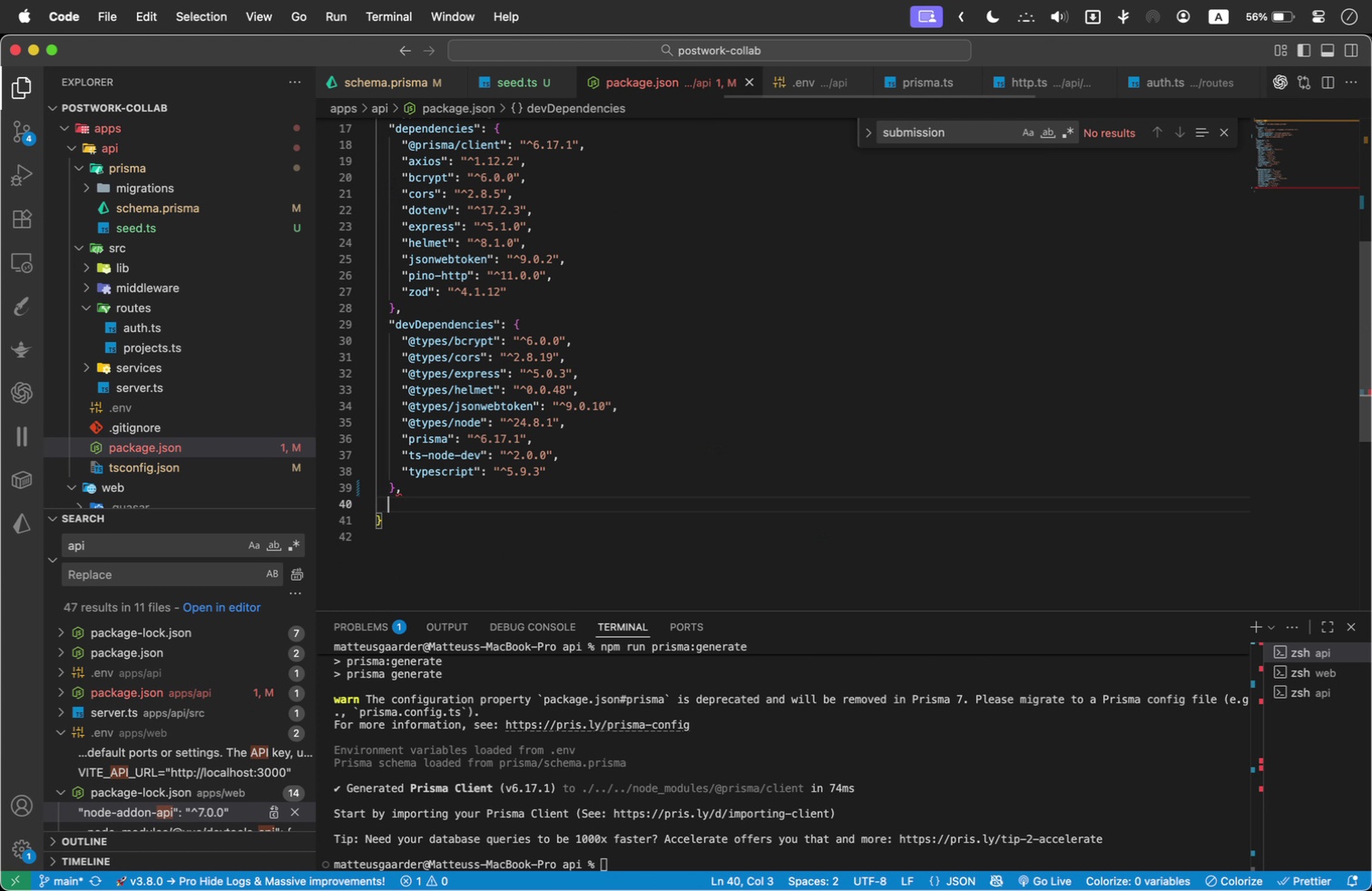 
key(Enter)
 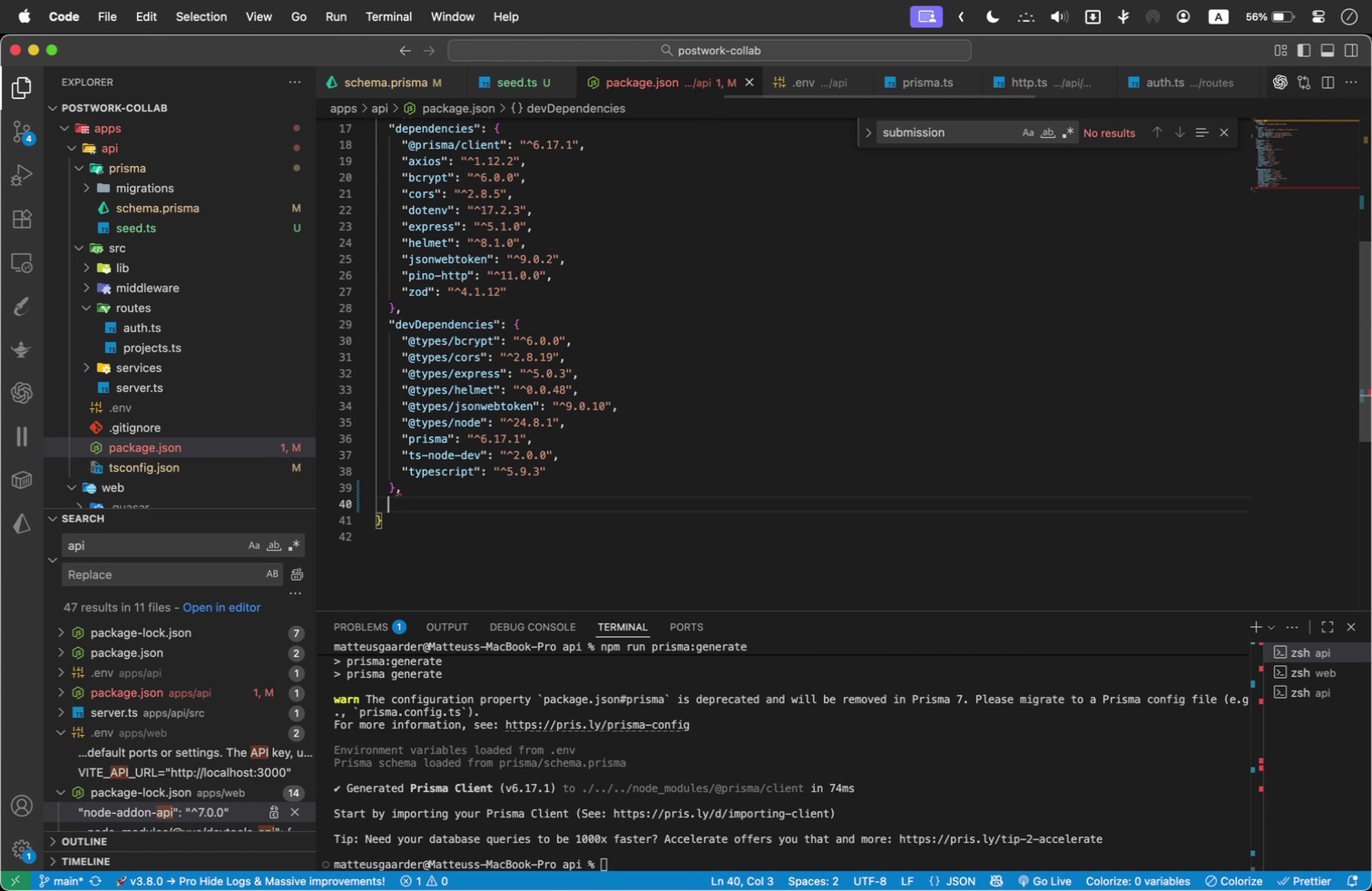 
key(Meta+V)
 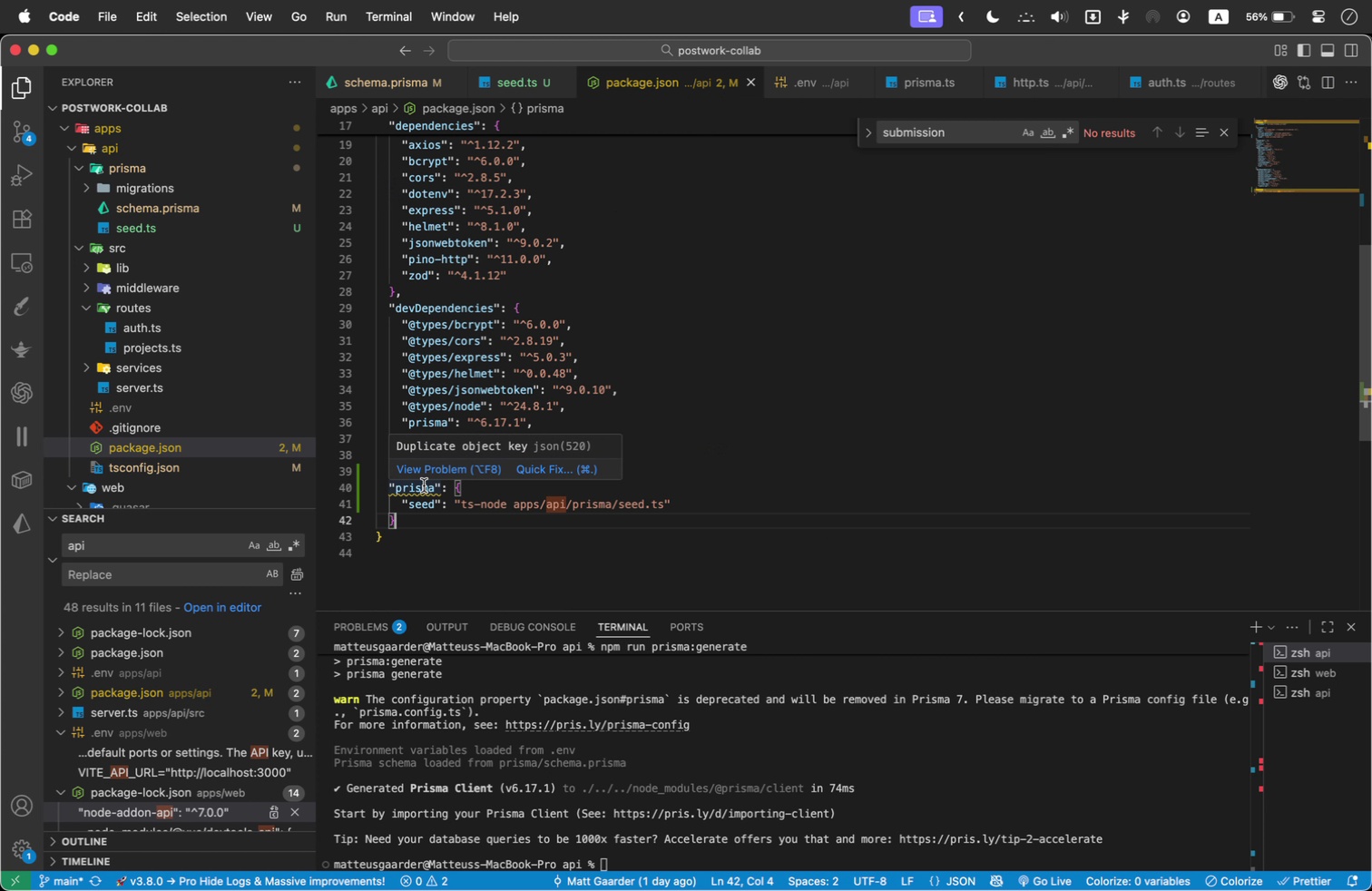 
left_click_drag(start_coordinate=[409, 517], to_coordinate=[361, 493])
 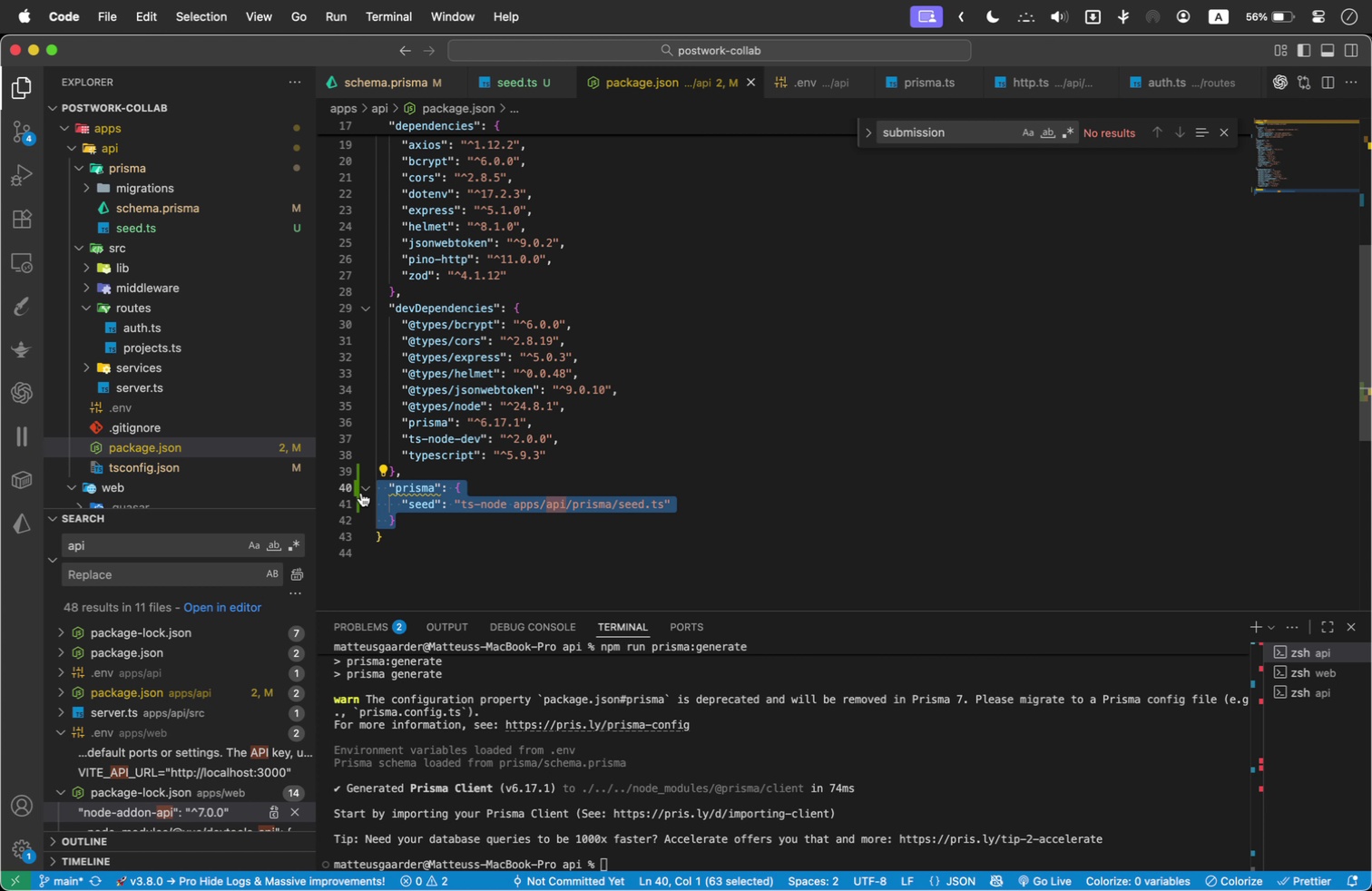 
key(Meta+X)
 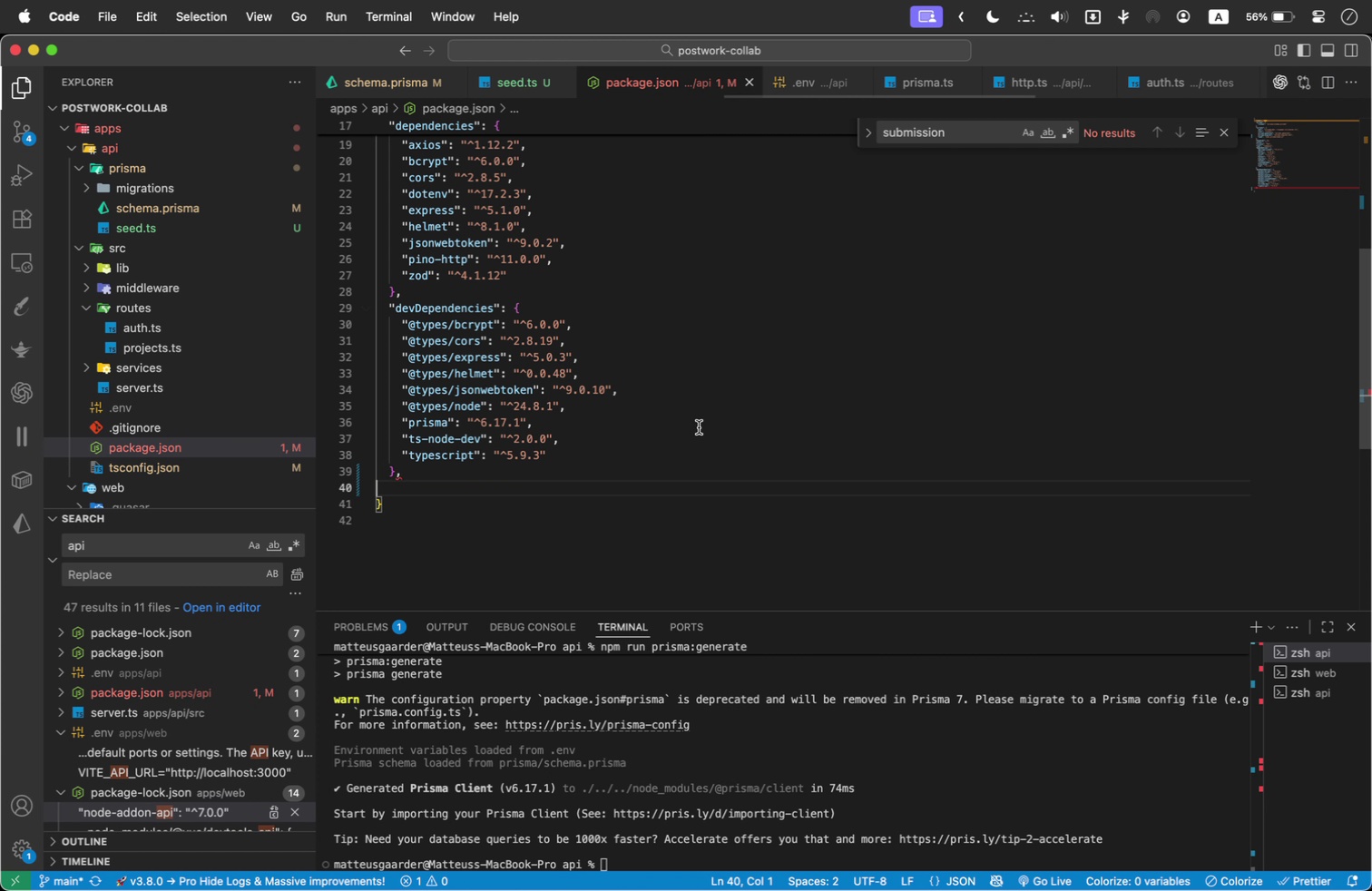 
scroll: coordinate [699, 427], scroll_direction: up, amount: 3.0
 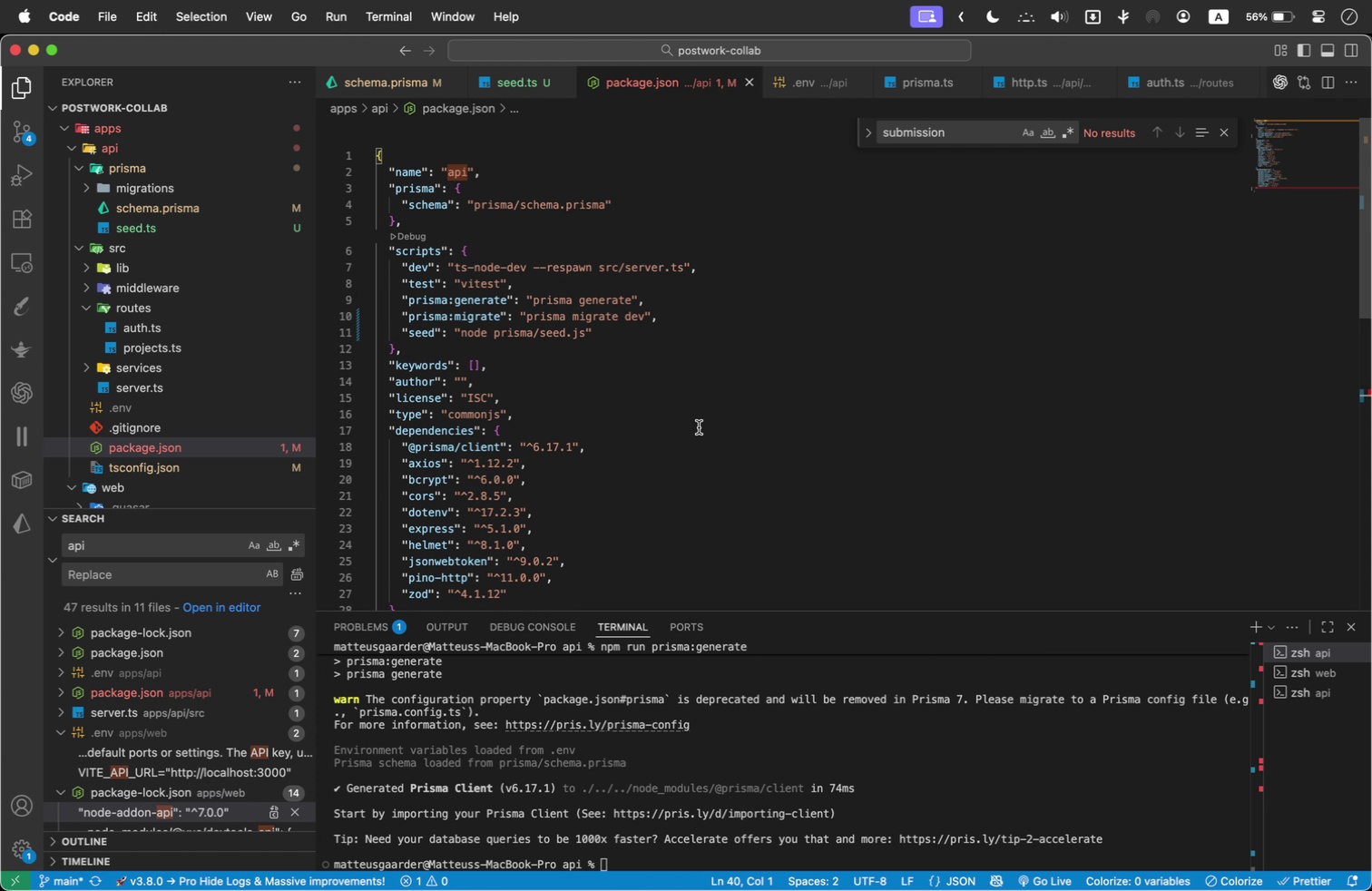 
key(Backspace)
 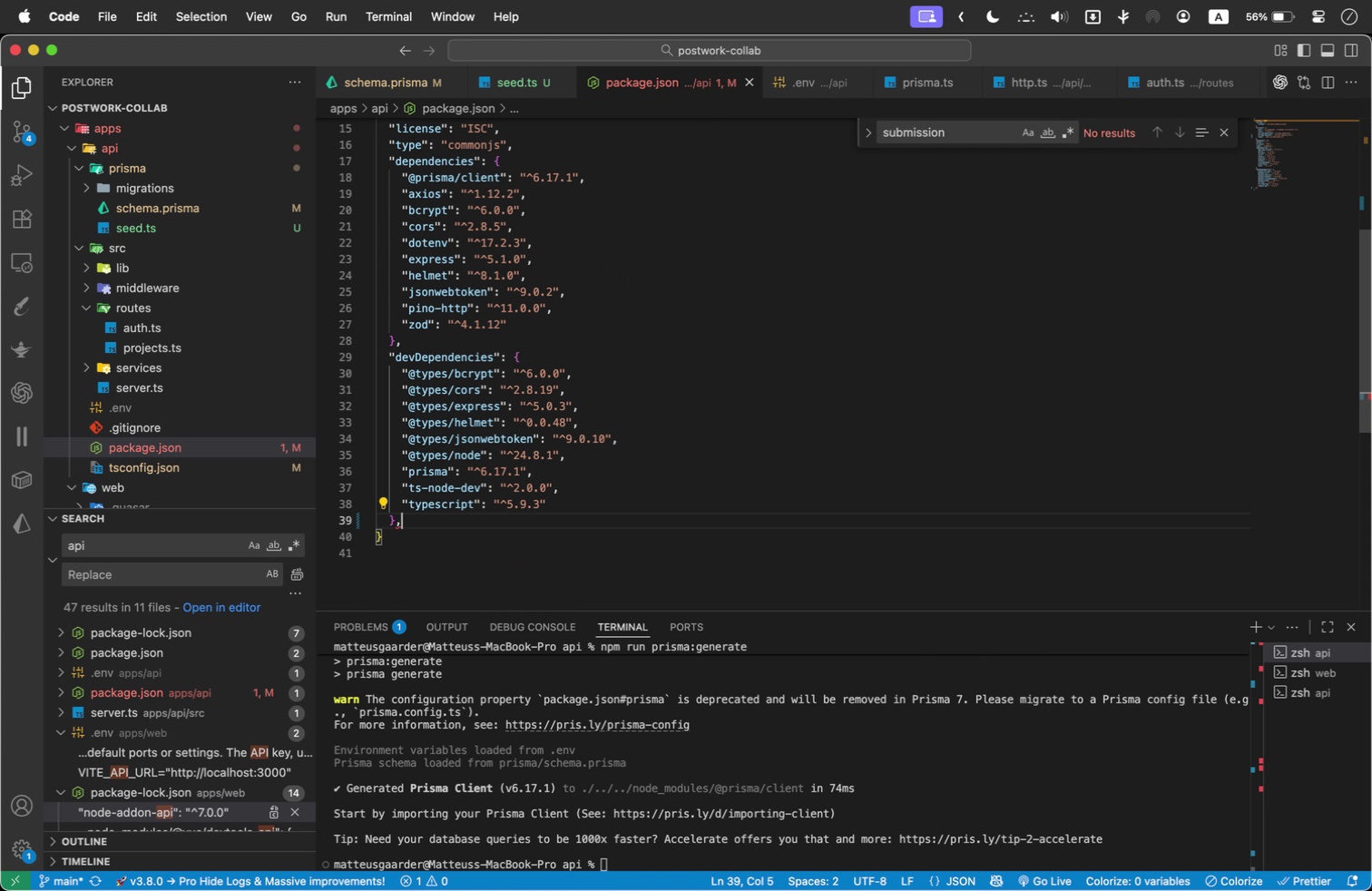 
key(Backspace)
 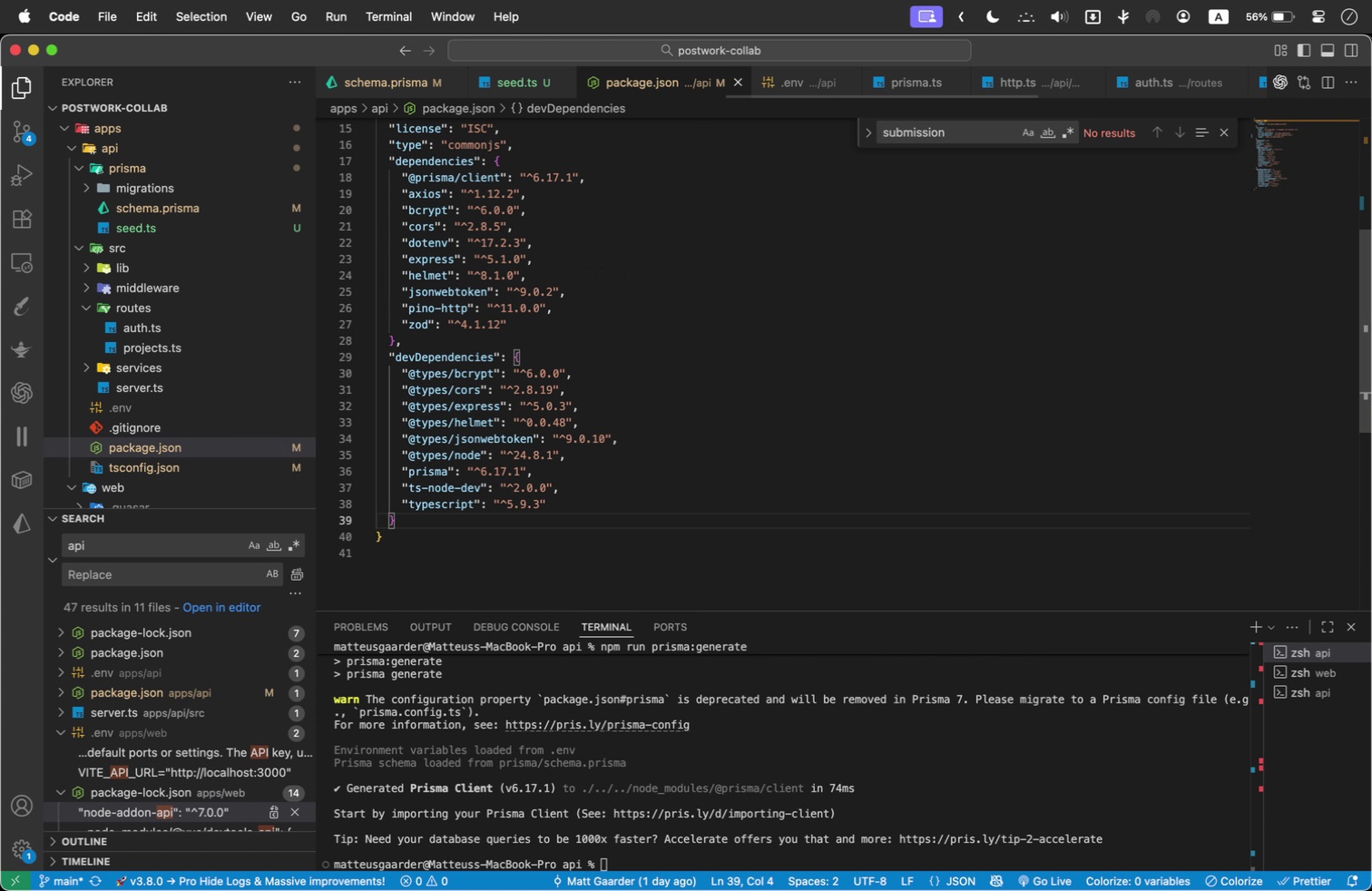 
scroll: coordinate [581, 338], scroll_direction: up, amount: 2.0
 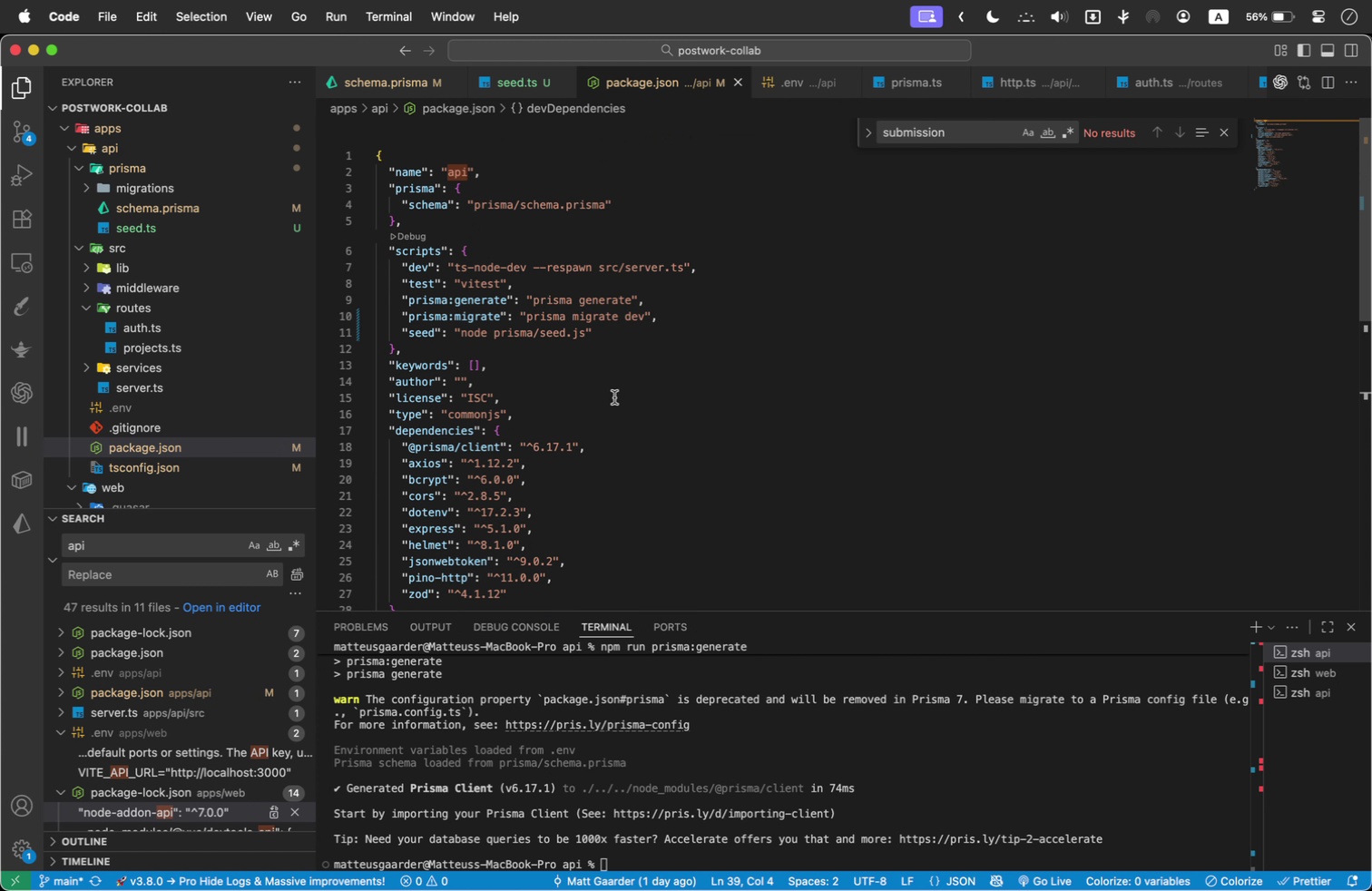 
wait(10.26)
 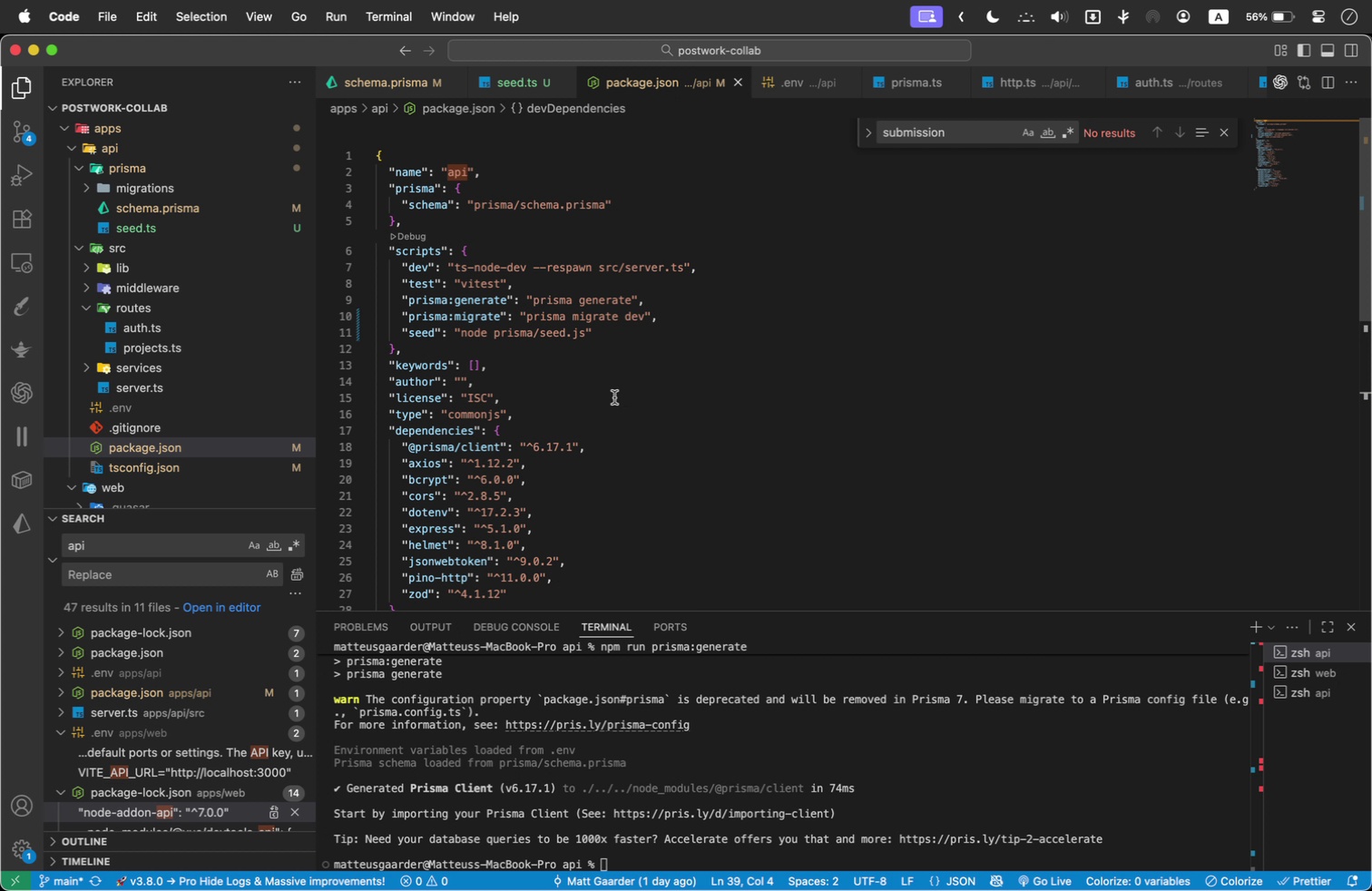 
key(Meta+Tab)
 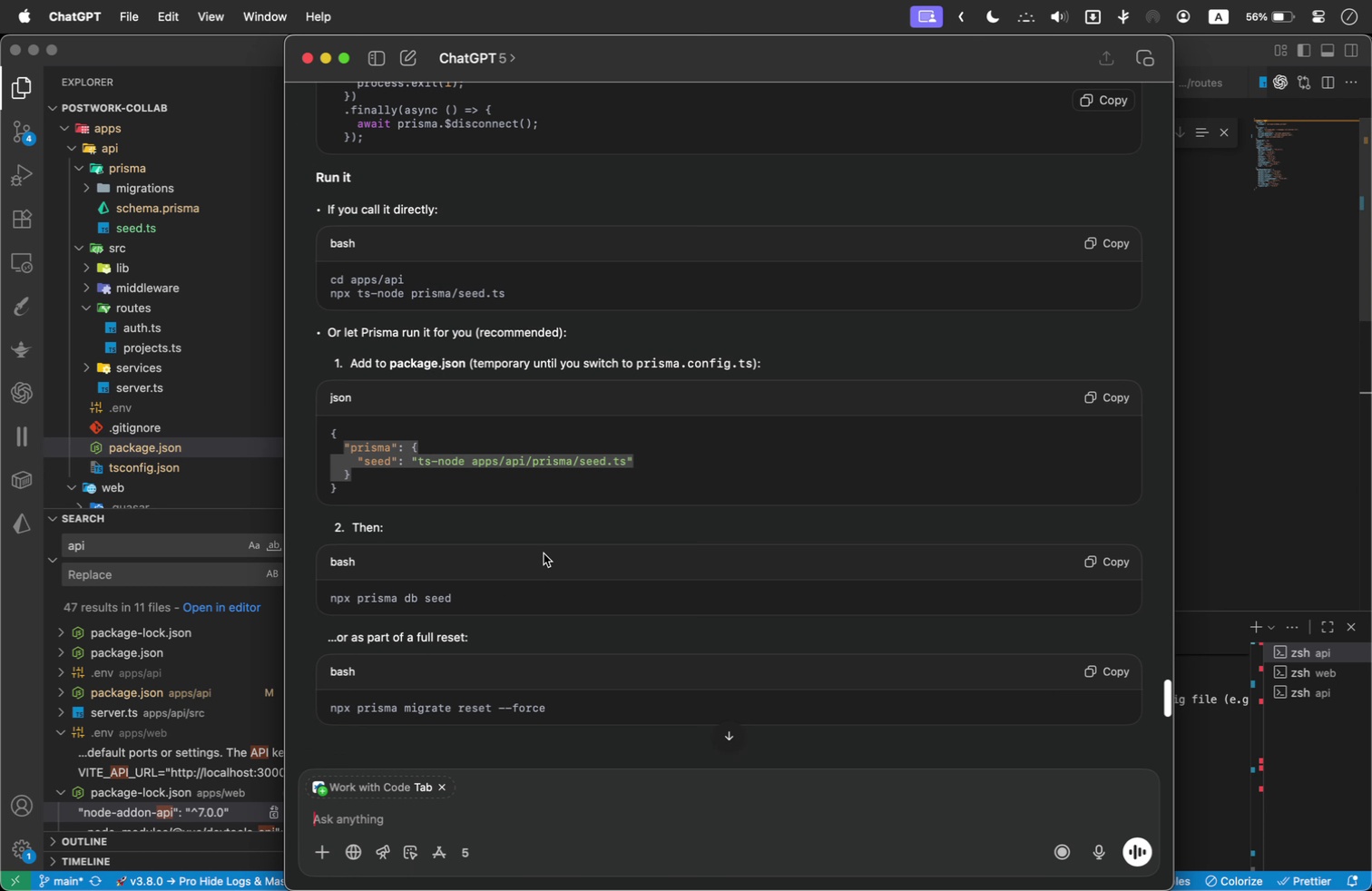 
left_click([464, 439])
 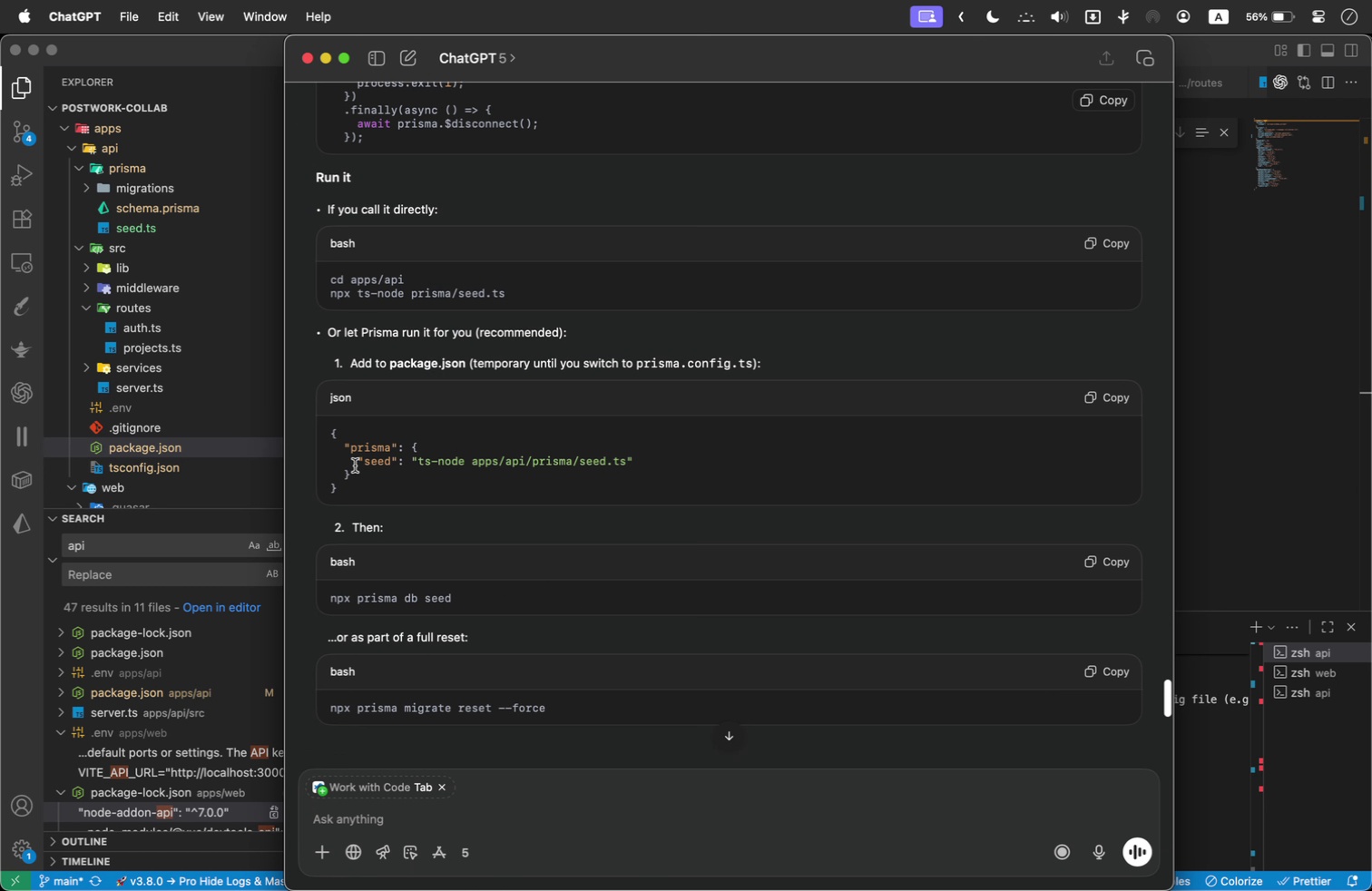 
left_click_drag(start_coordinate=[355, 465], to_coordinate=[635, 463])
 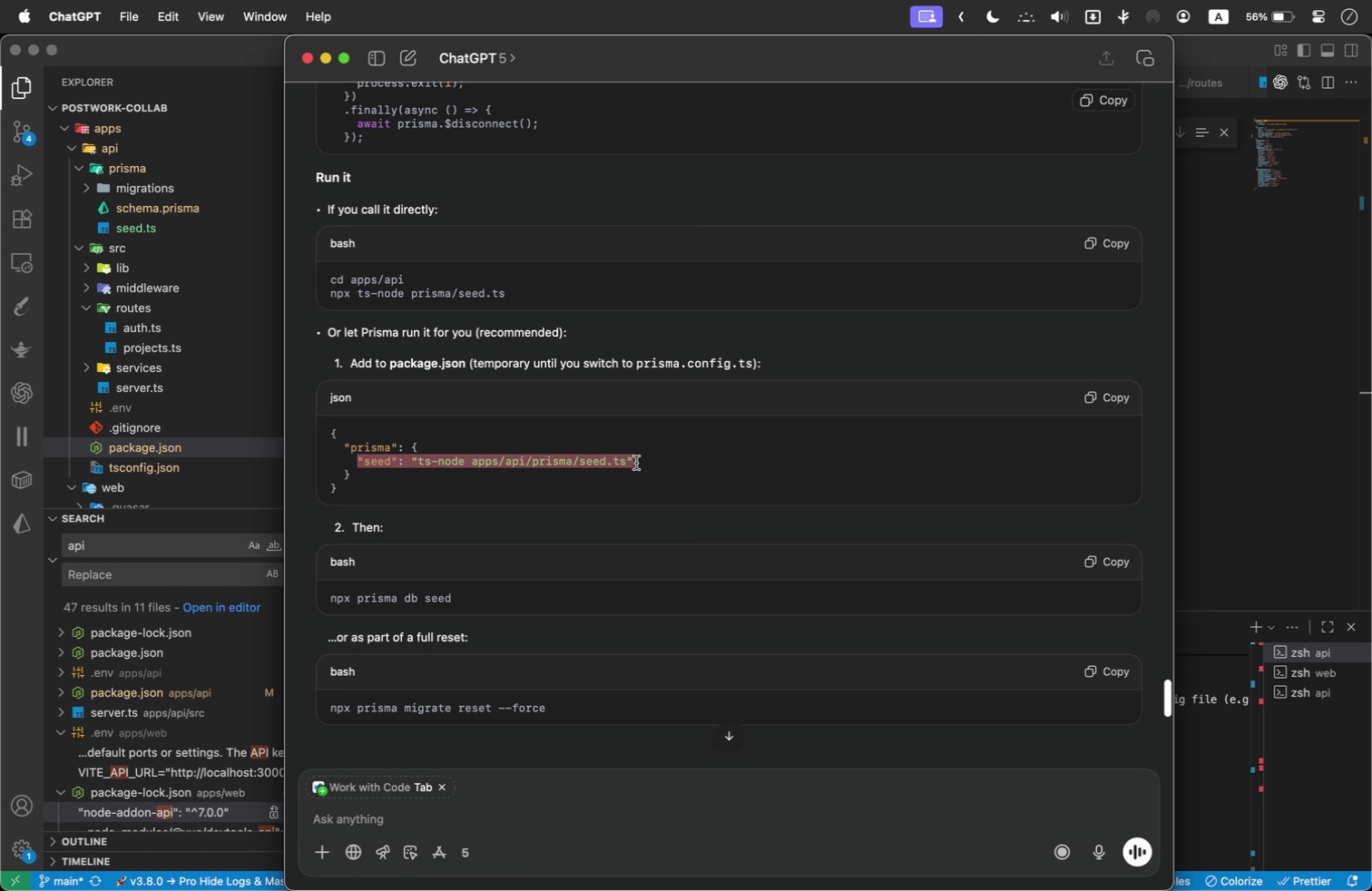 
key(Meta+C)
 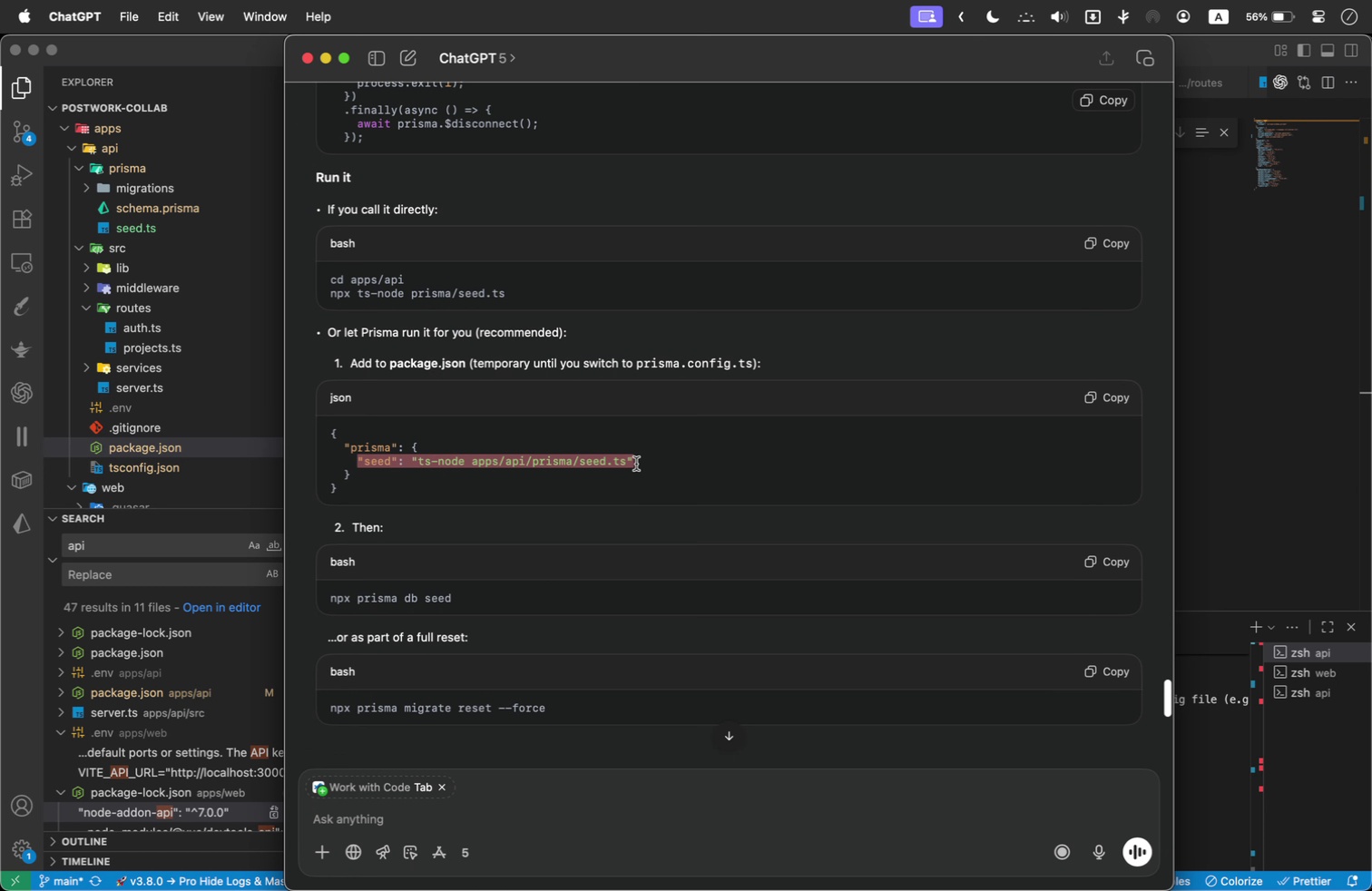 
key(Meta+Tab)
 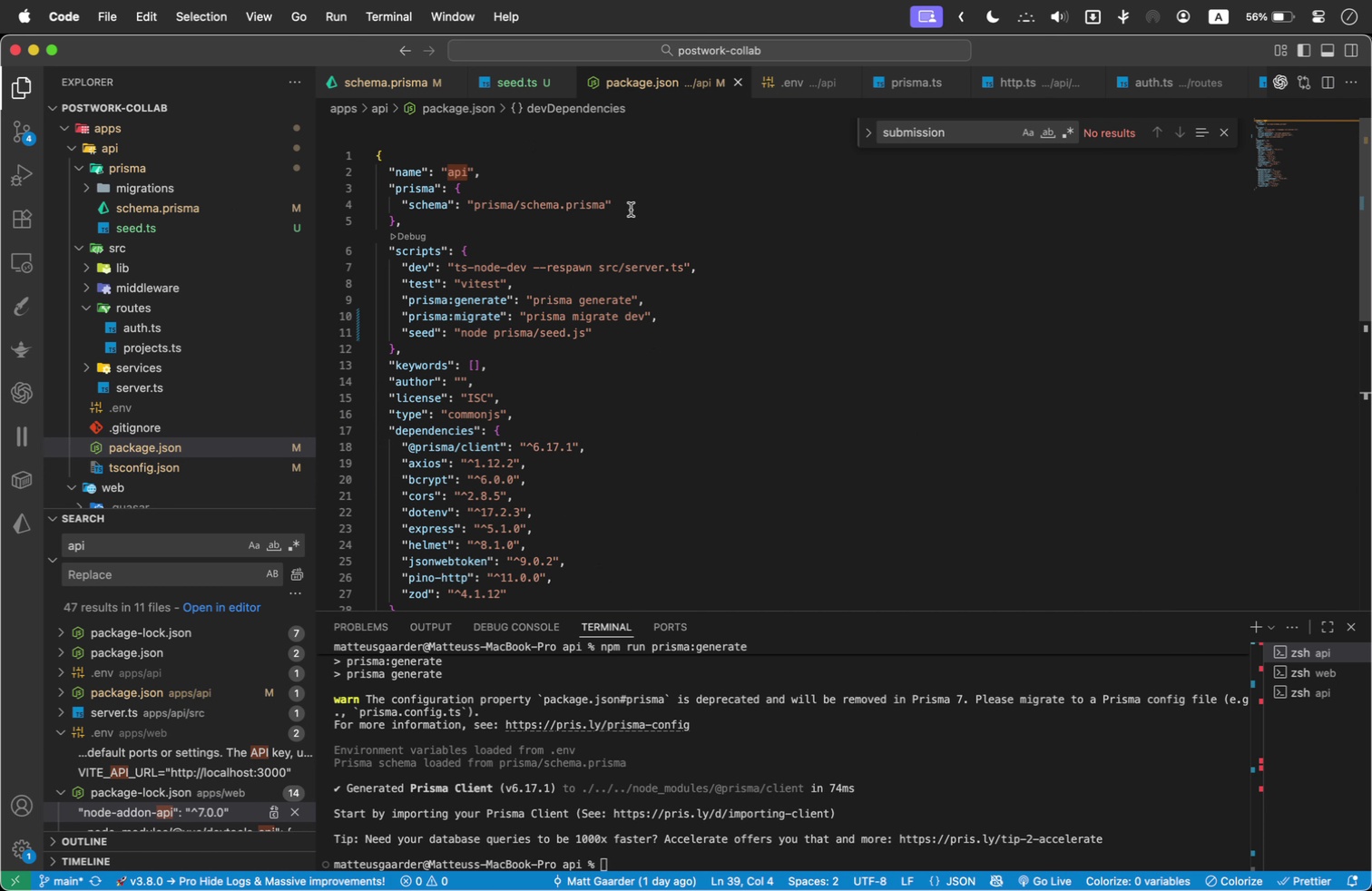 
left_click([635, 202])
 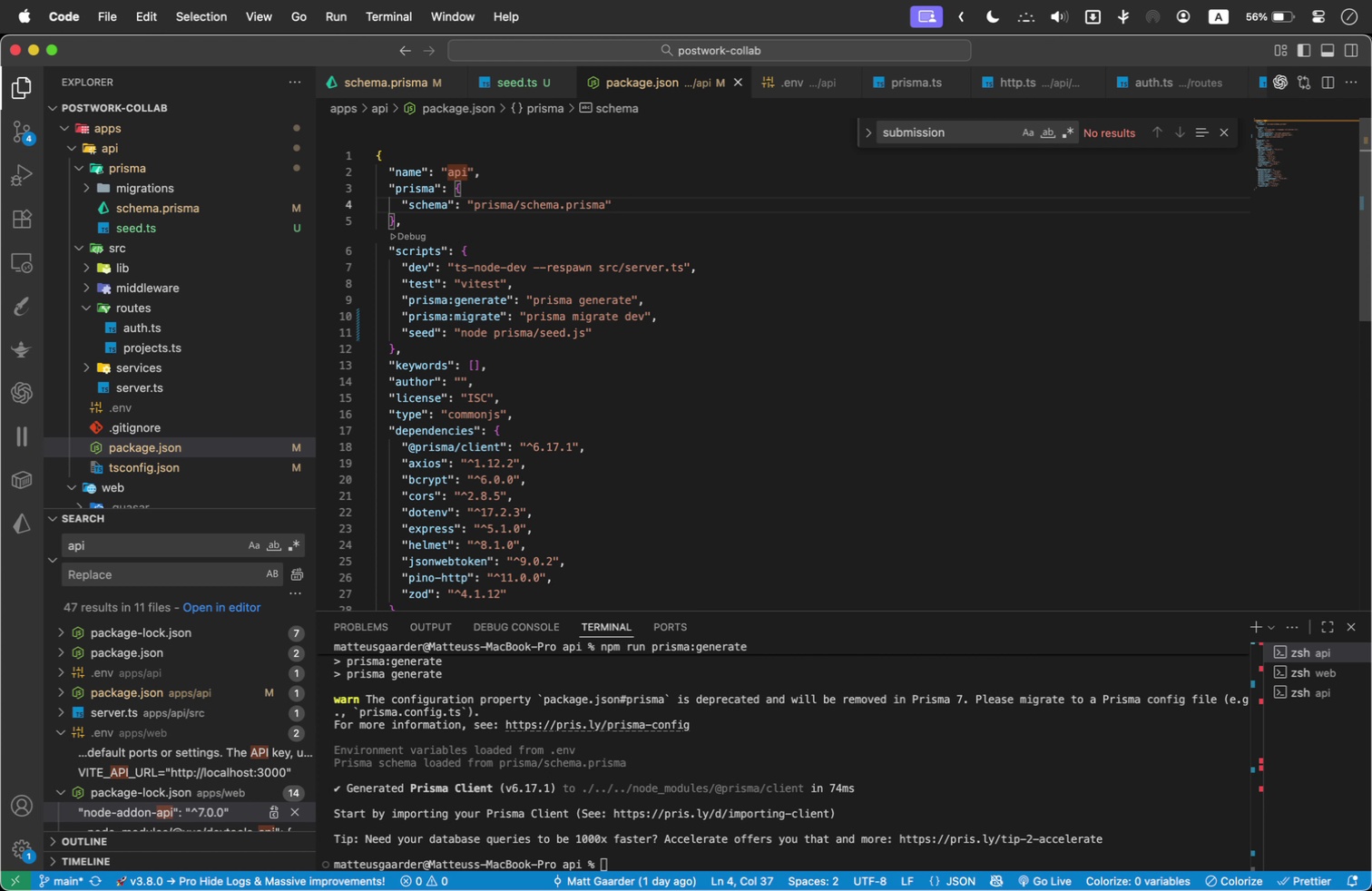 
key(Comma)
 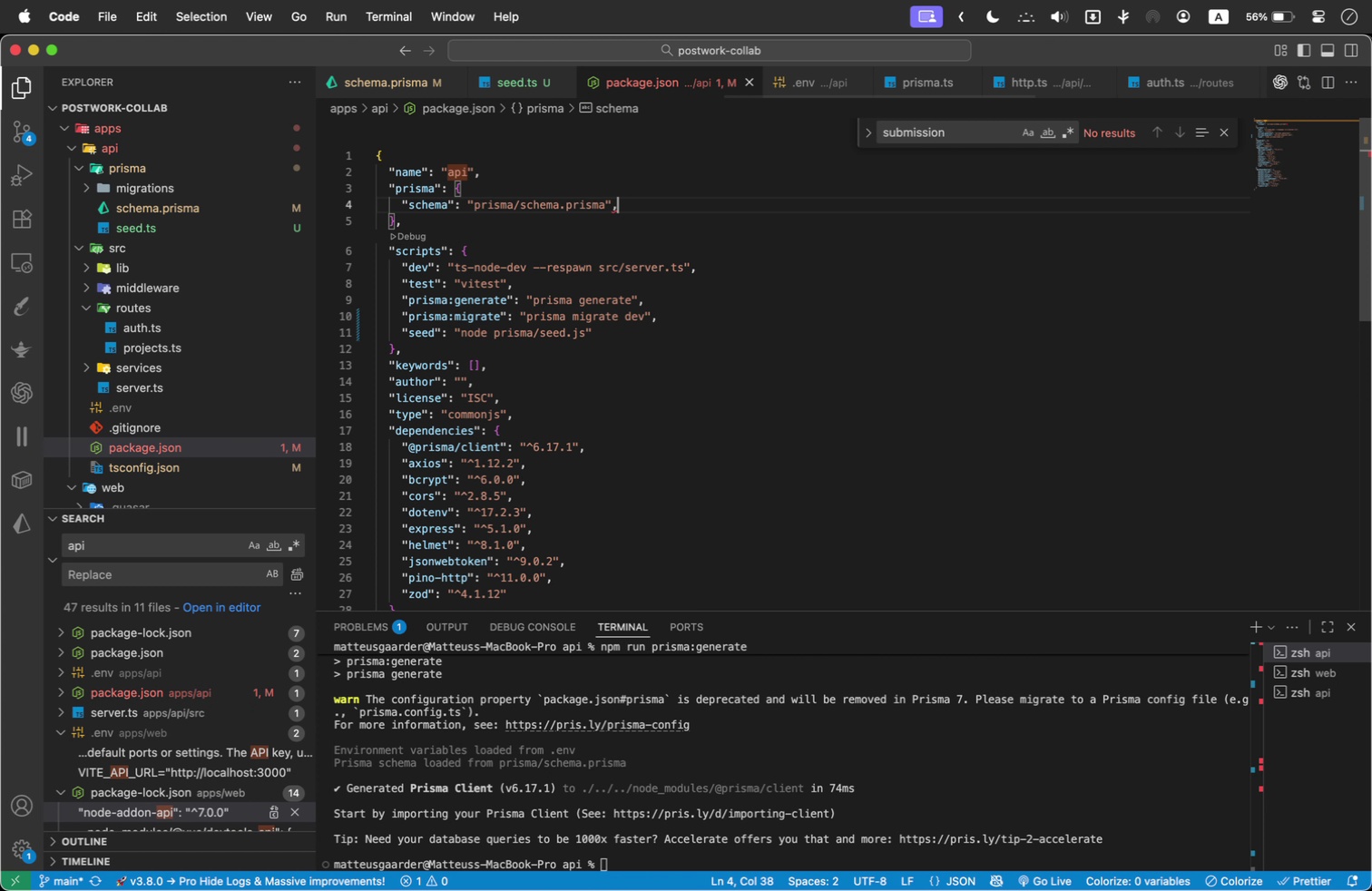 
key(Enter)
 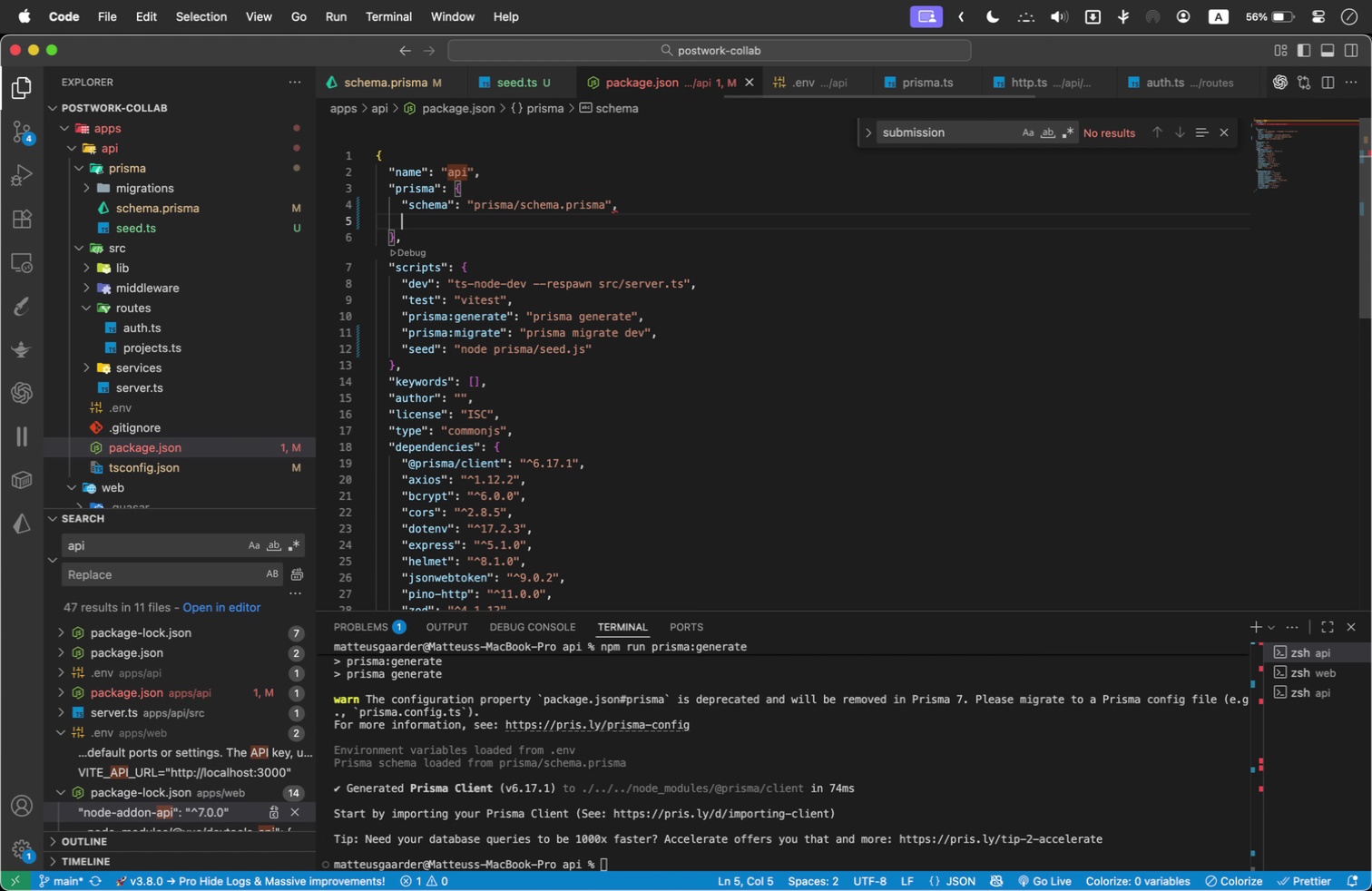 
key(Meta+V)
 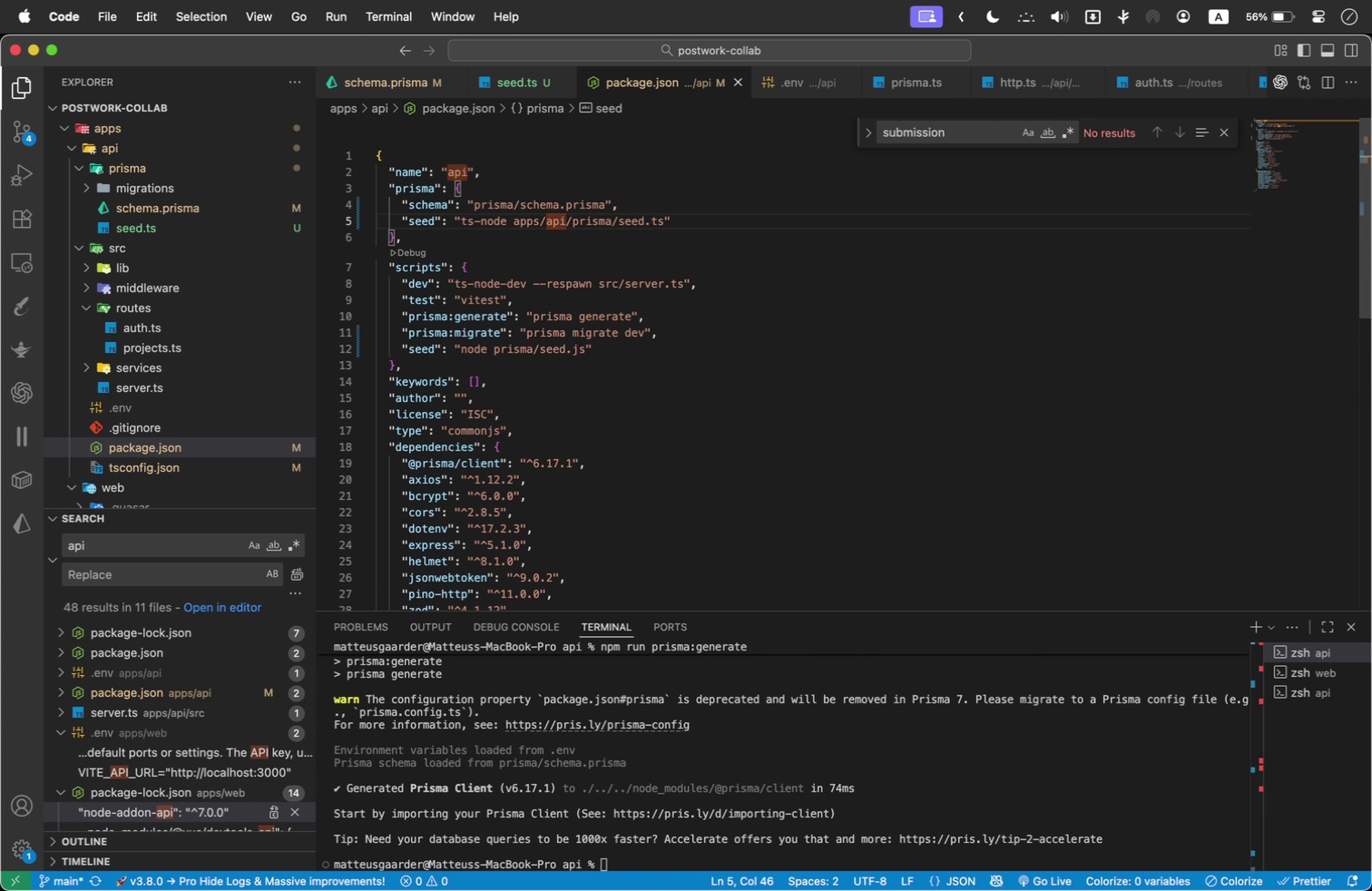 
key(Meta+Tab)
 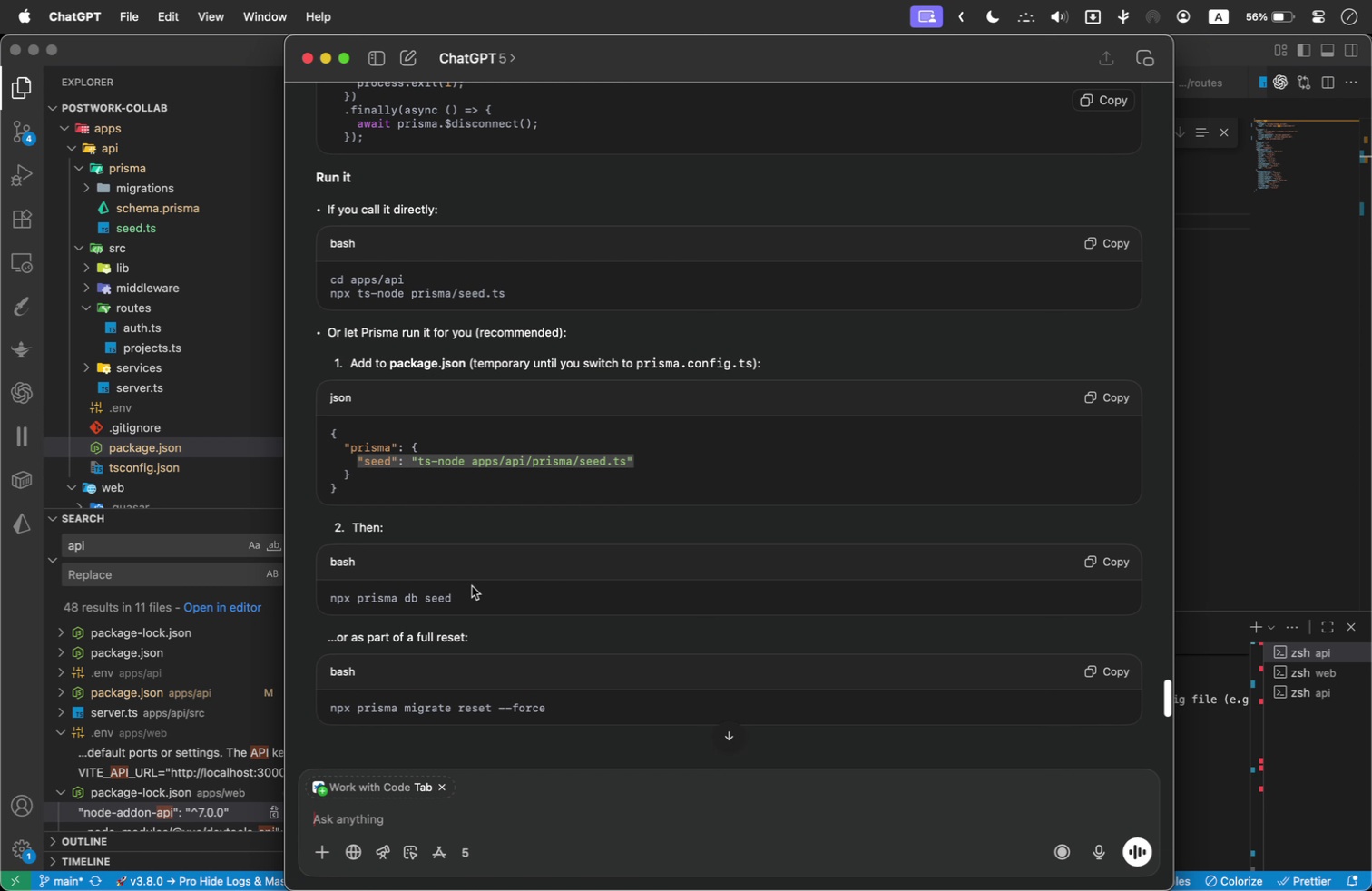 
left_click([467, 589])
 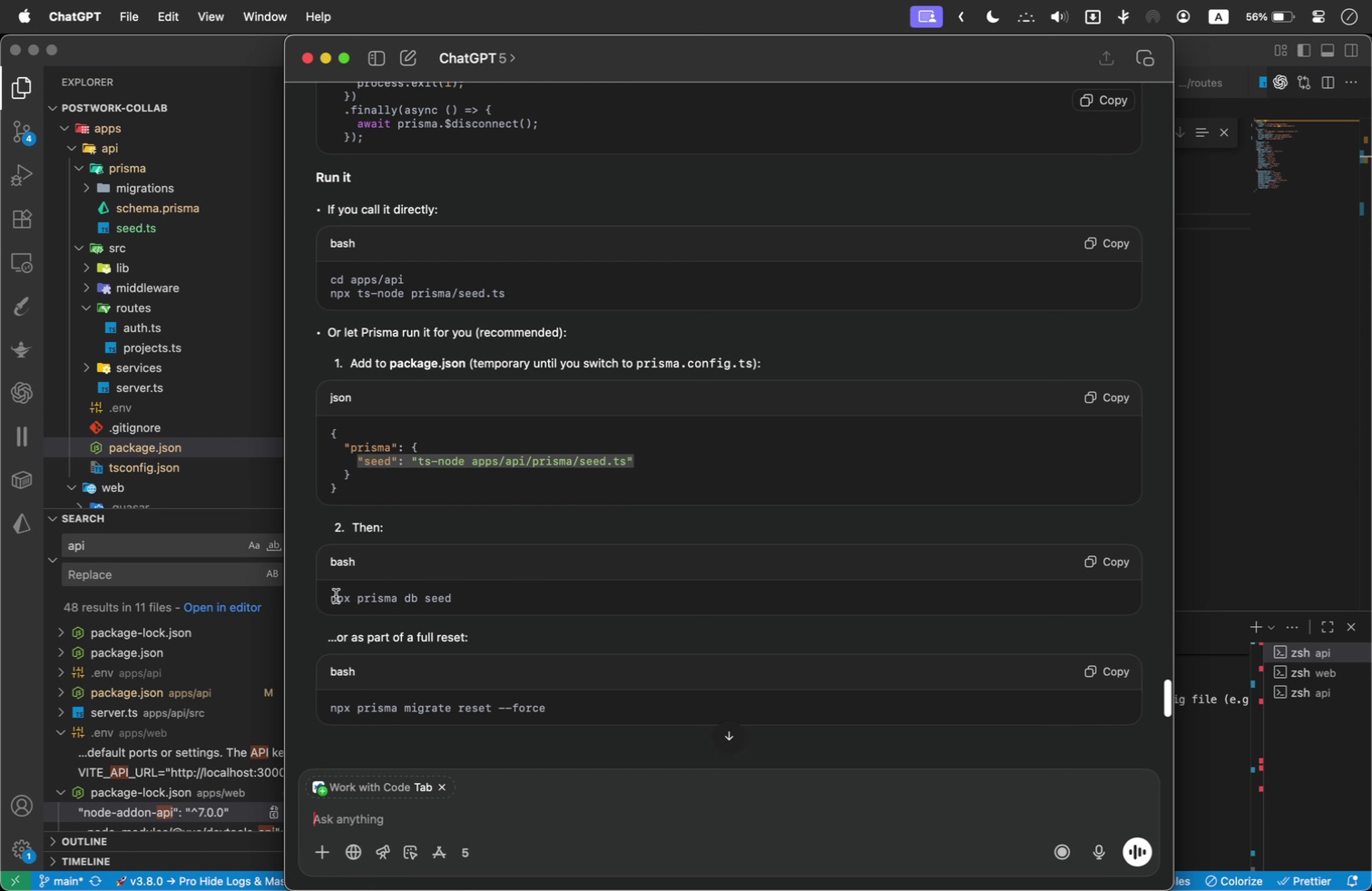 
left_click_drag(start_coordinate=[336, 596], to_coordinate=[377, 596])
 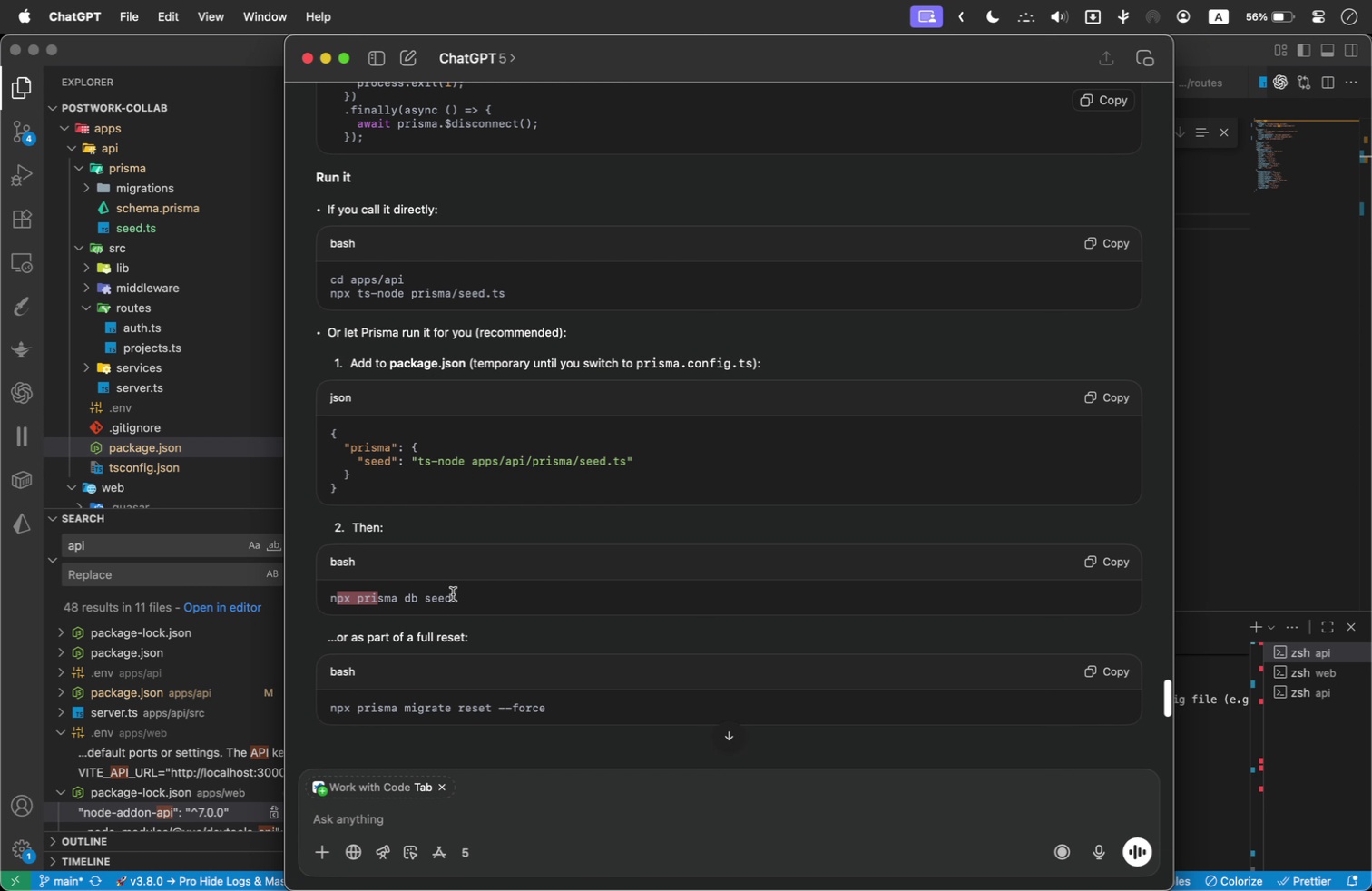 
left_click_drag(start_coordinate=[456, 594], to_coordinate=[323, 596])
 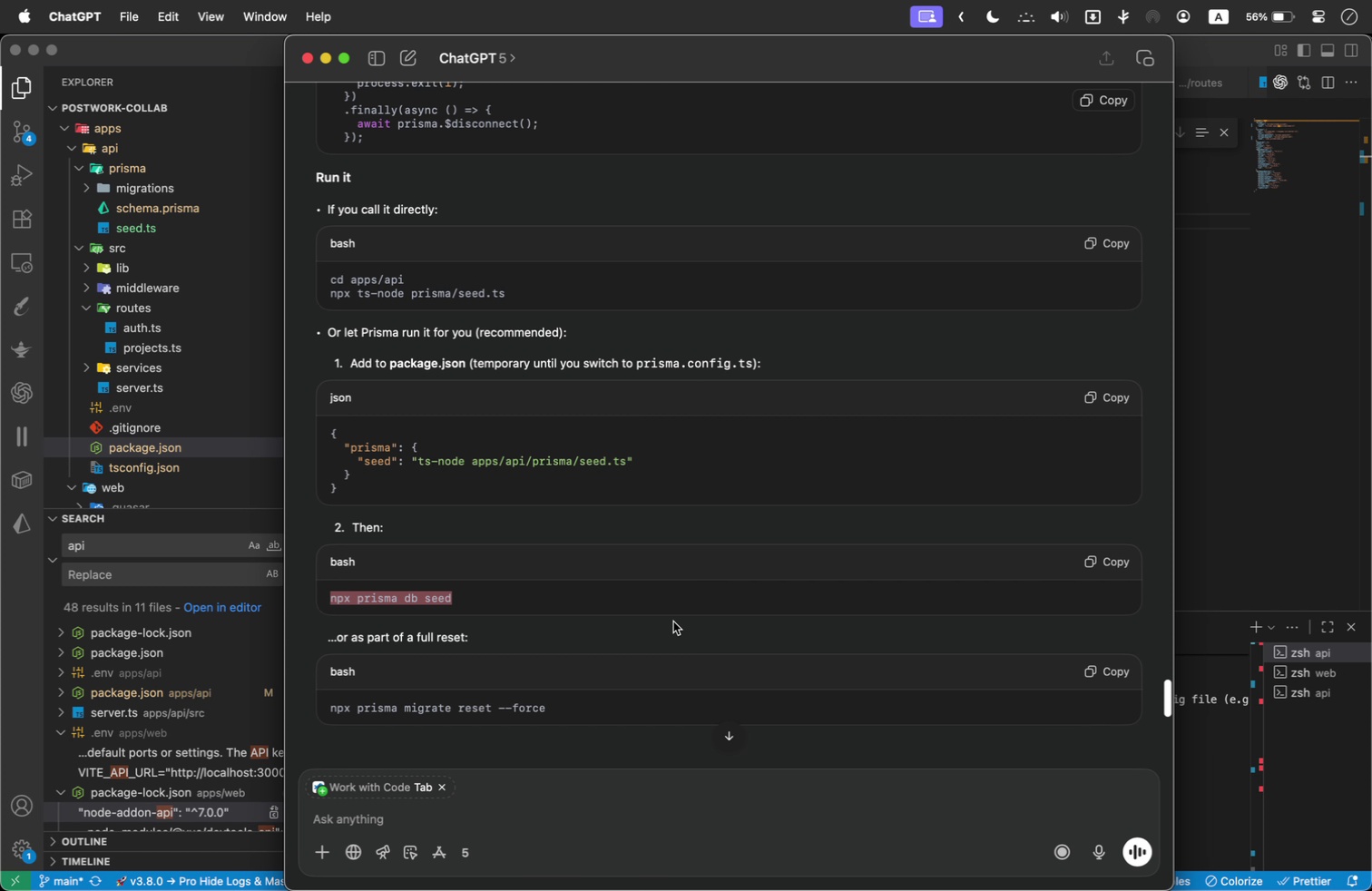 
key(Meta+C)
 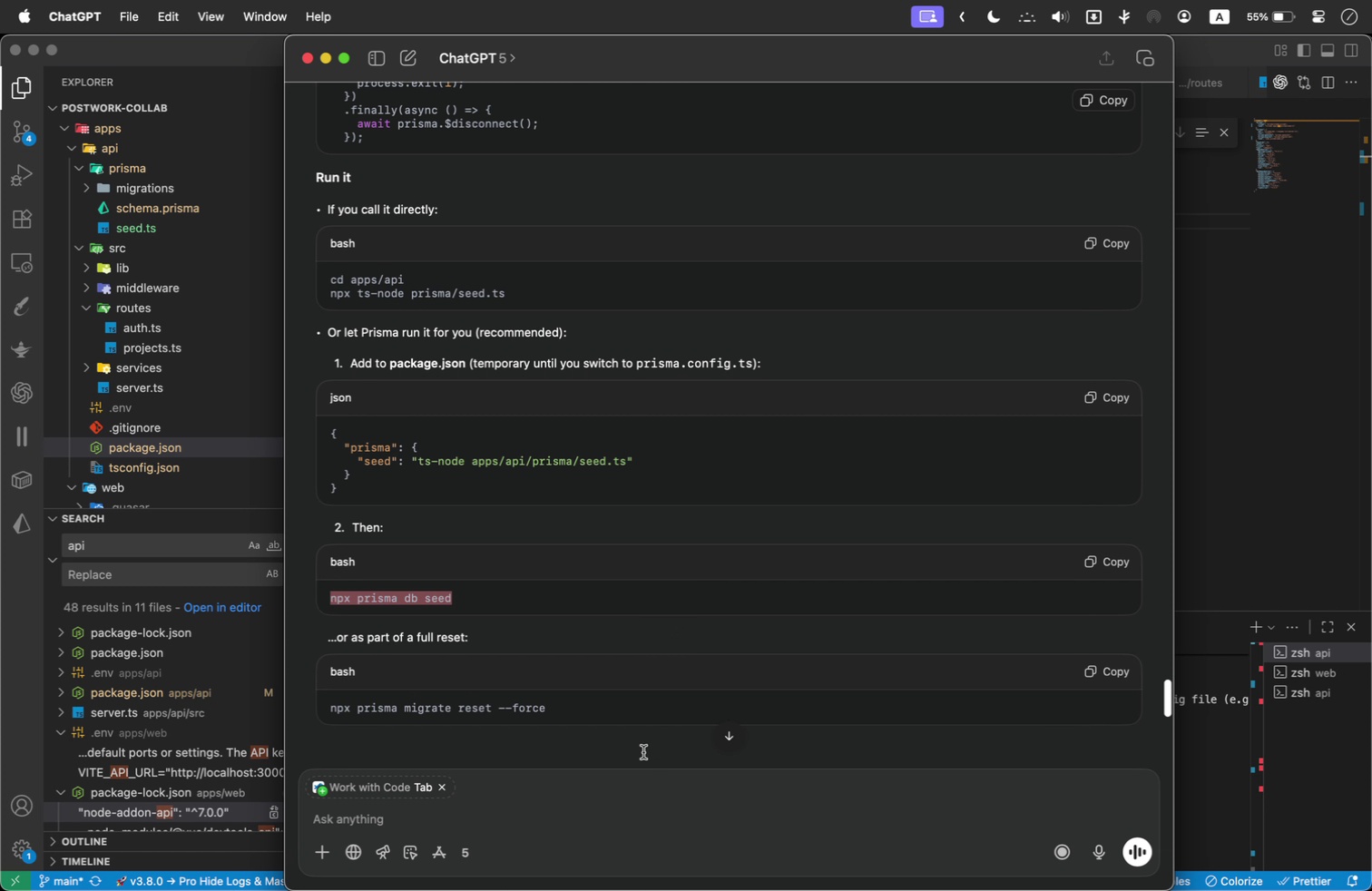 
scroll: coordinate [601, 686], scroll_direction: down, amount: 23.0
 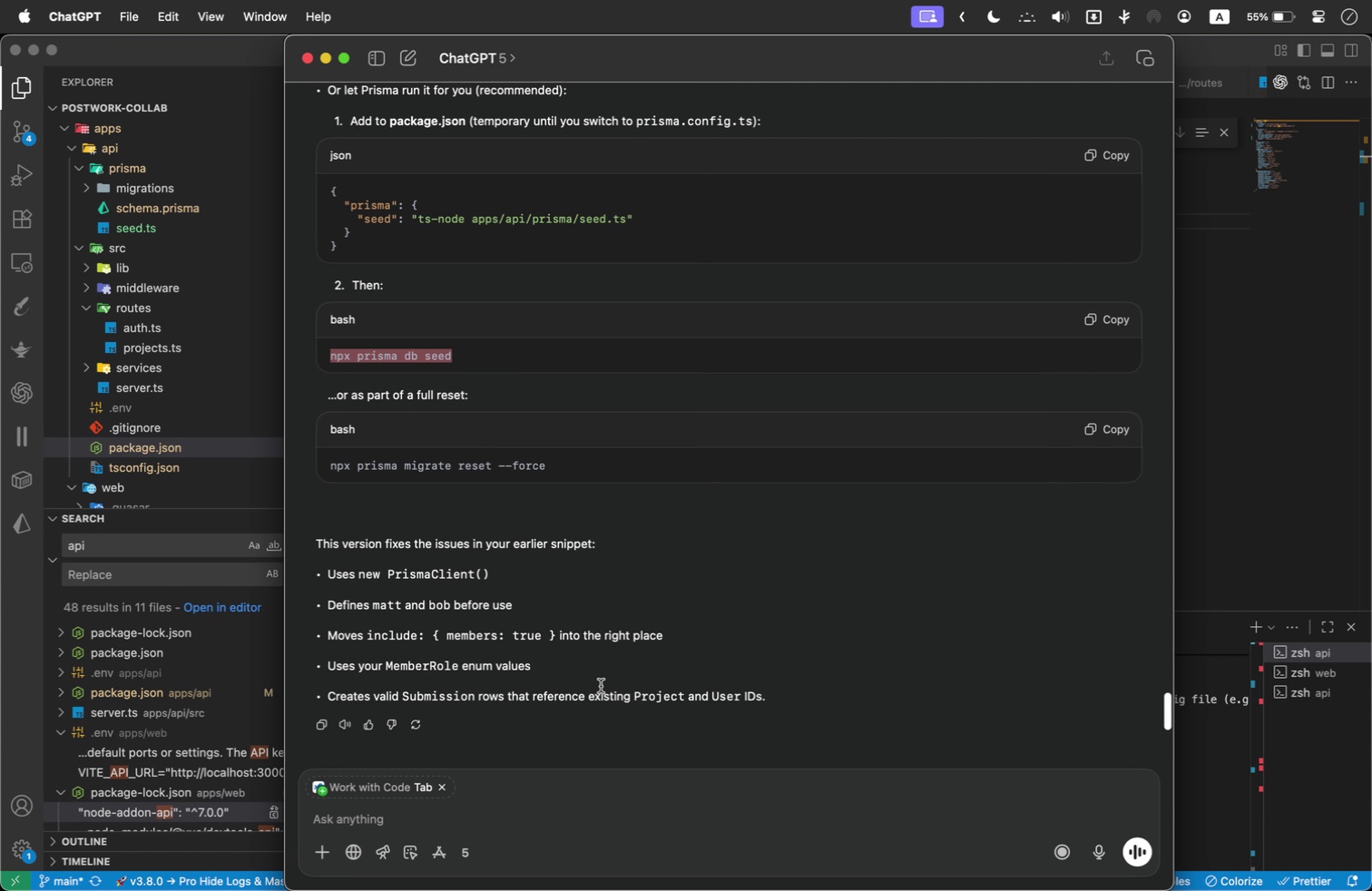 
key(Meta+Tab)
 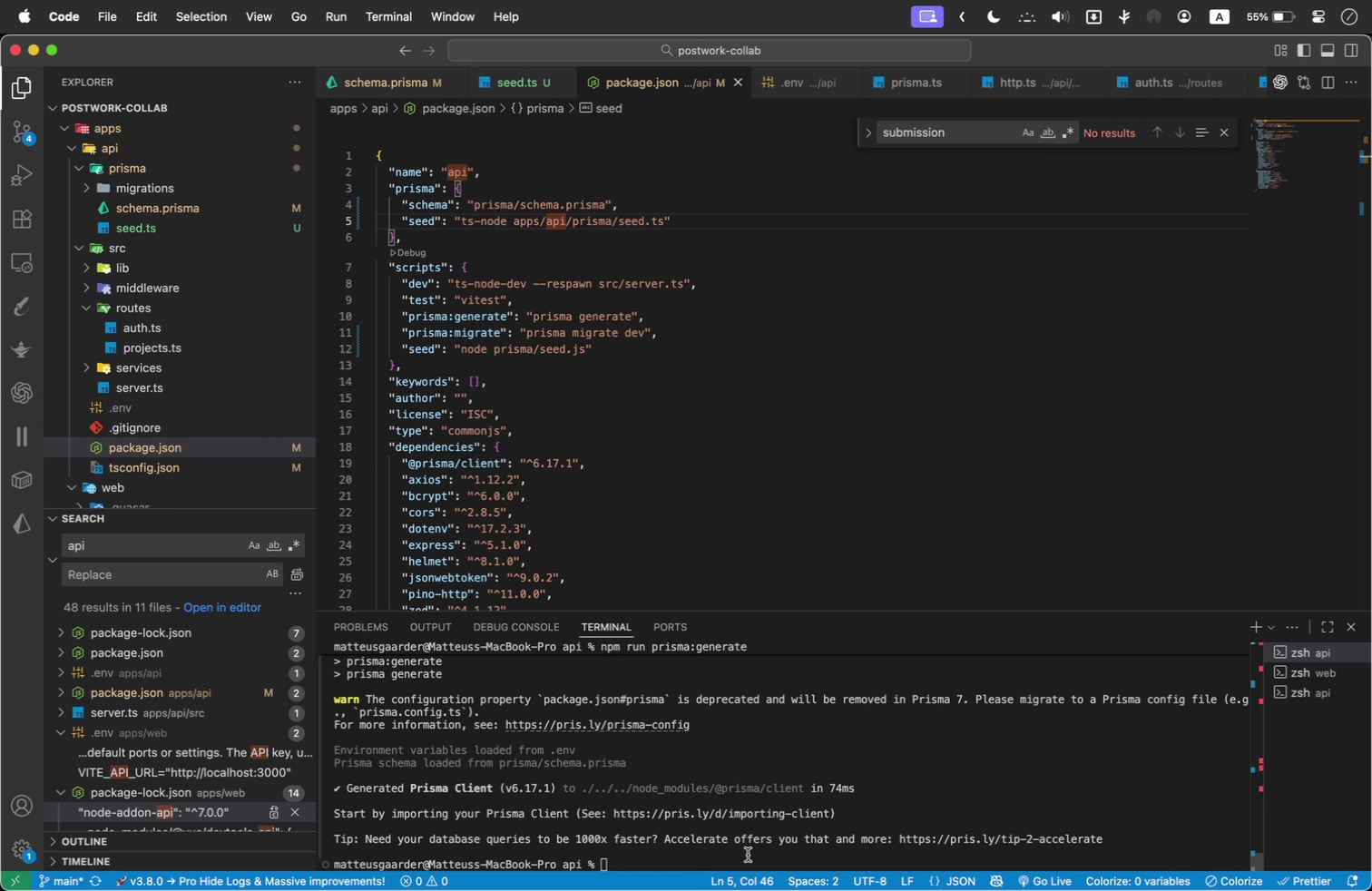 
left_click([761, 864])
 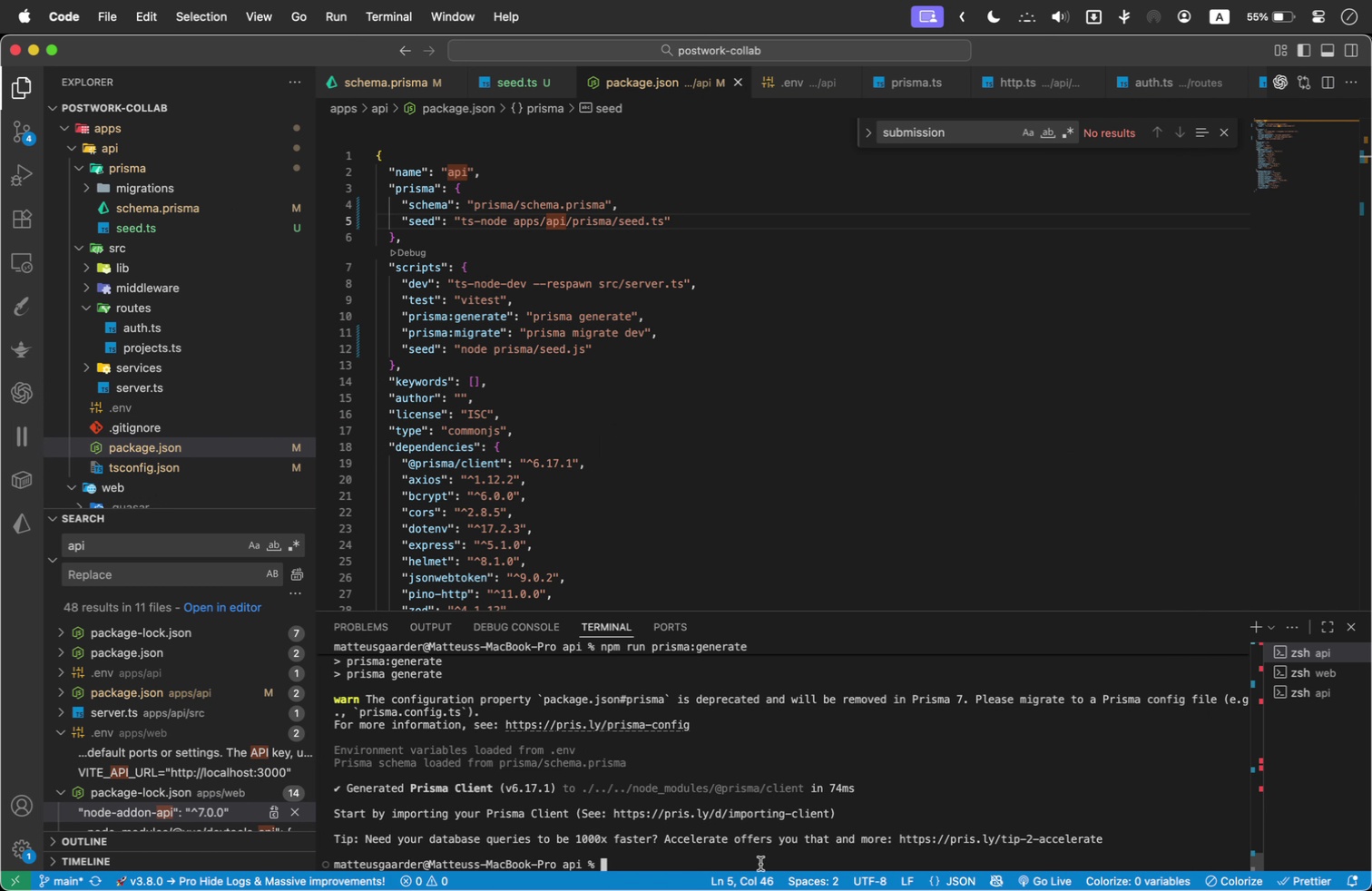 
key(Meta+V)
 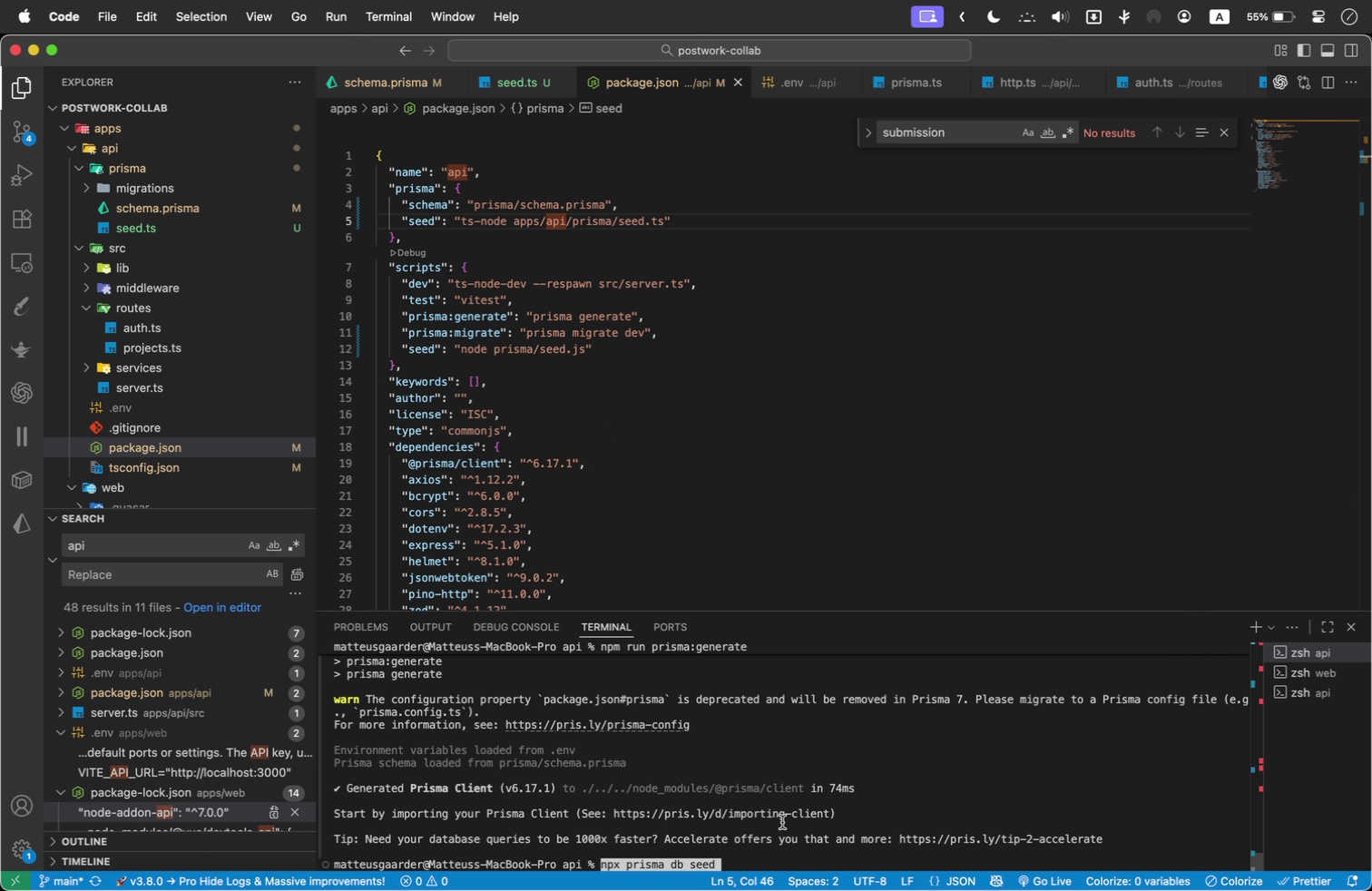 
key(Enter)
 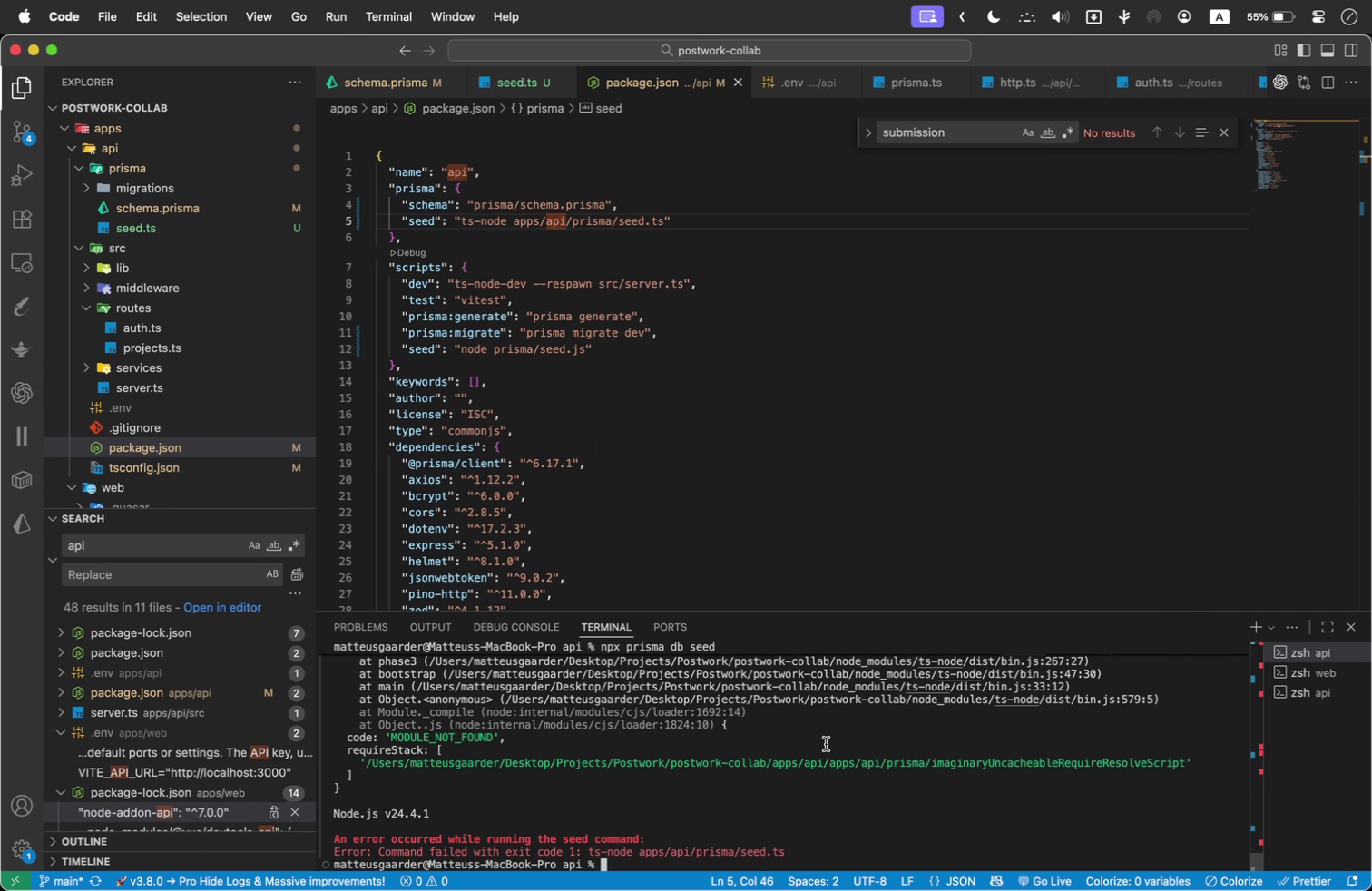 
scroll: coordinate [826, 744], scroll_direction: up, amount: 2.0
 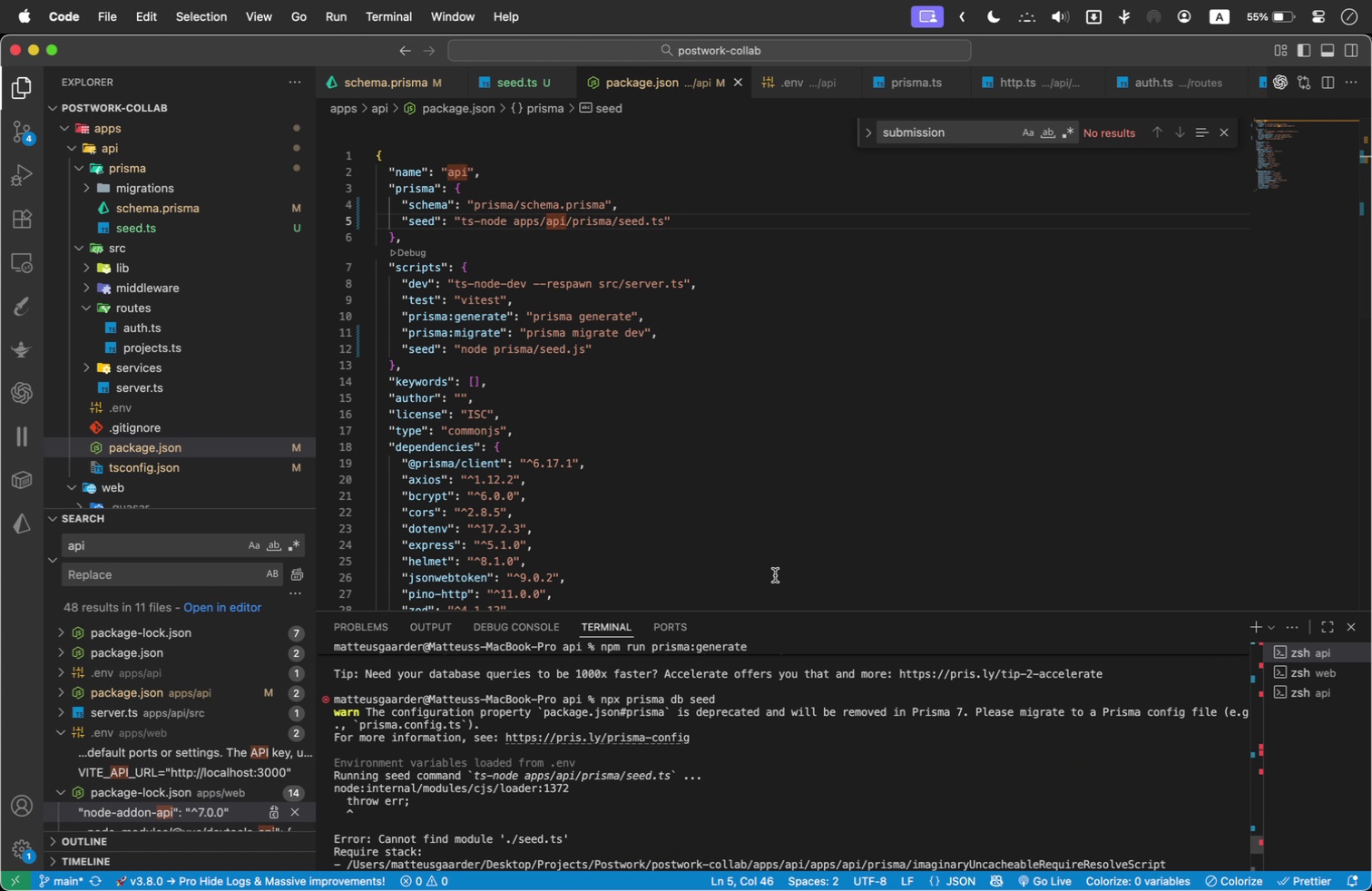 
wait(6.69)
 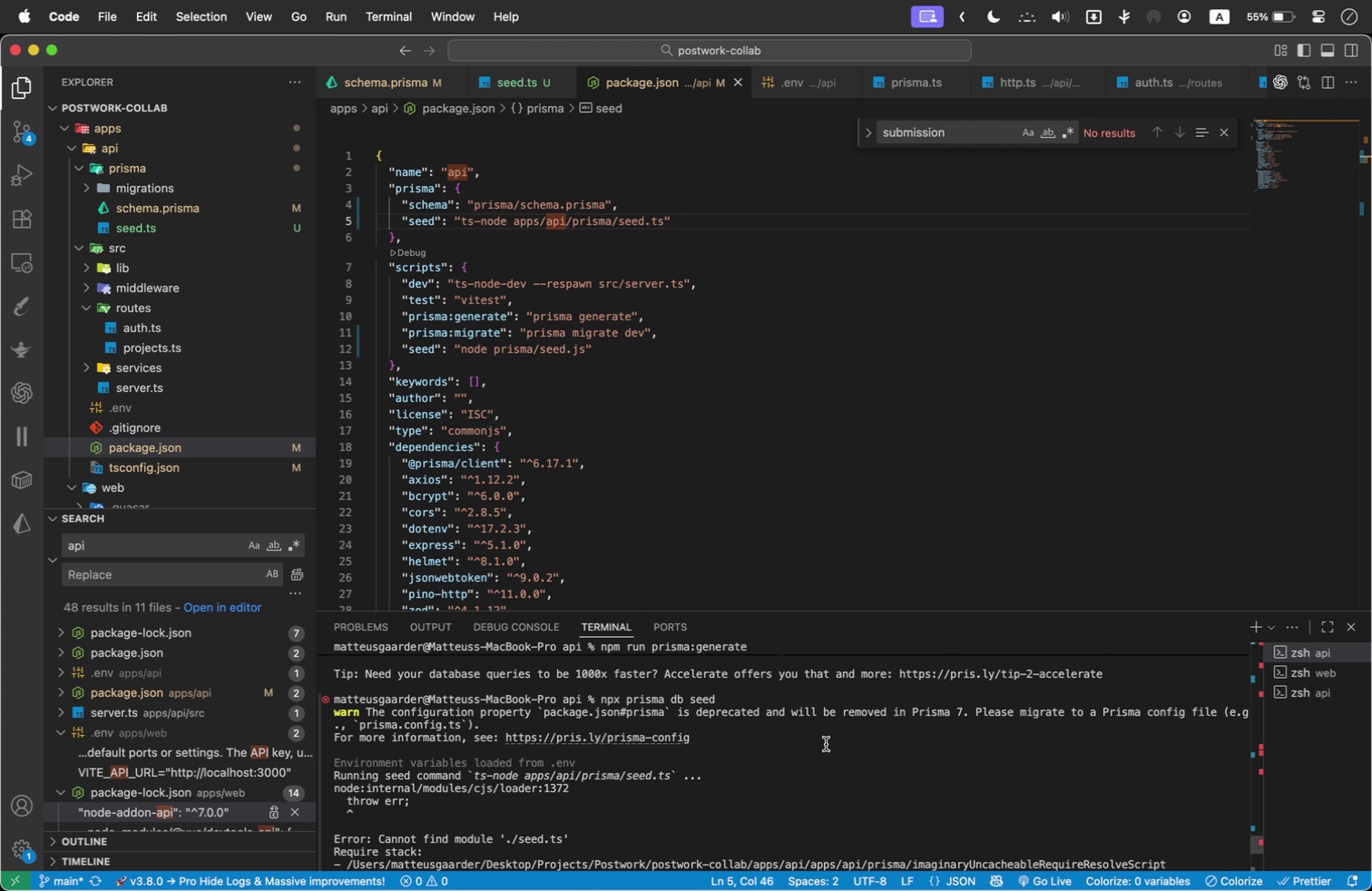 
left_click([565, 221])
 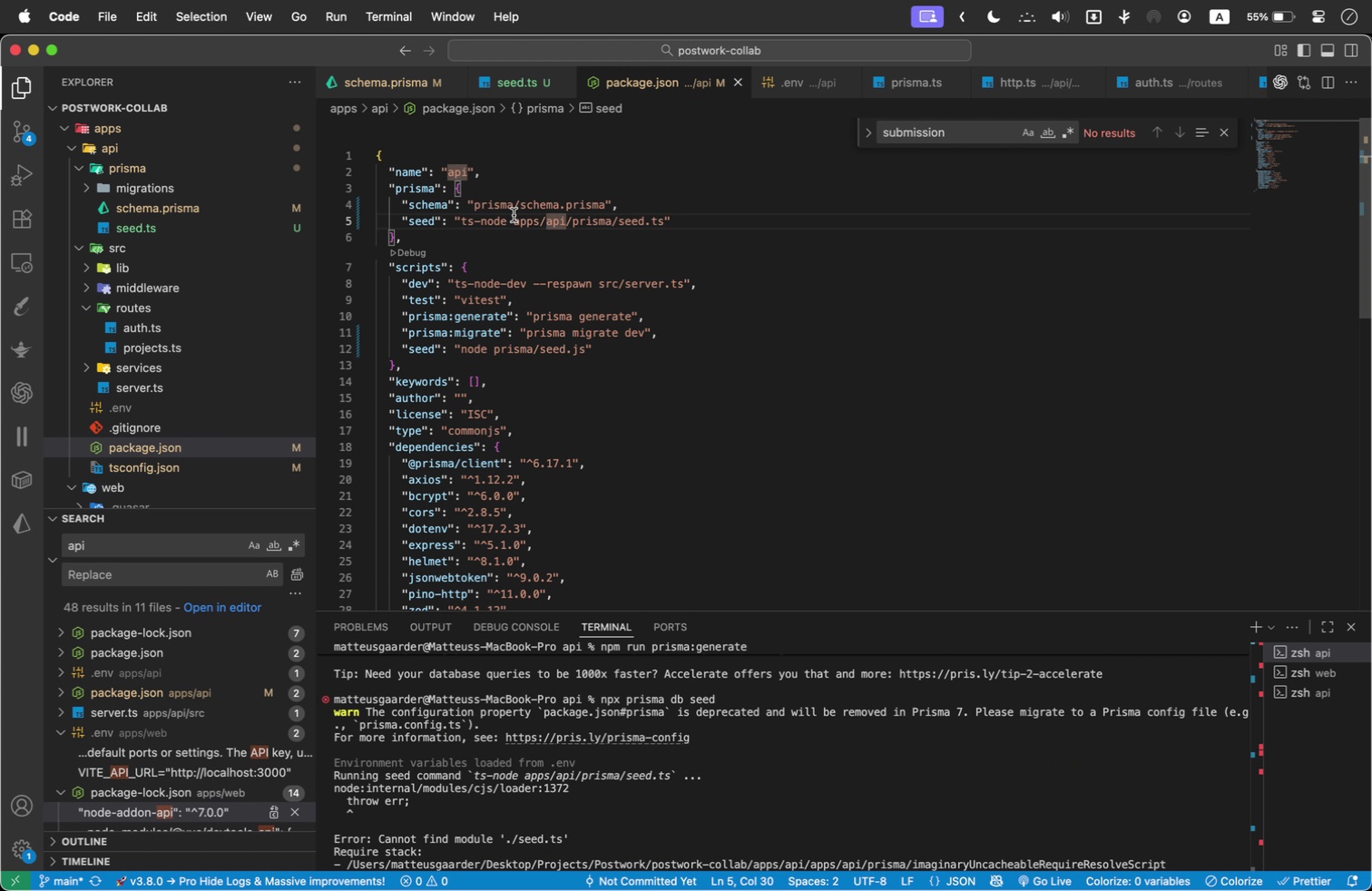 
hold_key(key=ShiftLeft, duration=0.64)
left_click([513, 215])
 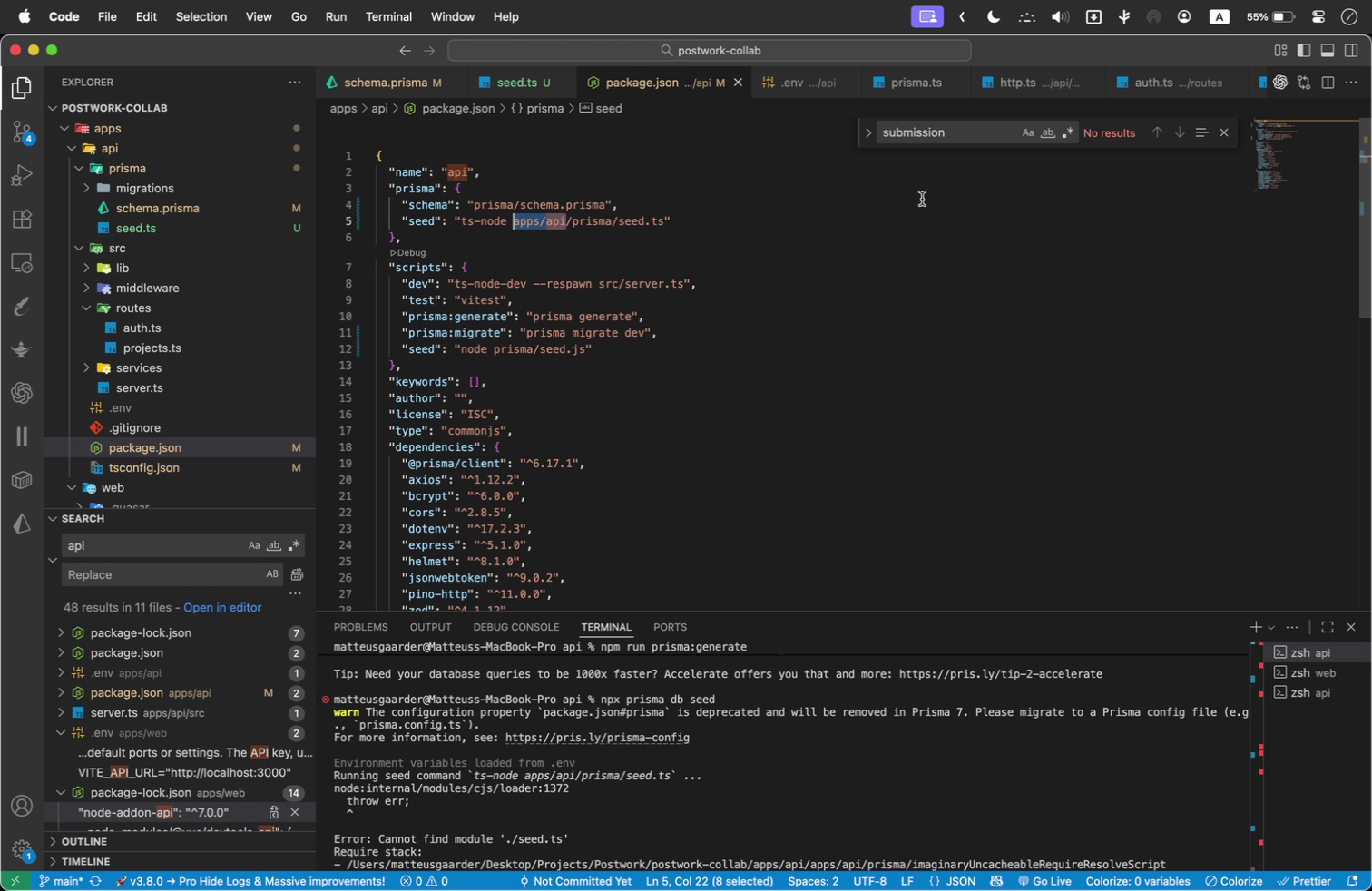 
key(Backspace)
 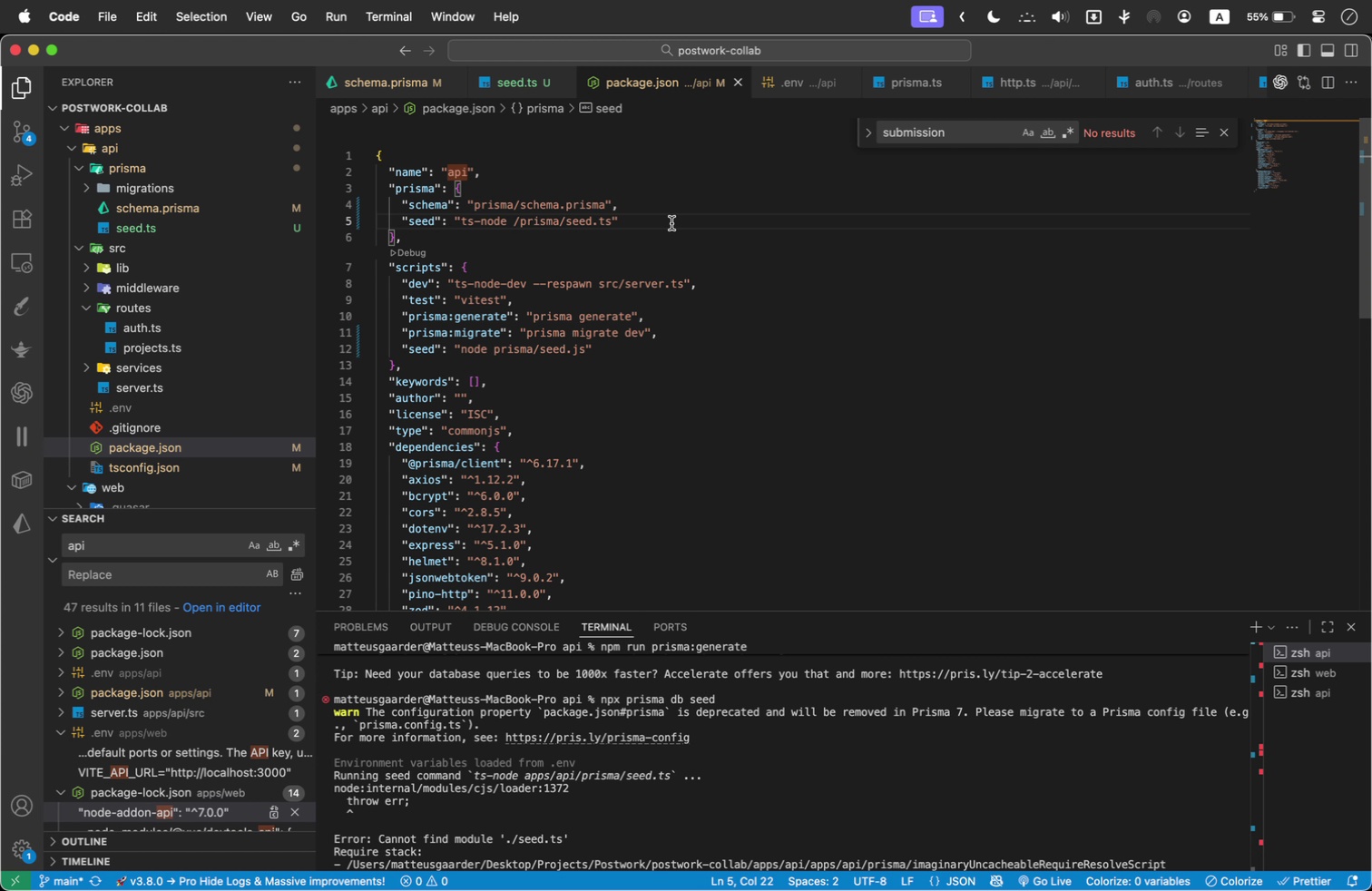 
key(ArrowRight)
 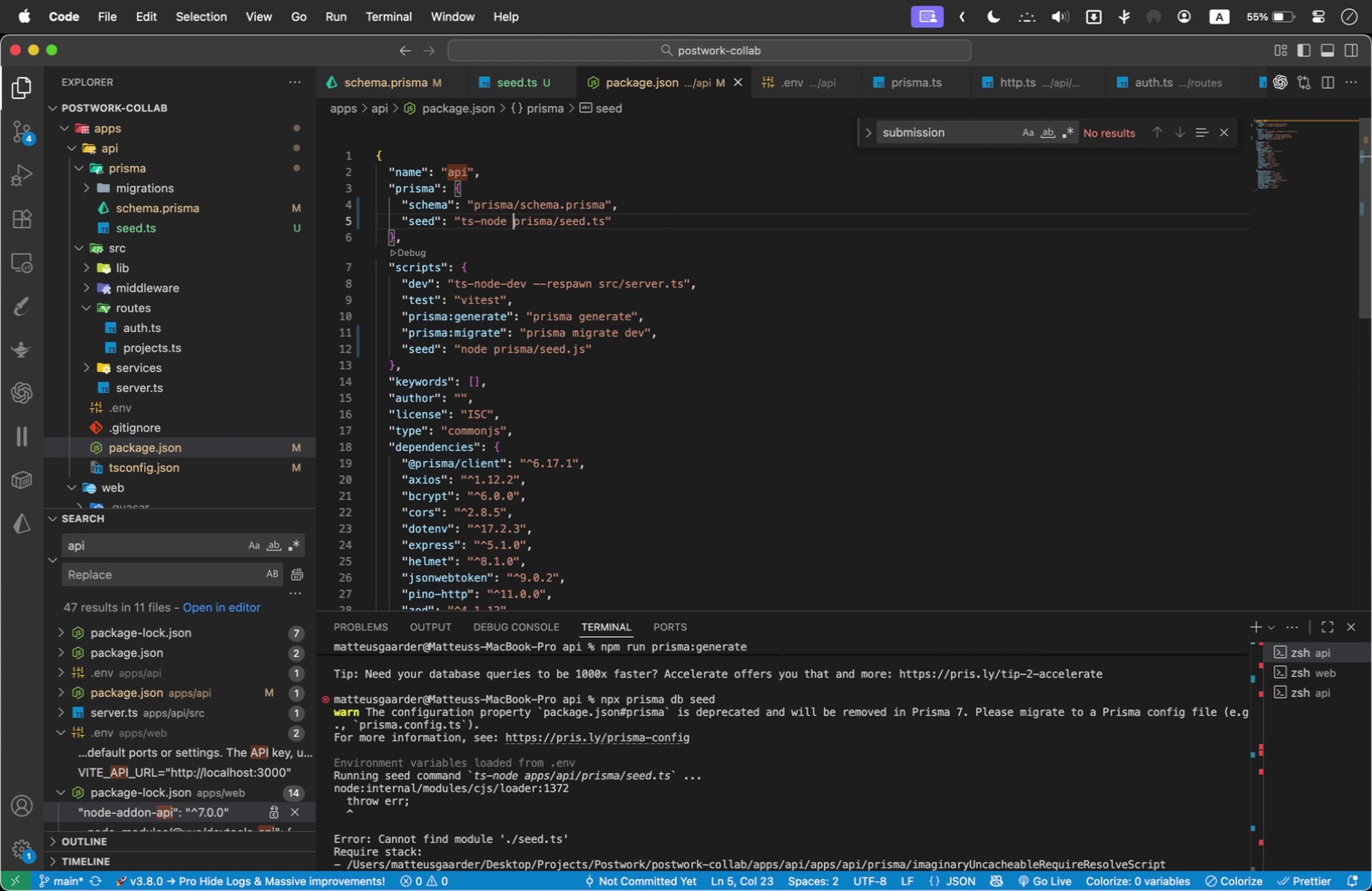 
key(Backspace)
 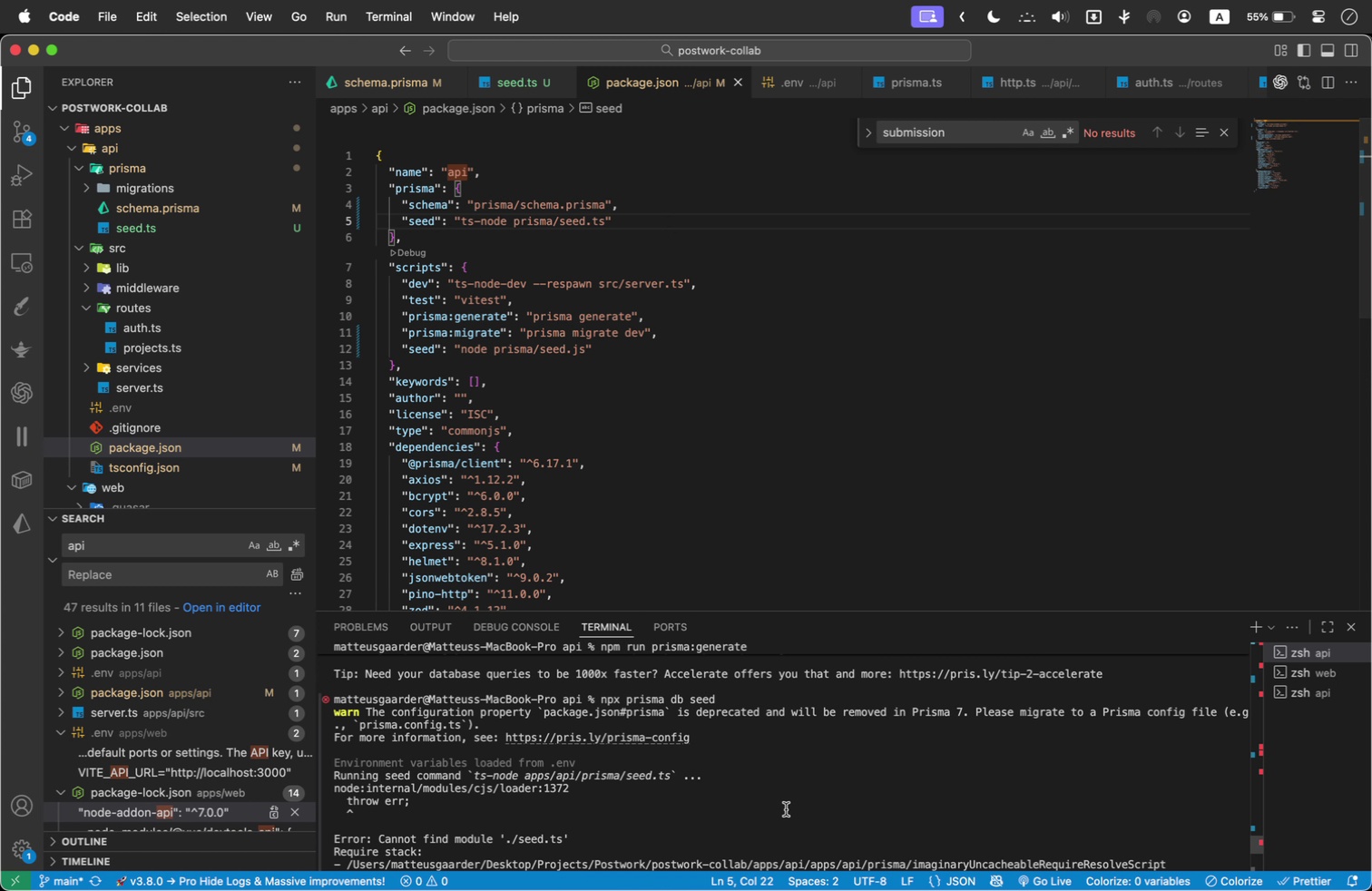 
scroll: coordinate [782, 806], scroll_direction: down, amount: 32.0
 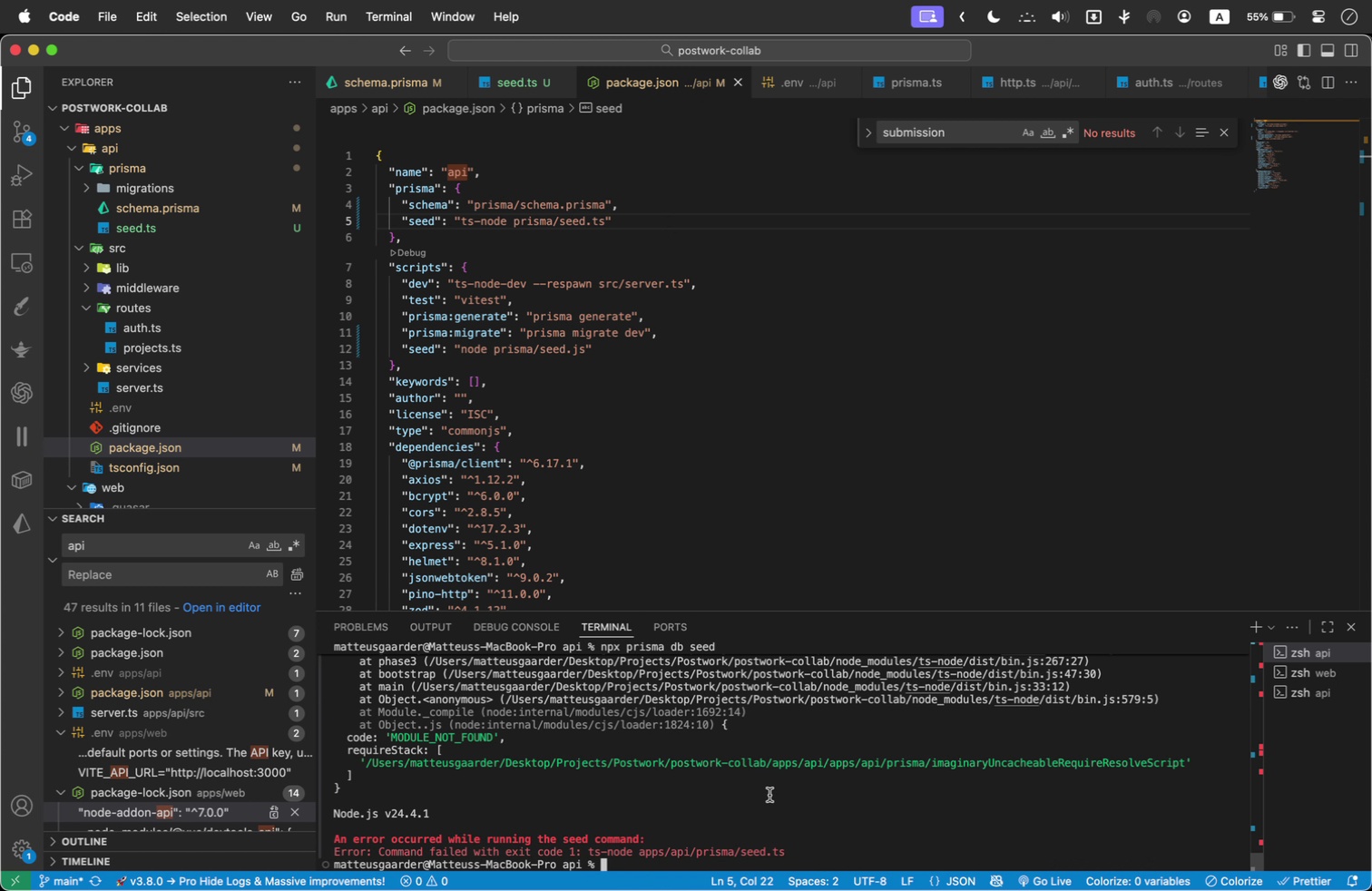 
key(ArrowUp)
 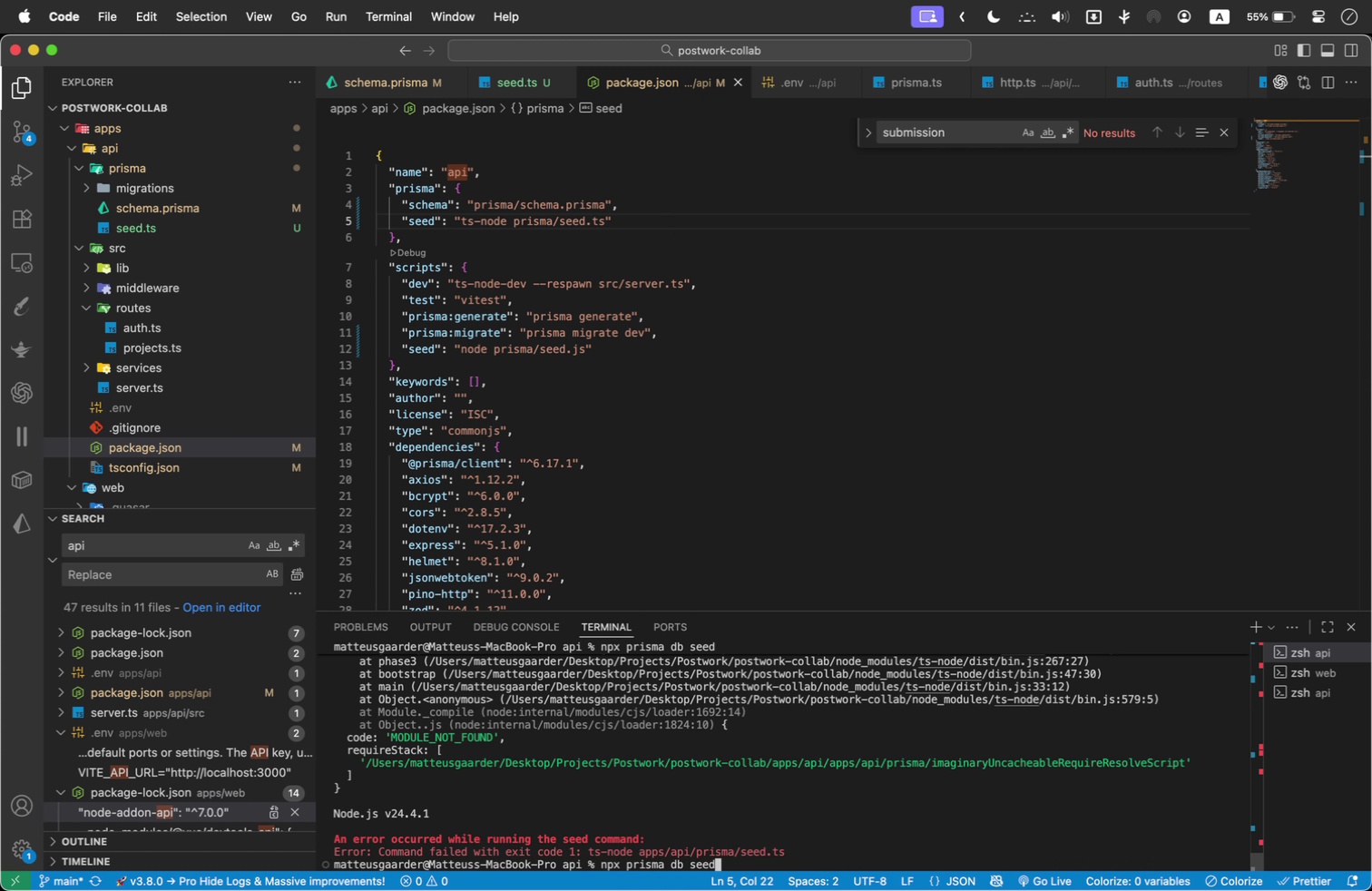 
key(Enter)
 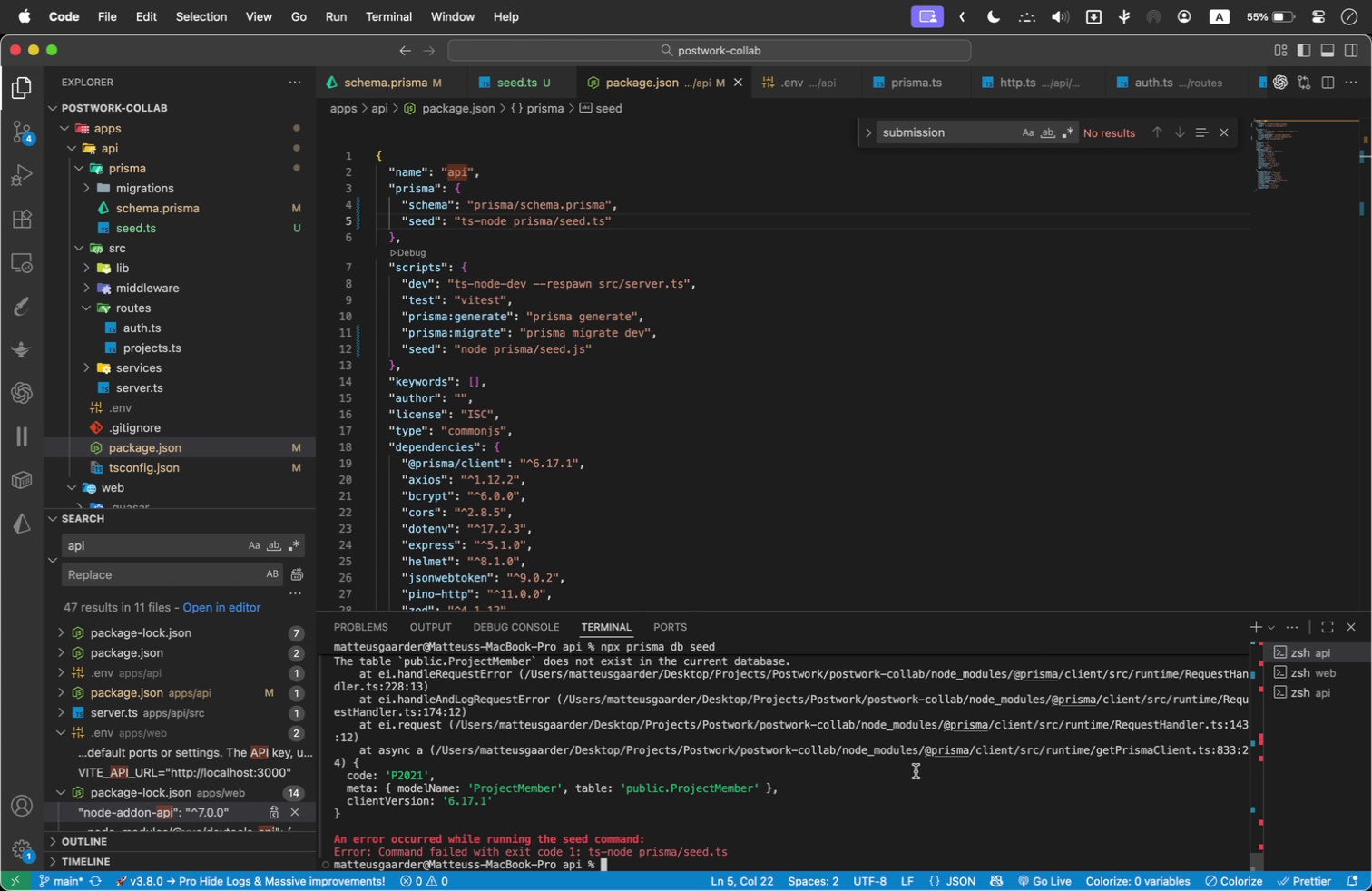 
wait(8.77)
 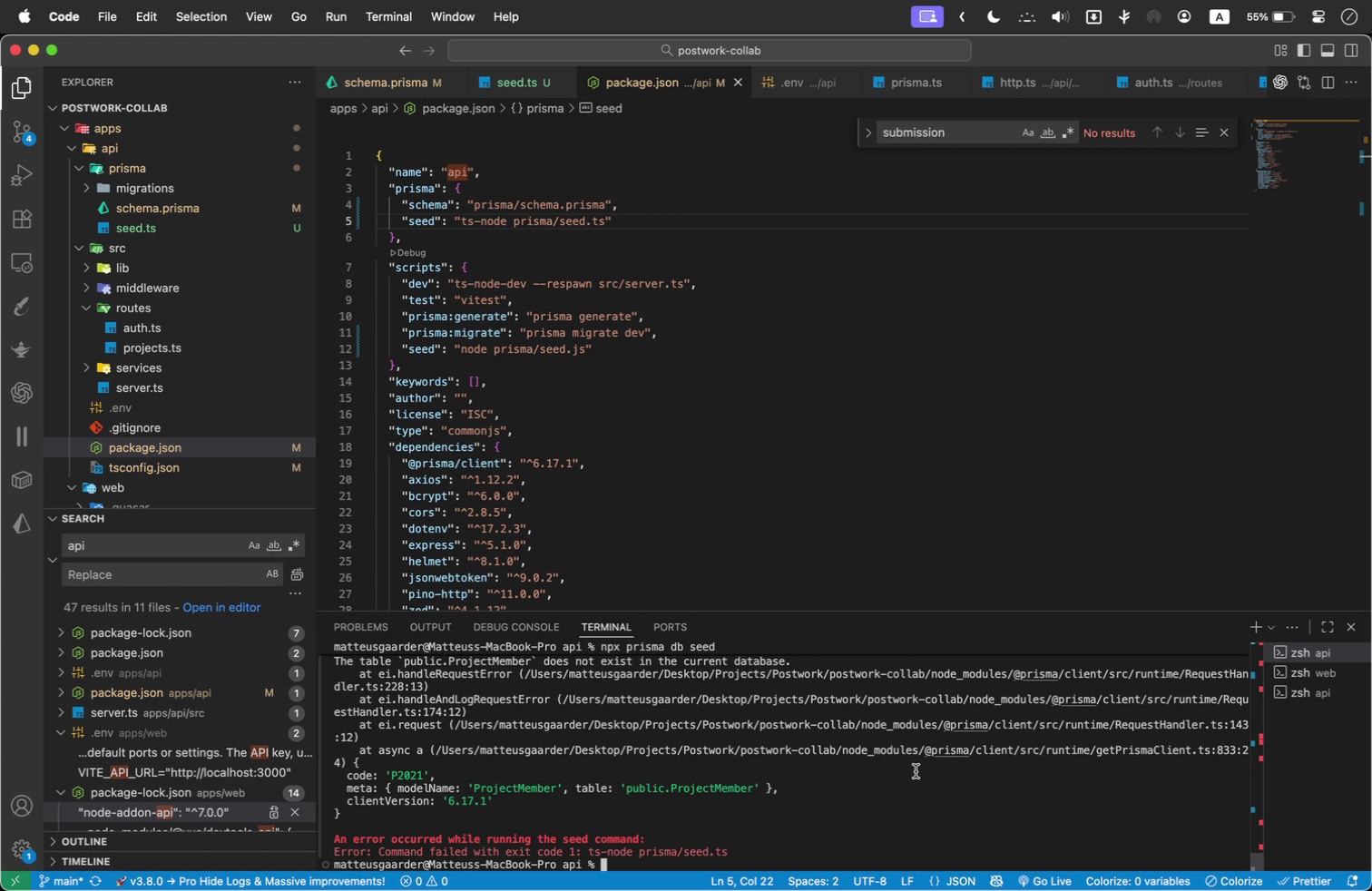 
scroll: coordinate [921, 757], scroll_direction: up, amount: 1.0
 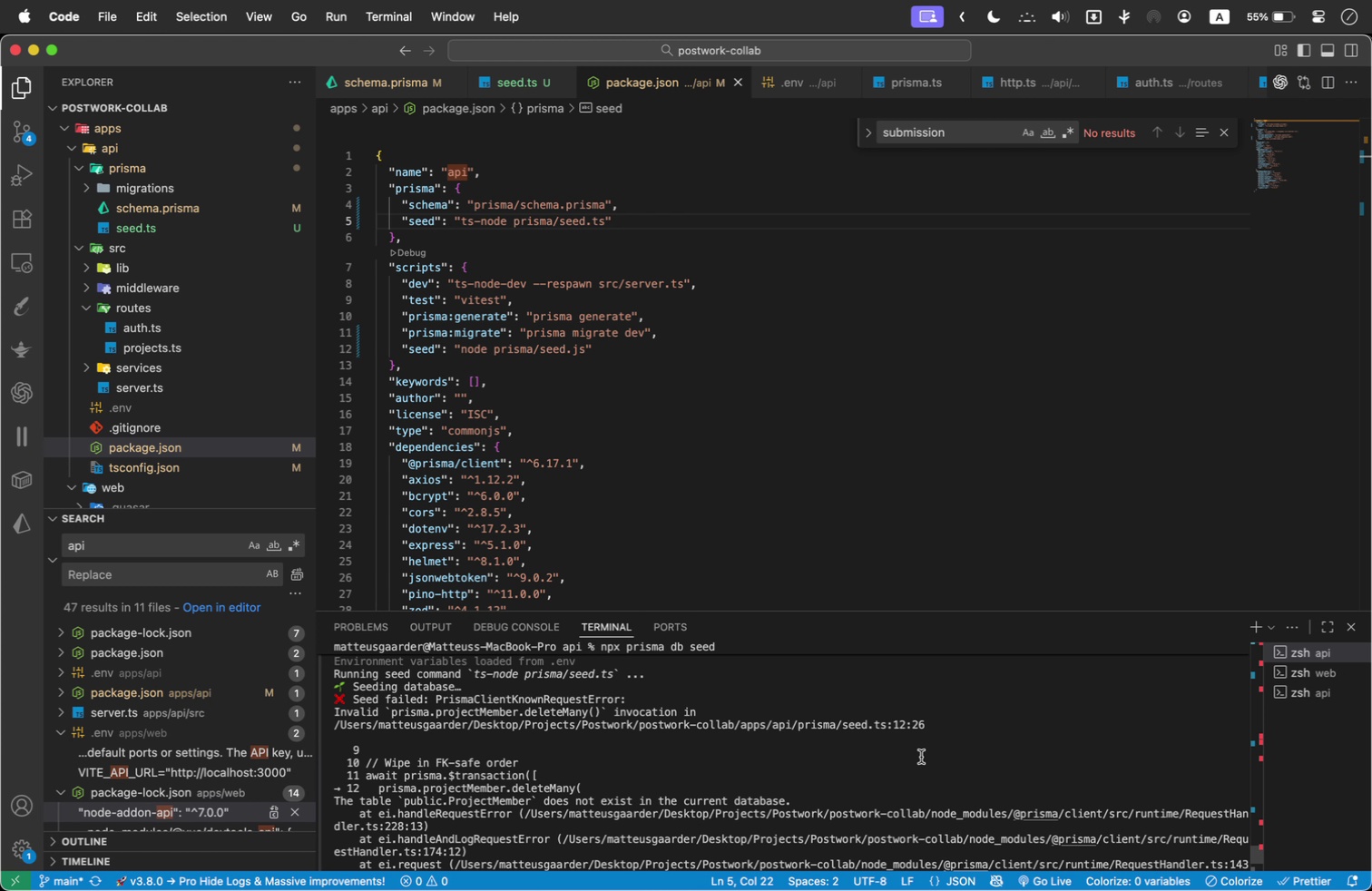 
wait(9.77)
 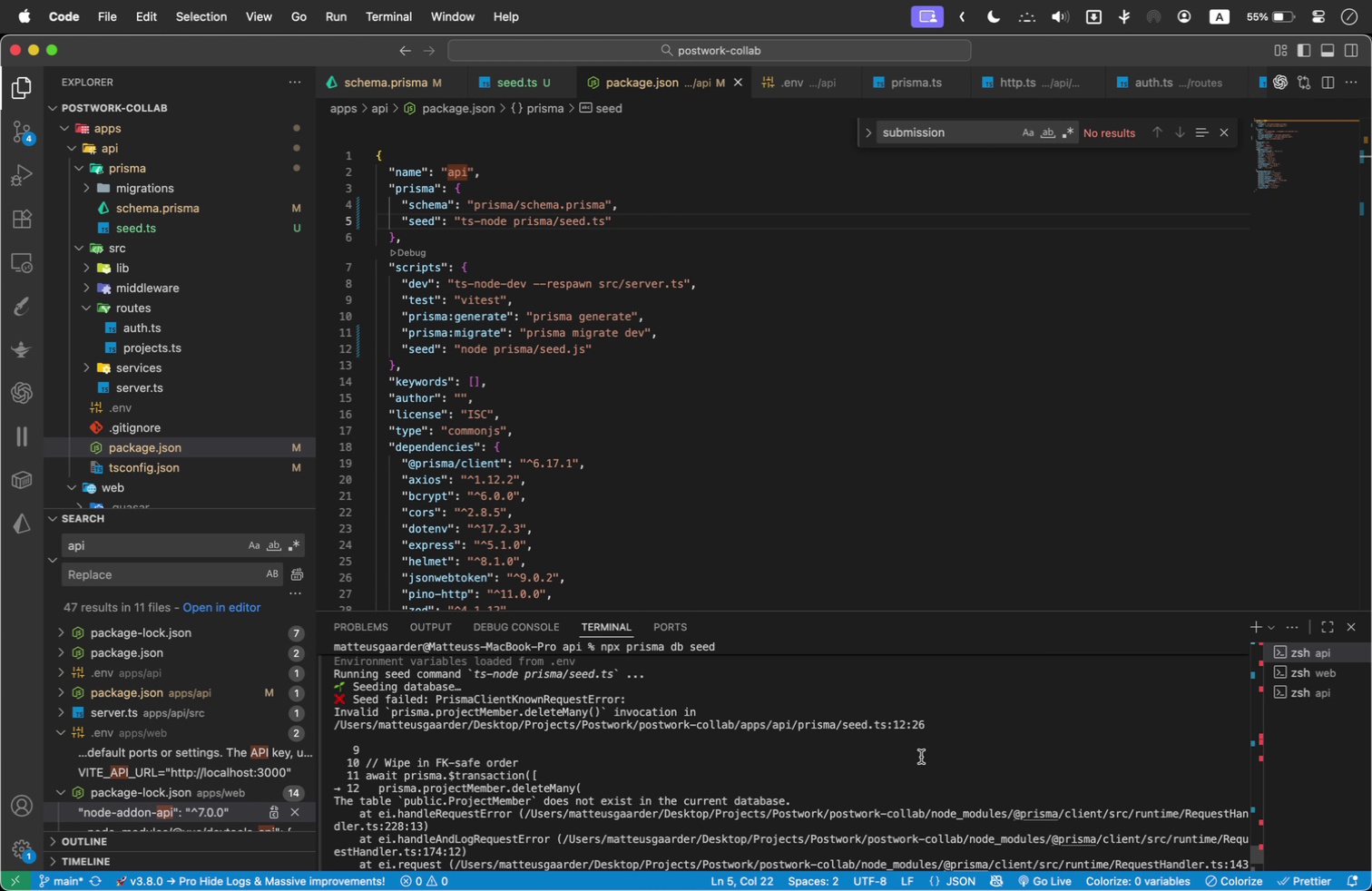 
scroll: coordinate [921, 757], scroll_direction: down, amount: 1.0
 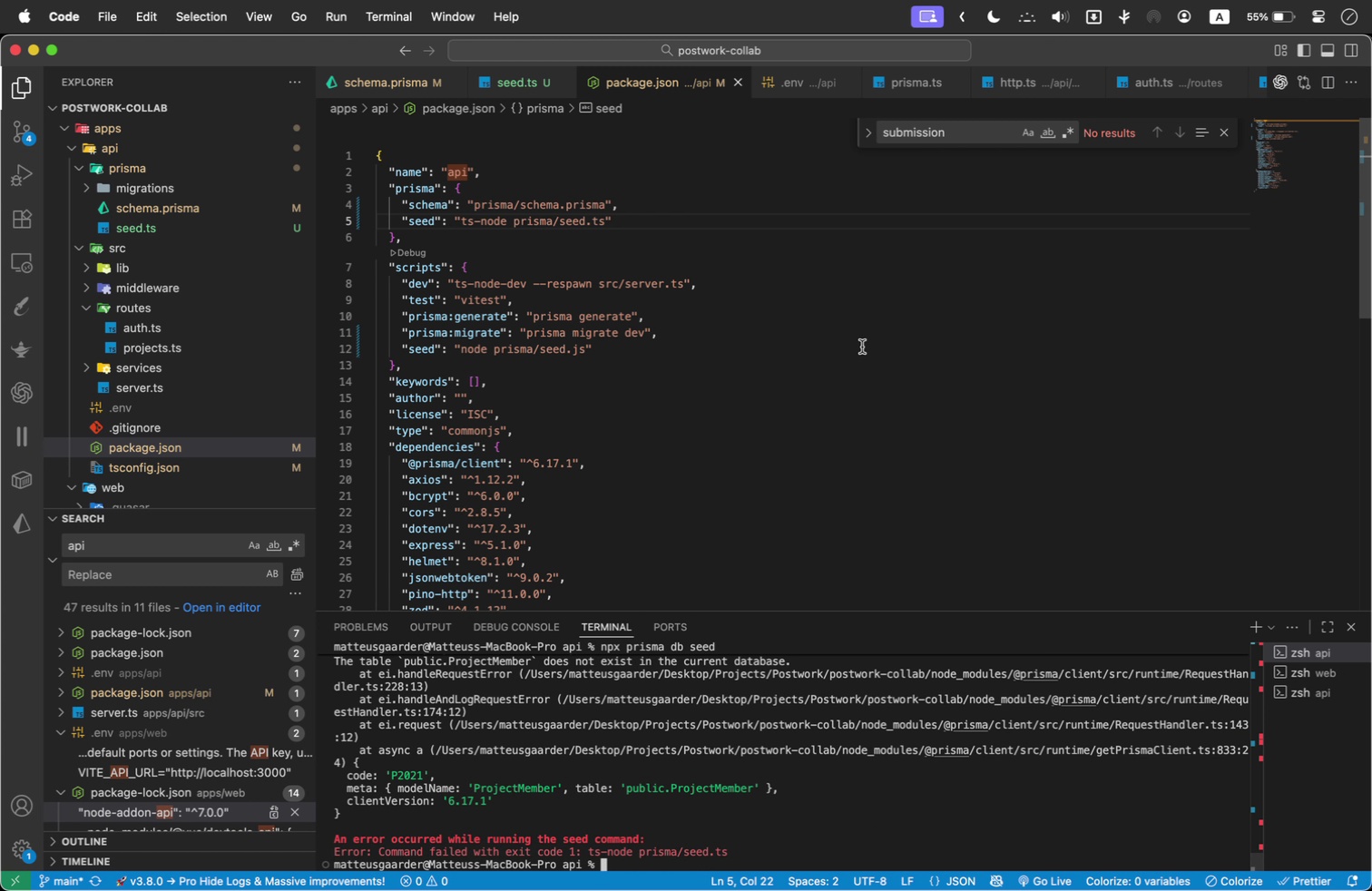 
left_click([526, 82])
 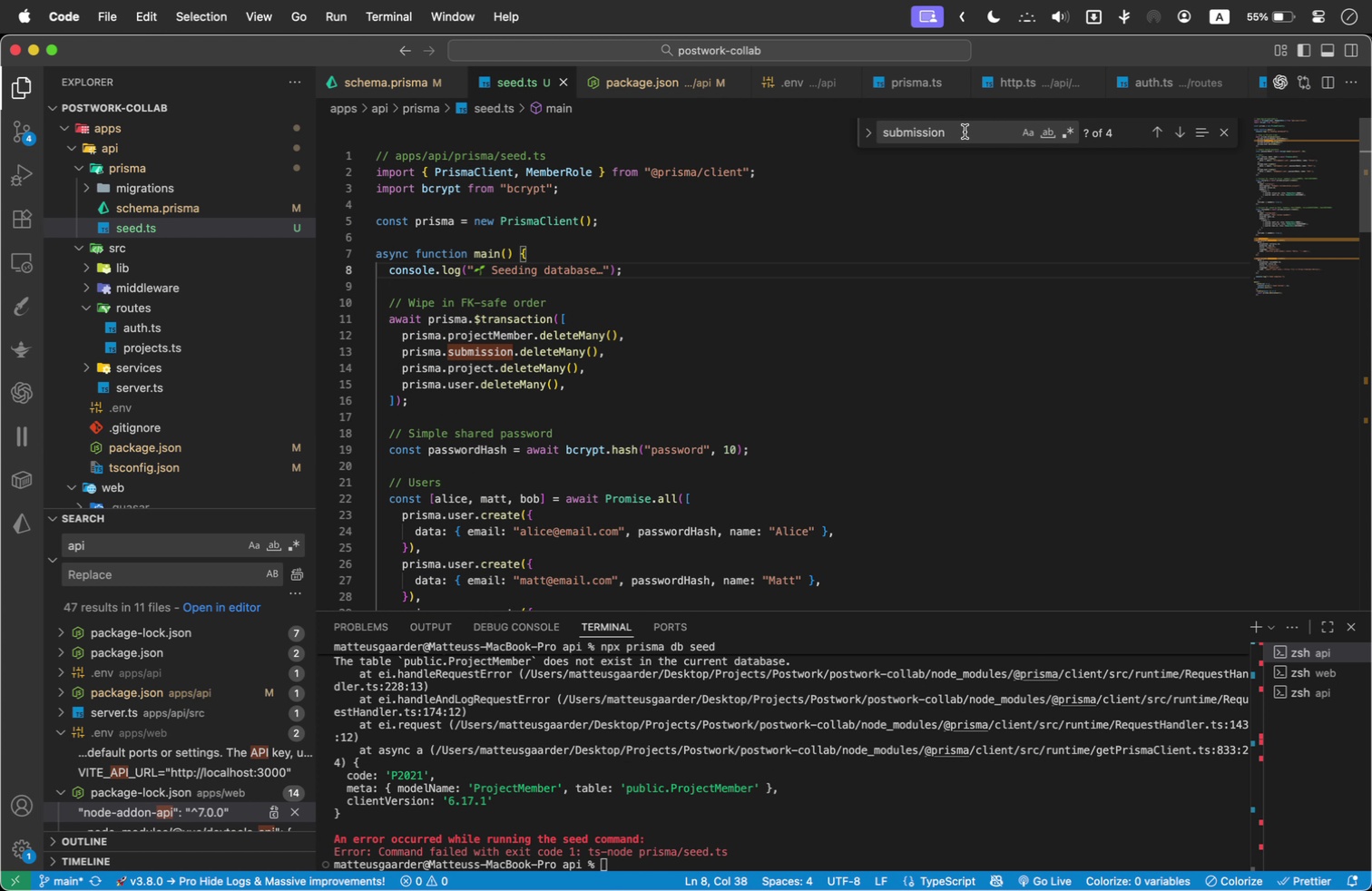 
wait(5.25)
 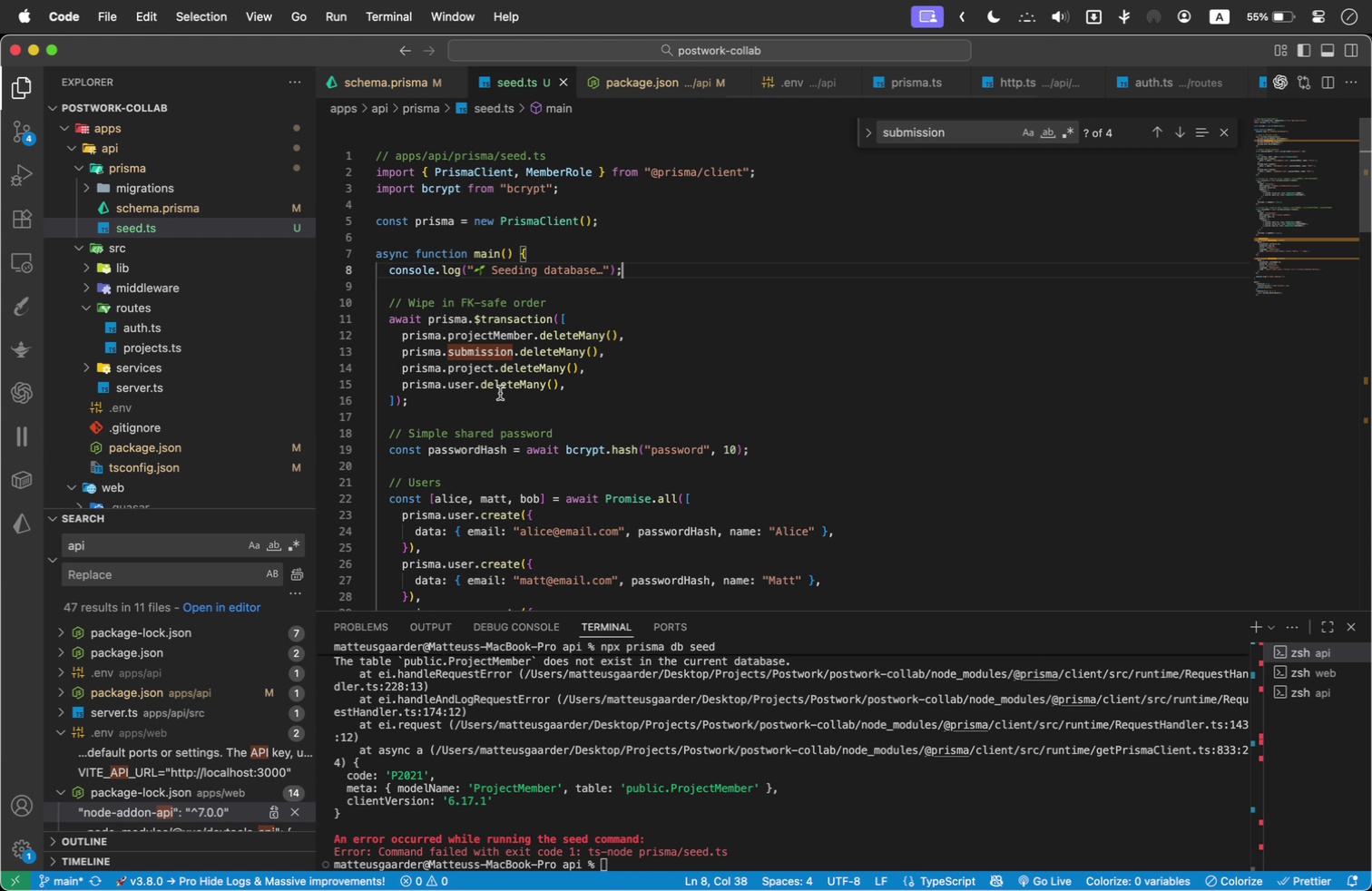 
double_click([965, 132])
 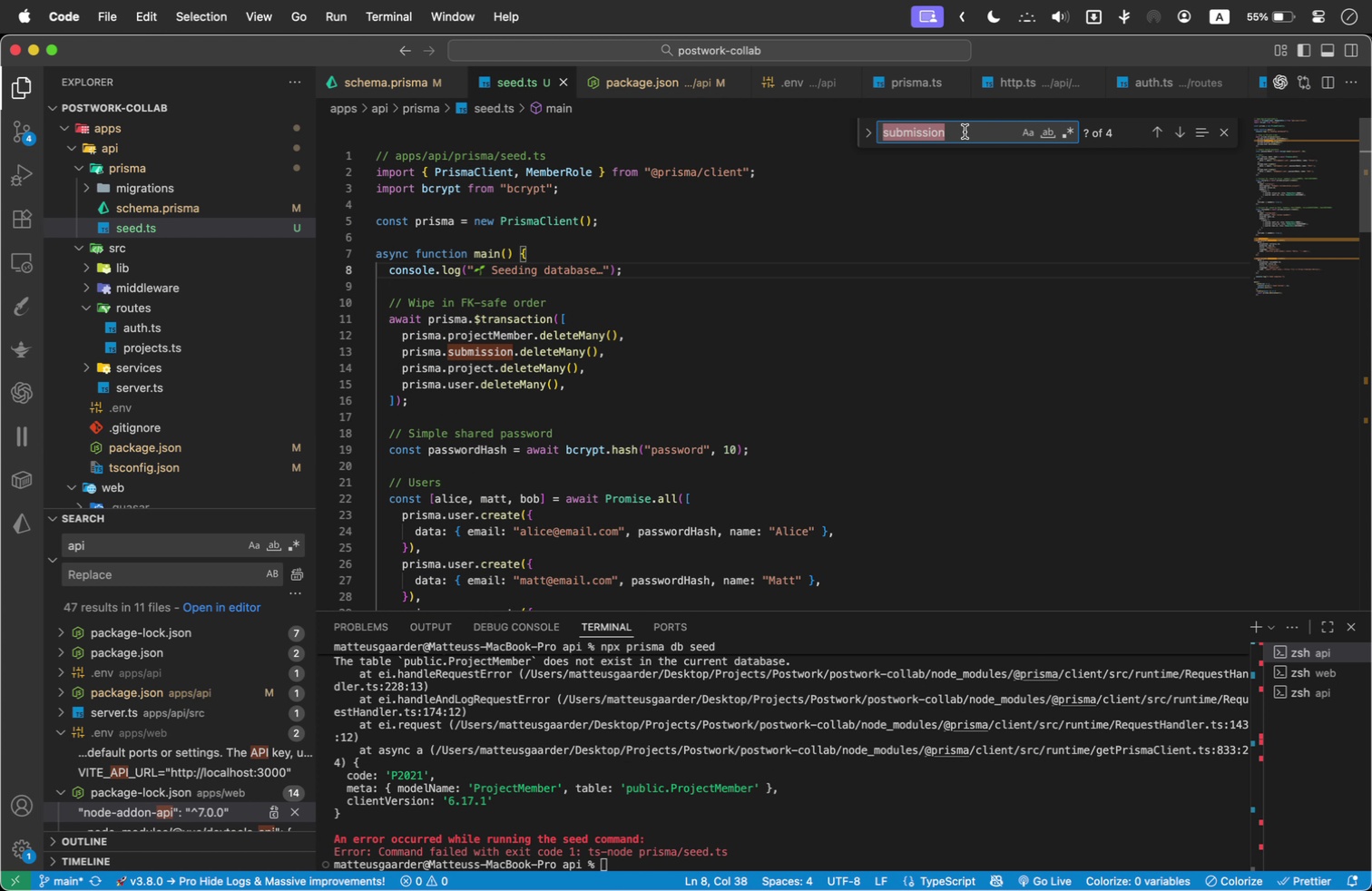 
type(de)
 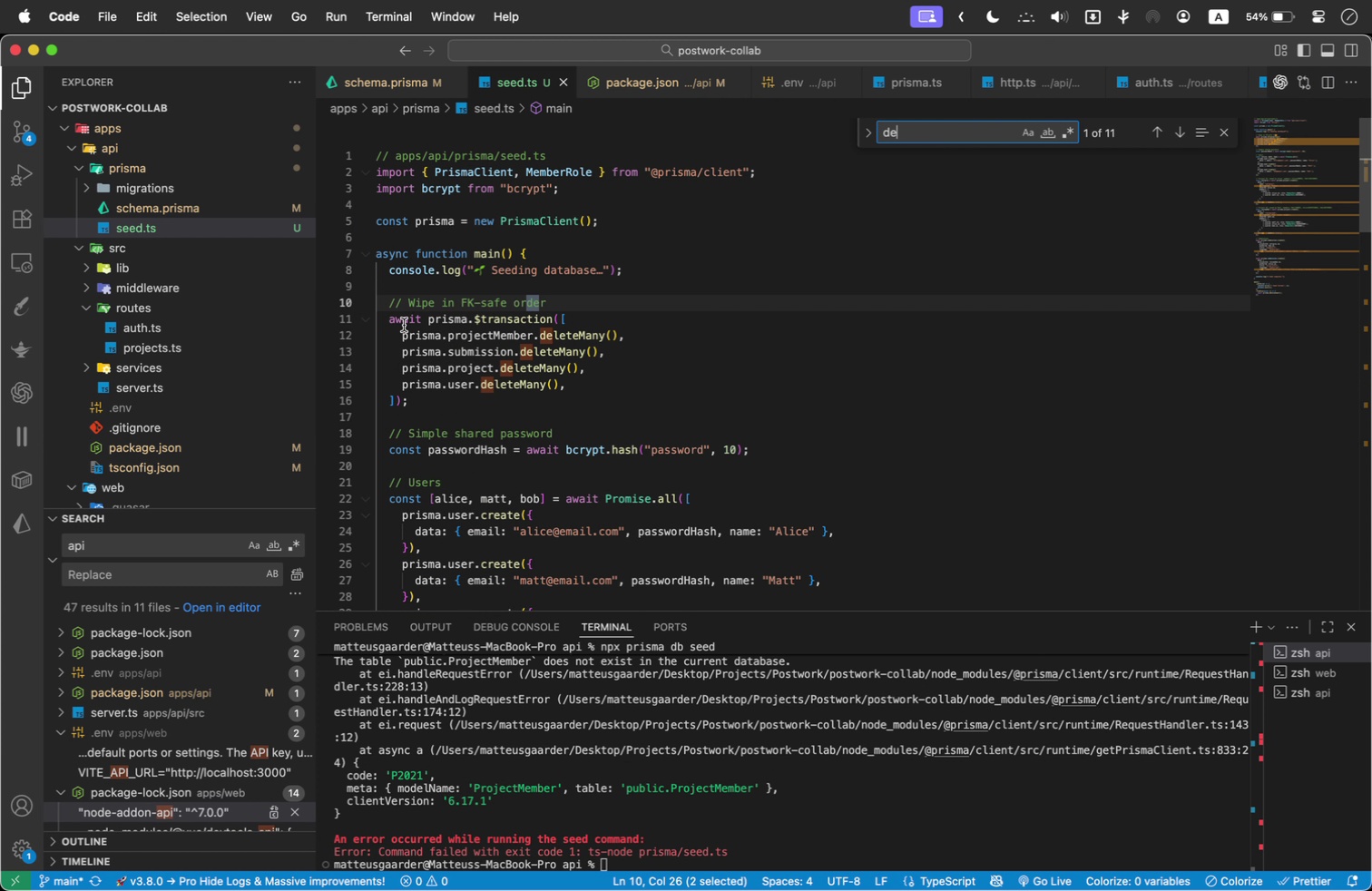 
left_click_drag(start_coordinate=[428, 403], to_coordinate=[344, 310])
 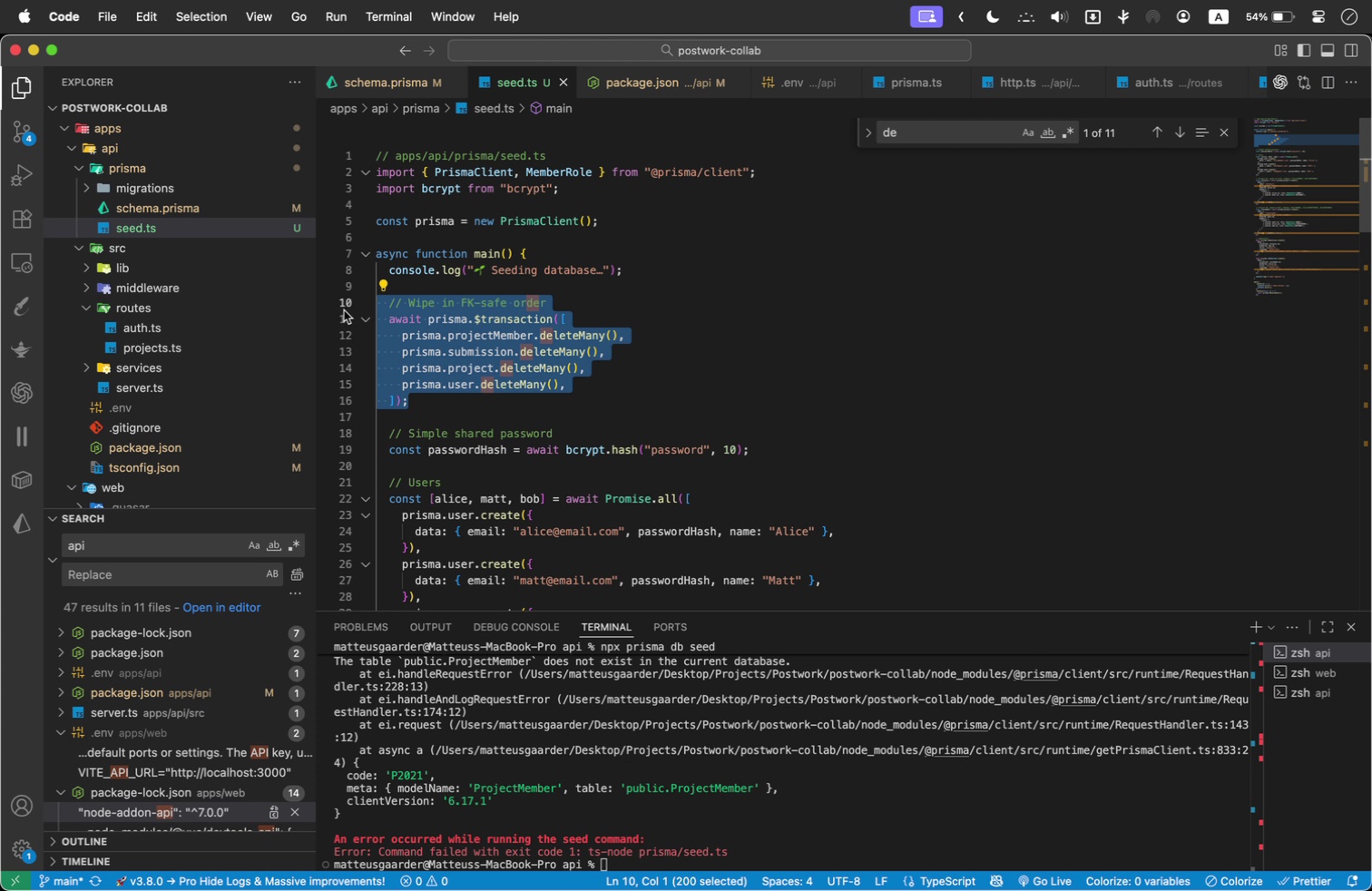 
key(Meta+Slash)
 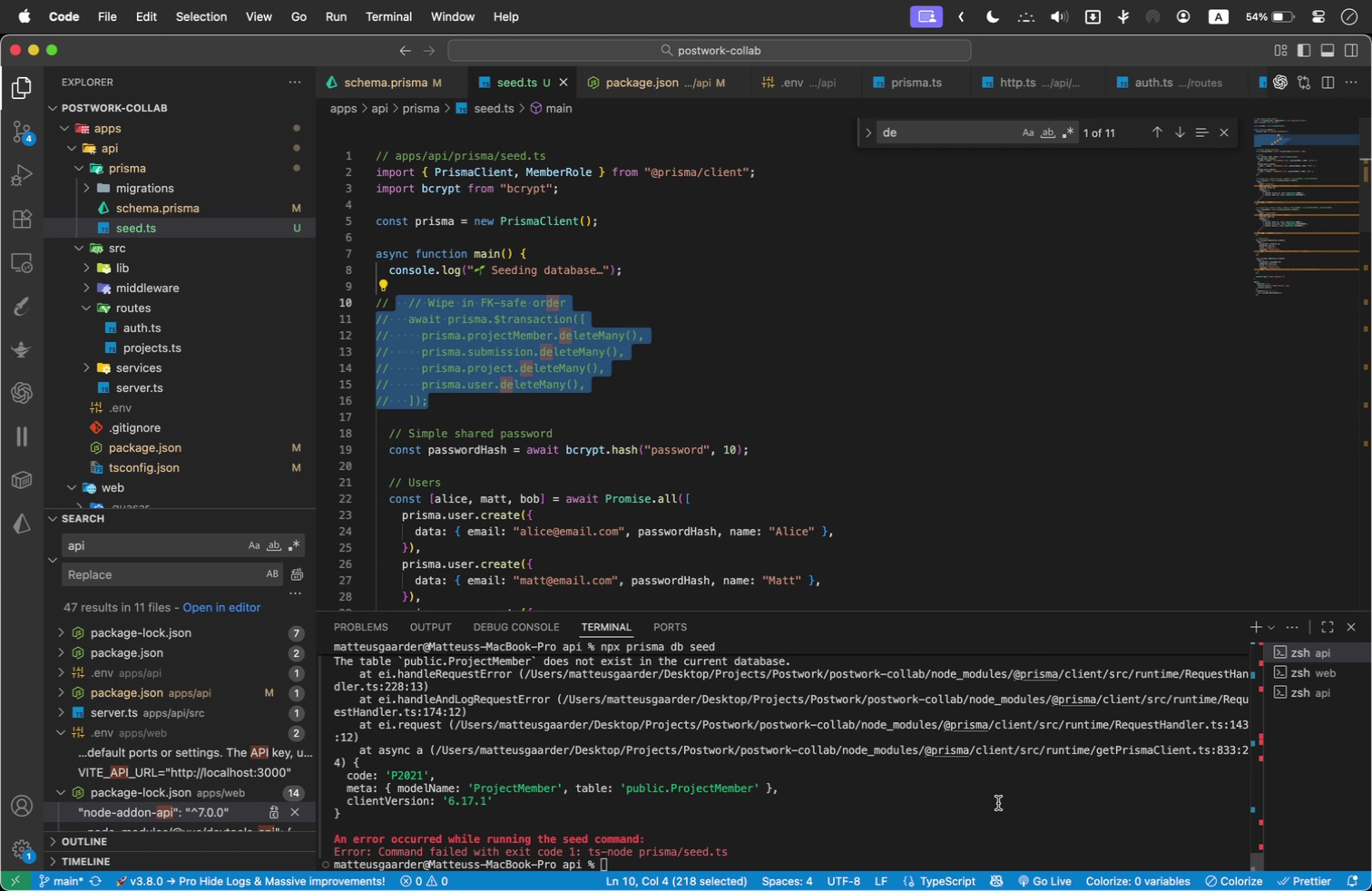 
left_click([1012, 847])
 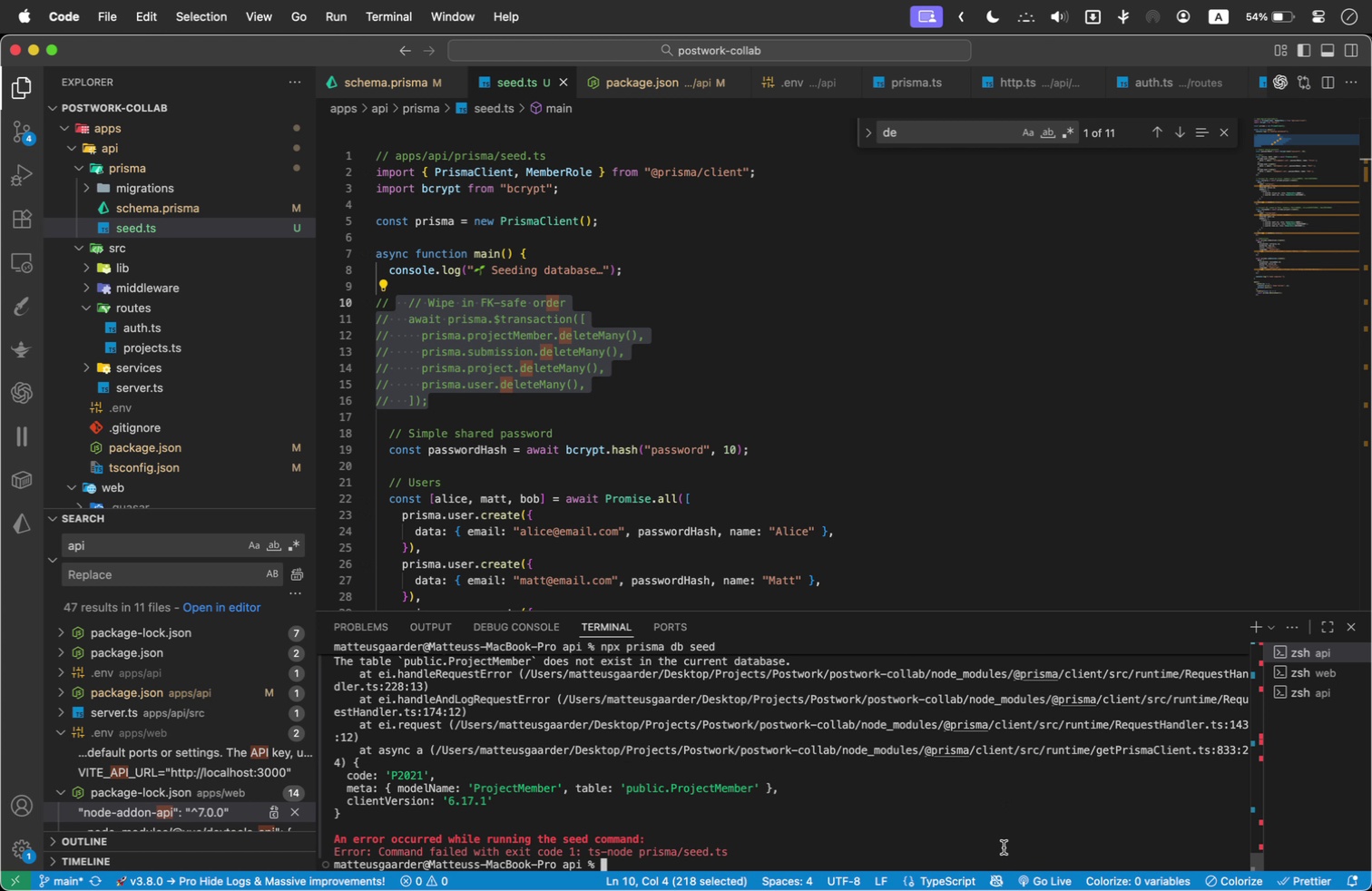 
key(ArrowUp)
 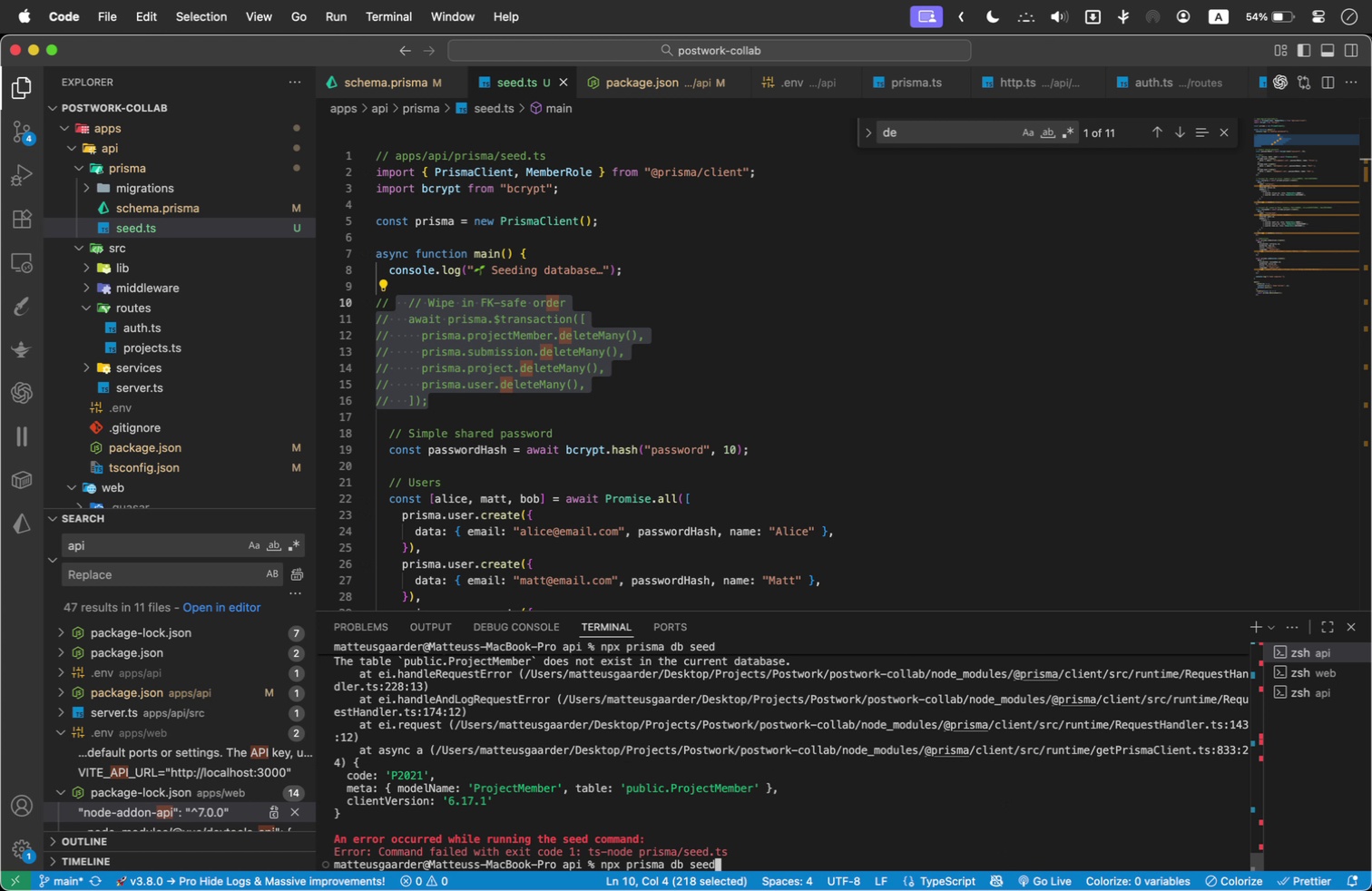 
key(ArrowUp)
 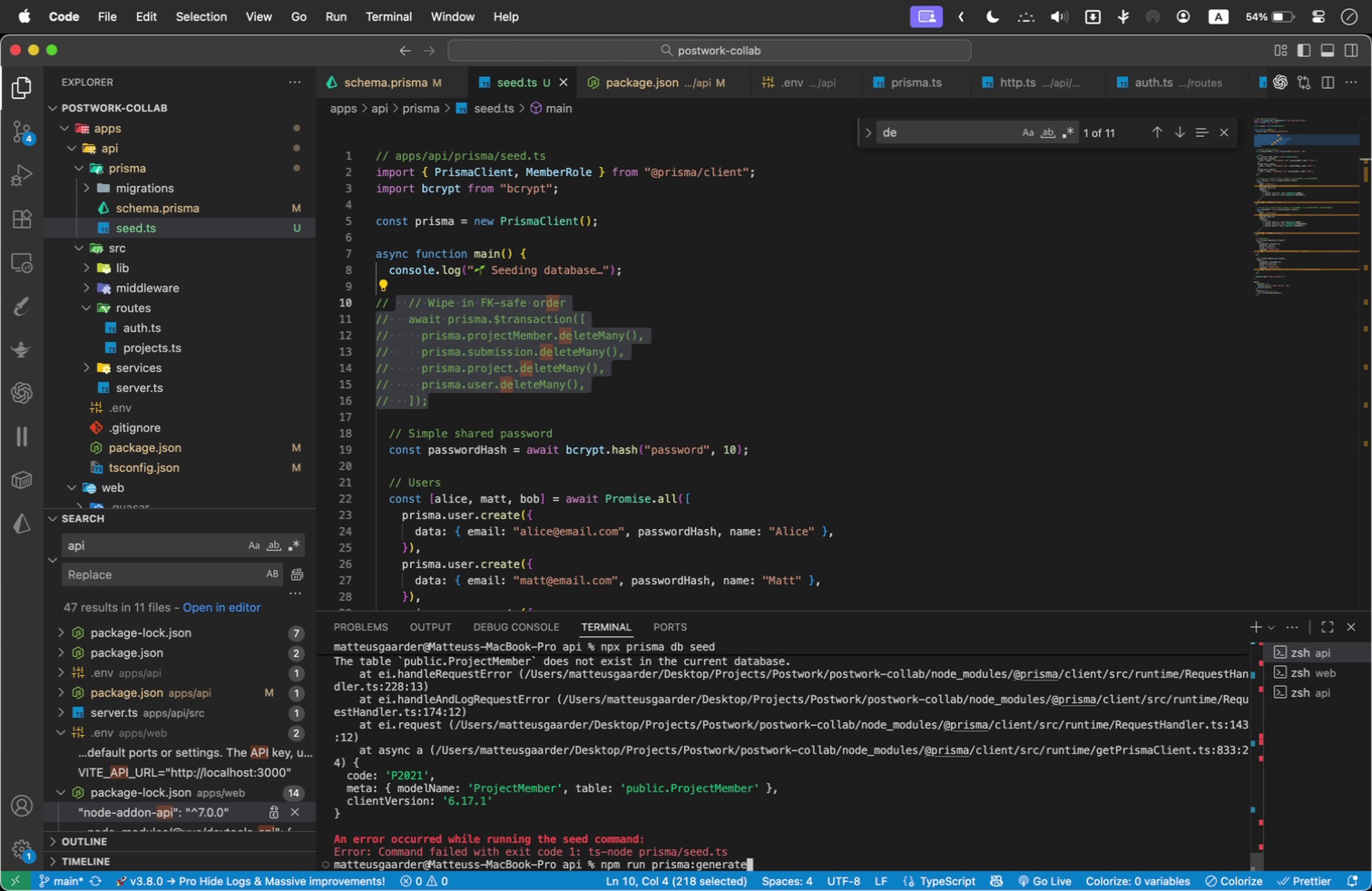 
key(ArrowUp)
 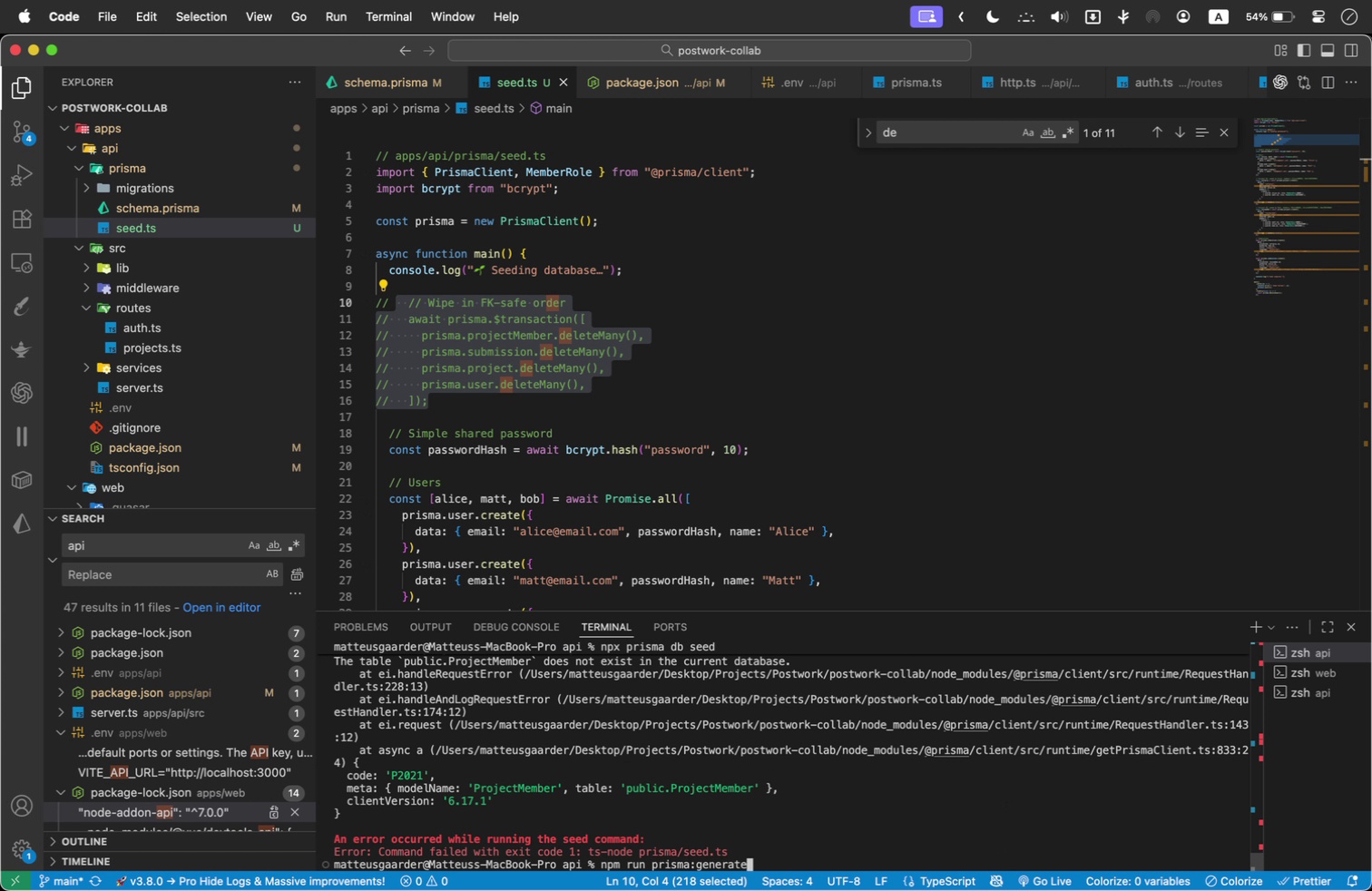 
key(ArrowUp)
 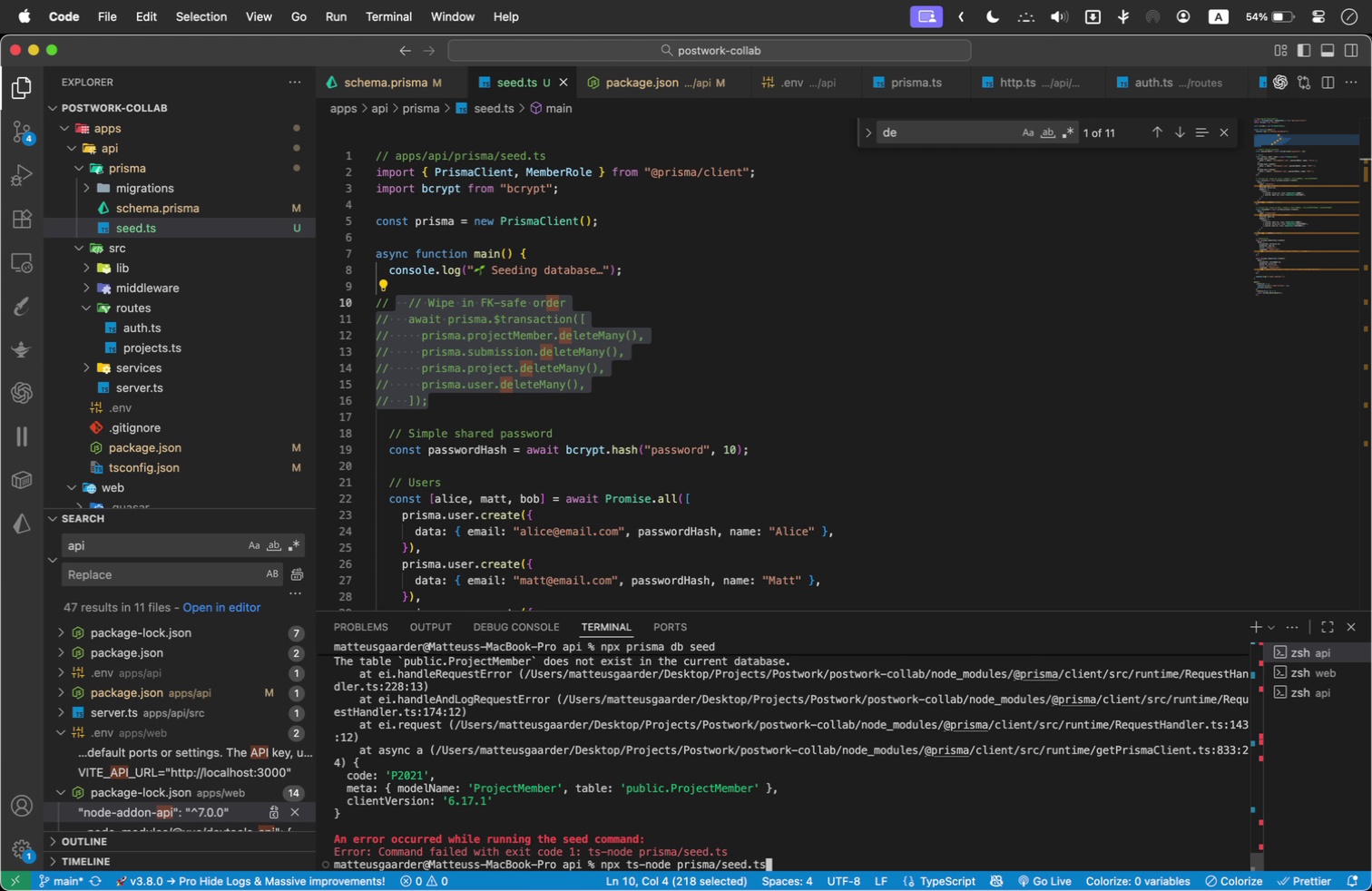 
key(ArrowUp)
 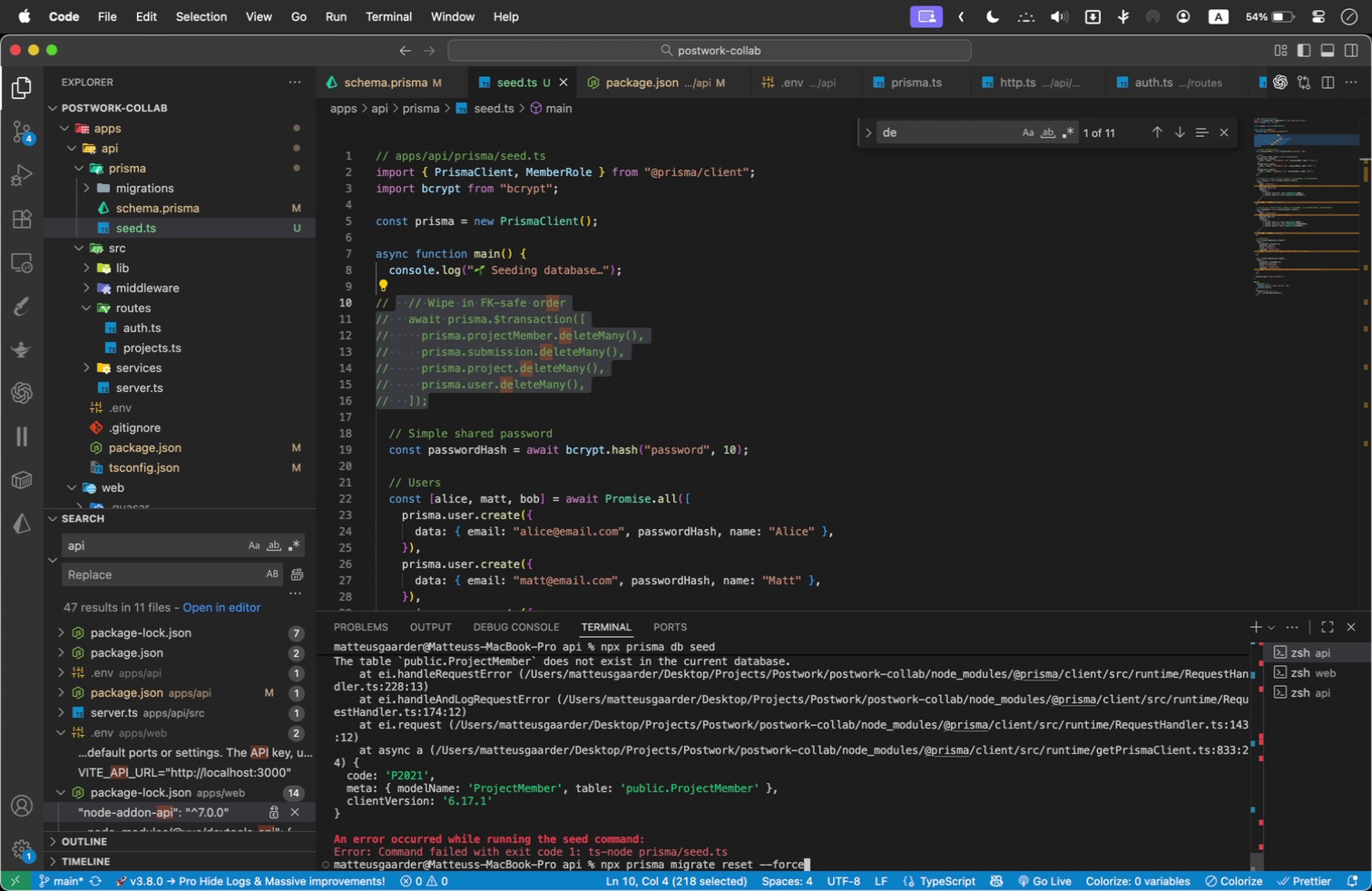 
key(ArrowDown)
 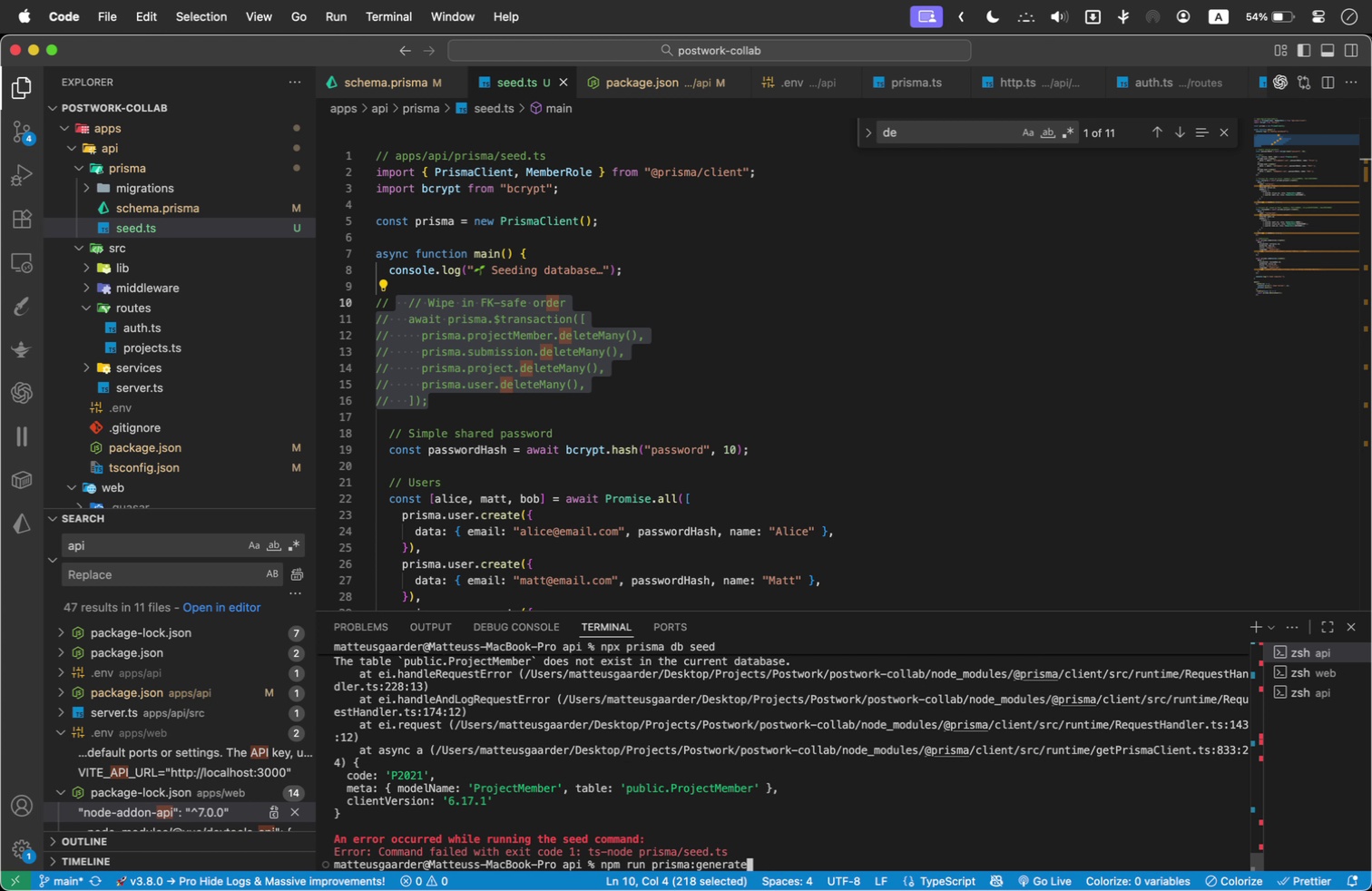 
key(ArrowDown)
 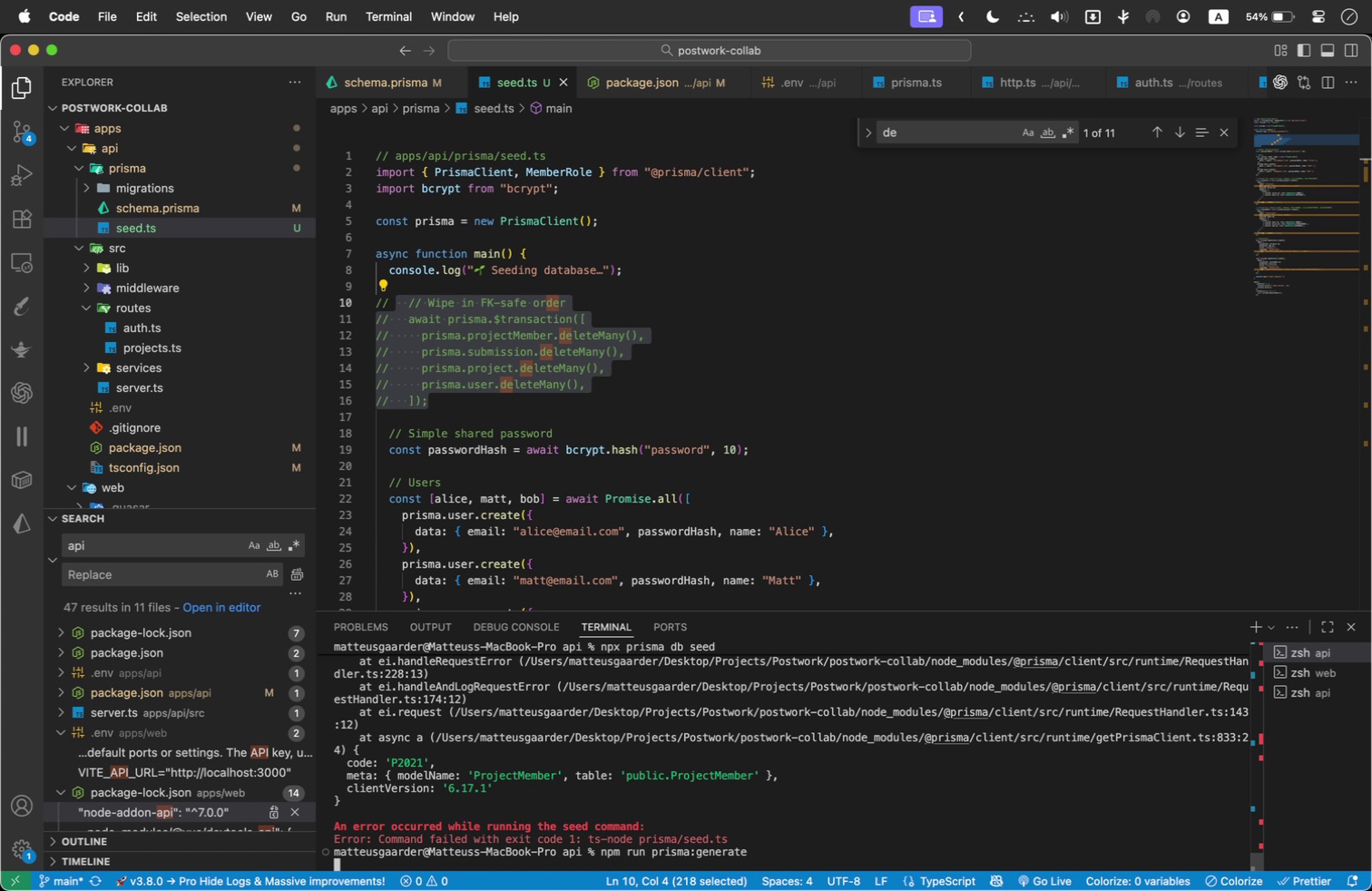 
key(Enter)
 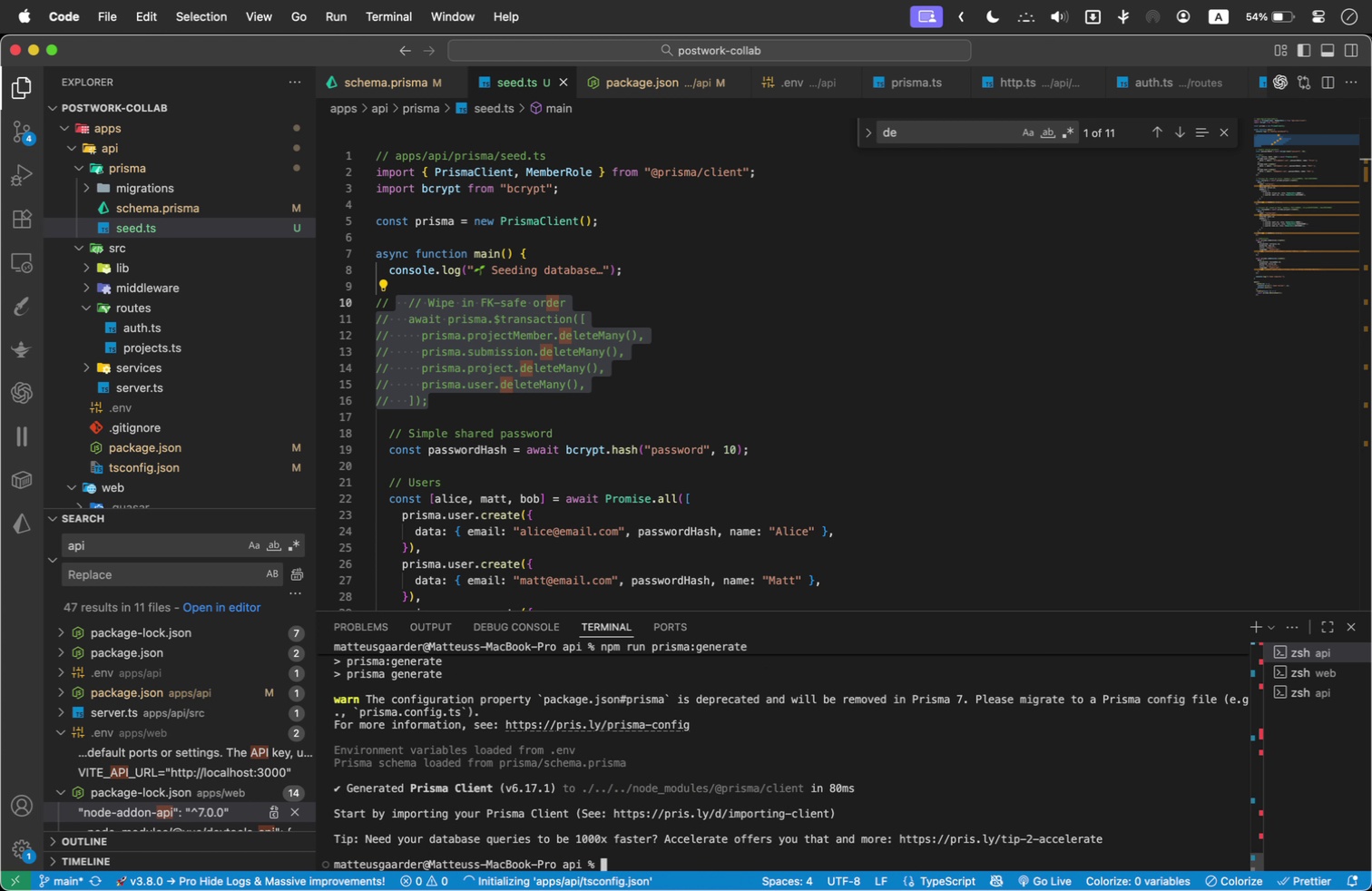 
key(ArrowUp)
 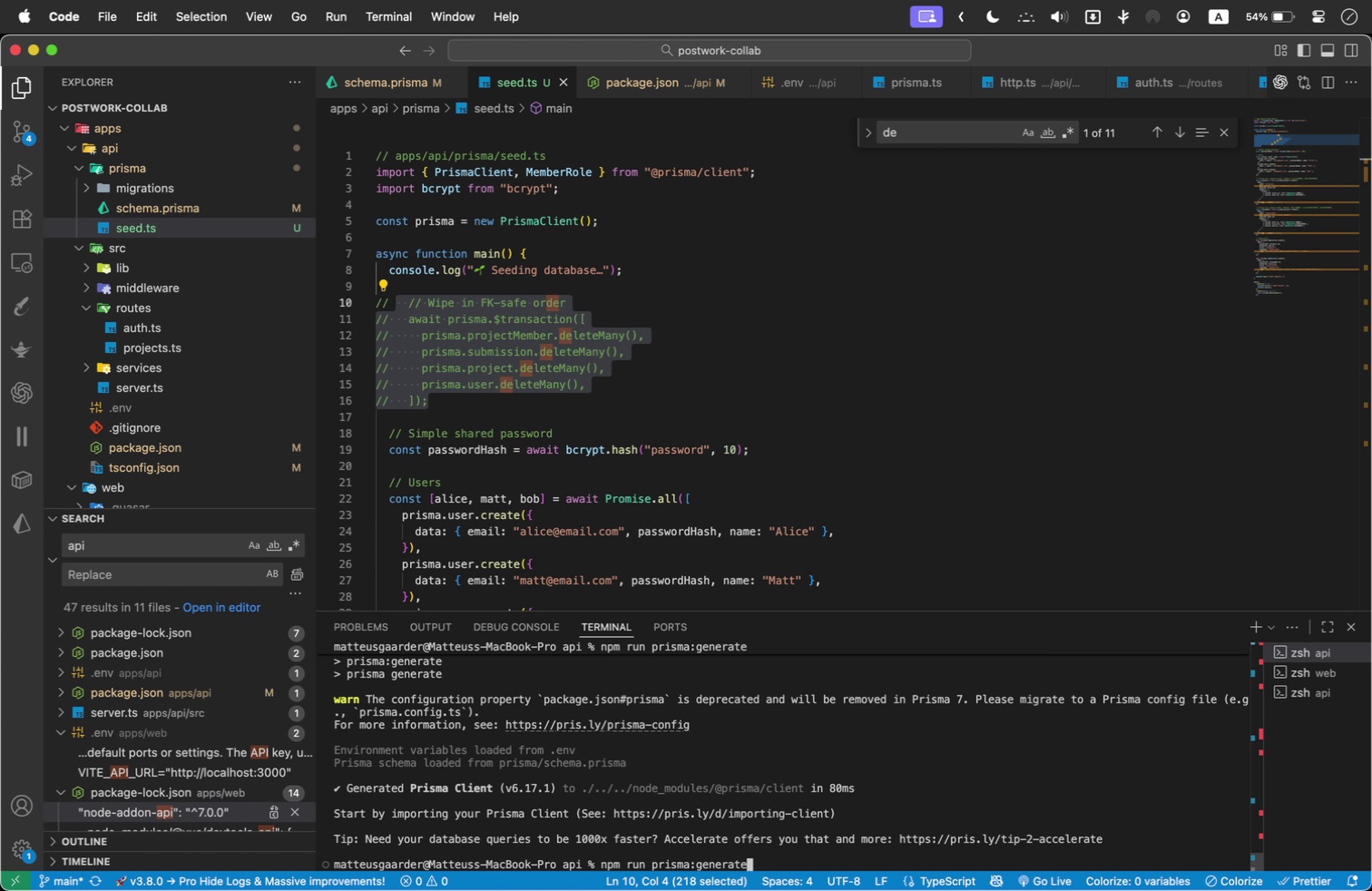 
key(Backspace)
key(Backspace)
key(Backspace)
key(Backspace)
key(Backspace)
key(Backspace)
key(Backspace)
key(Backspace)
type(migrate)
 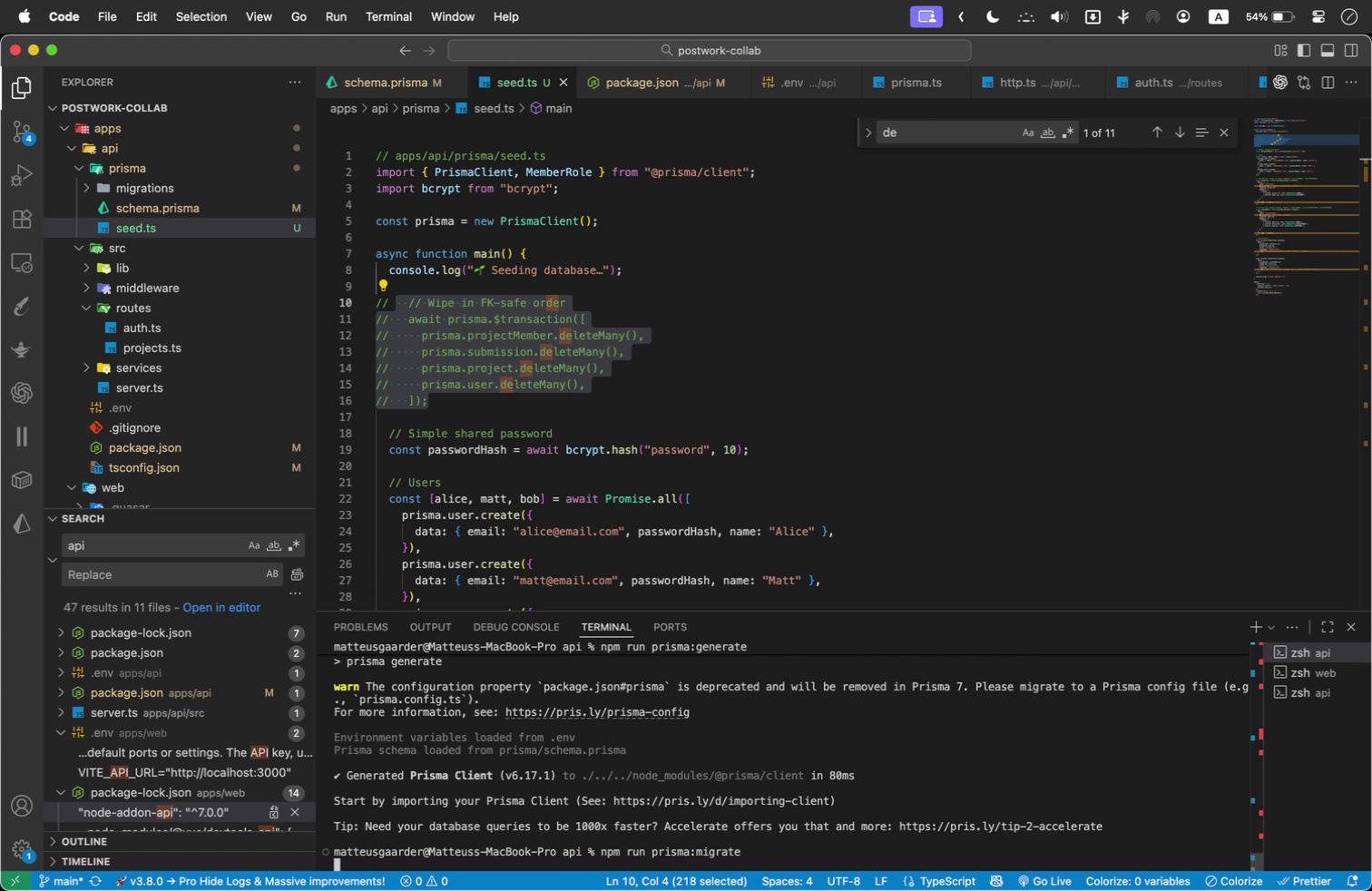 
key(Enter)
 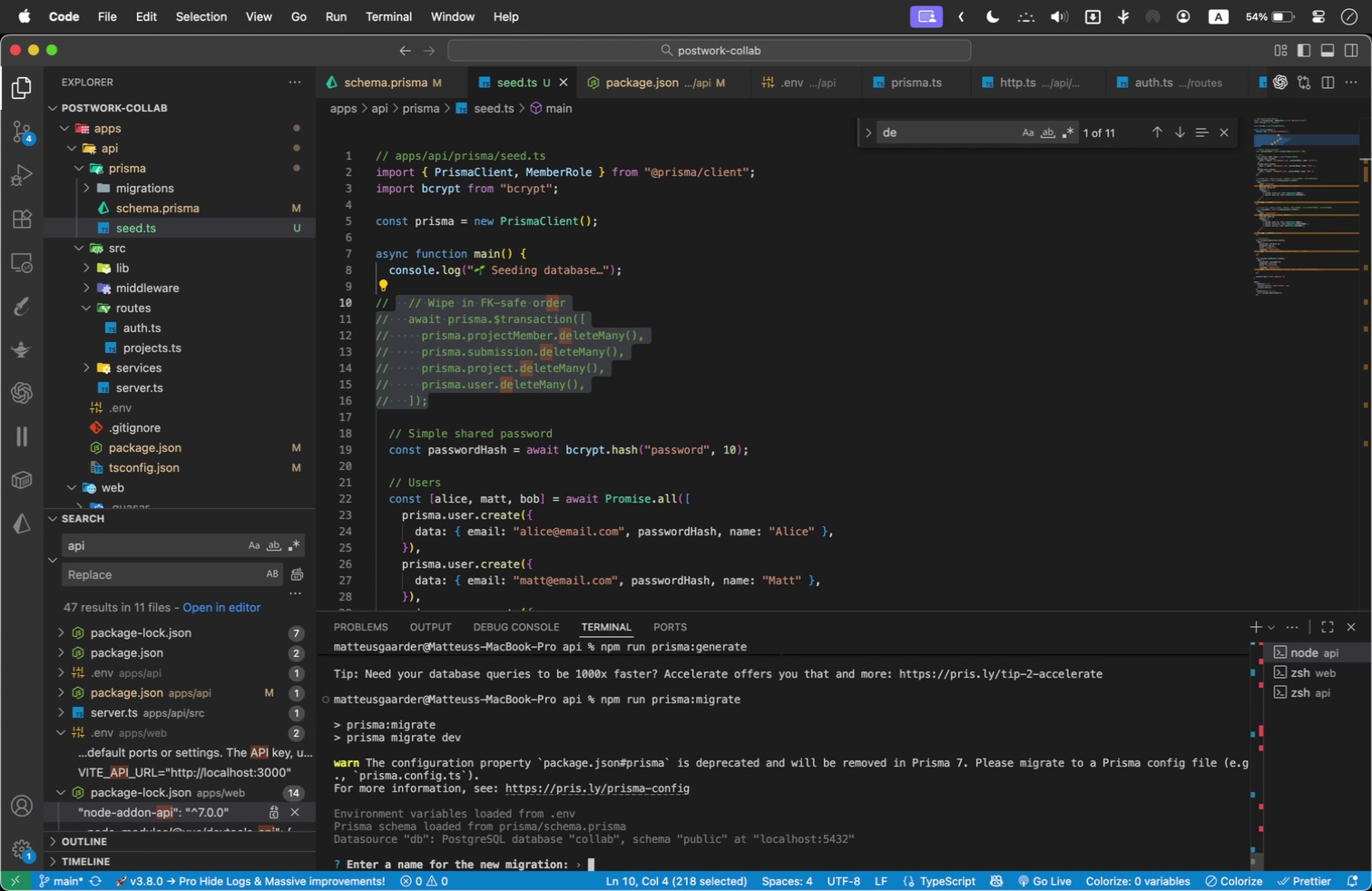 
type(bkup)
 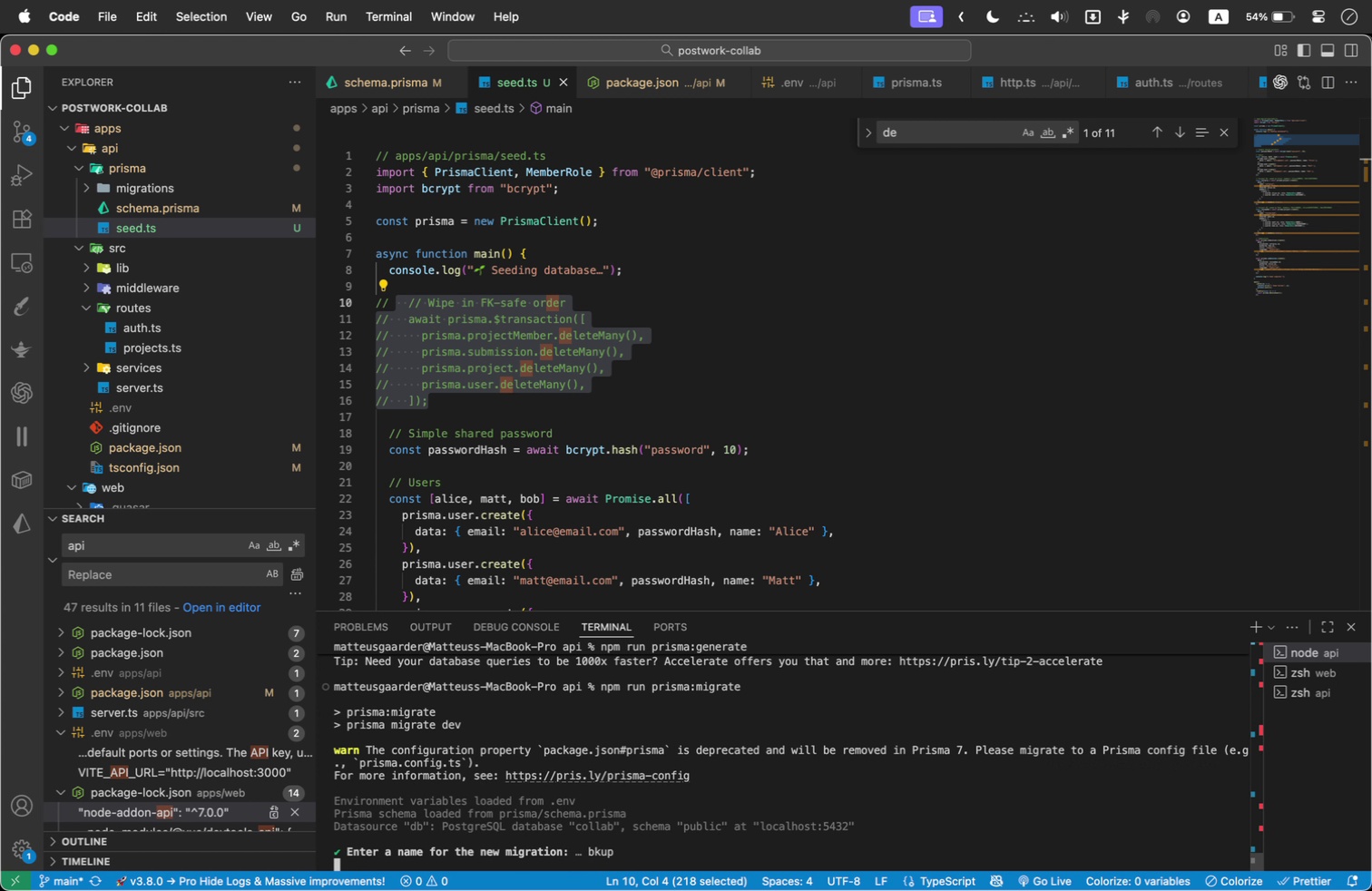 
key(Enter)
 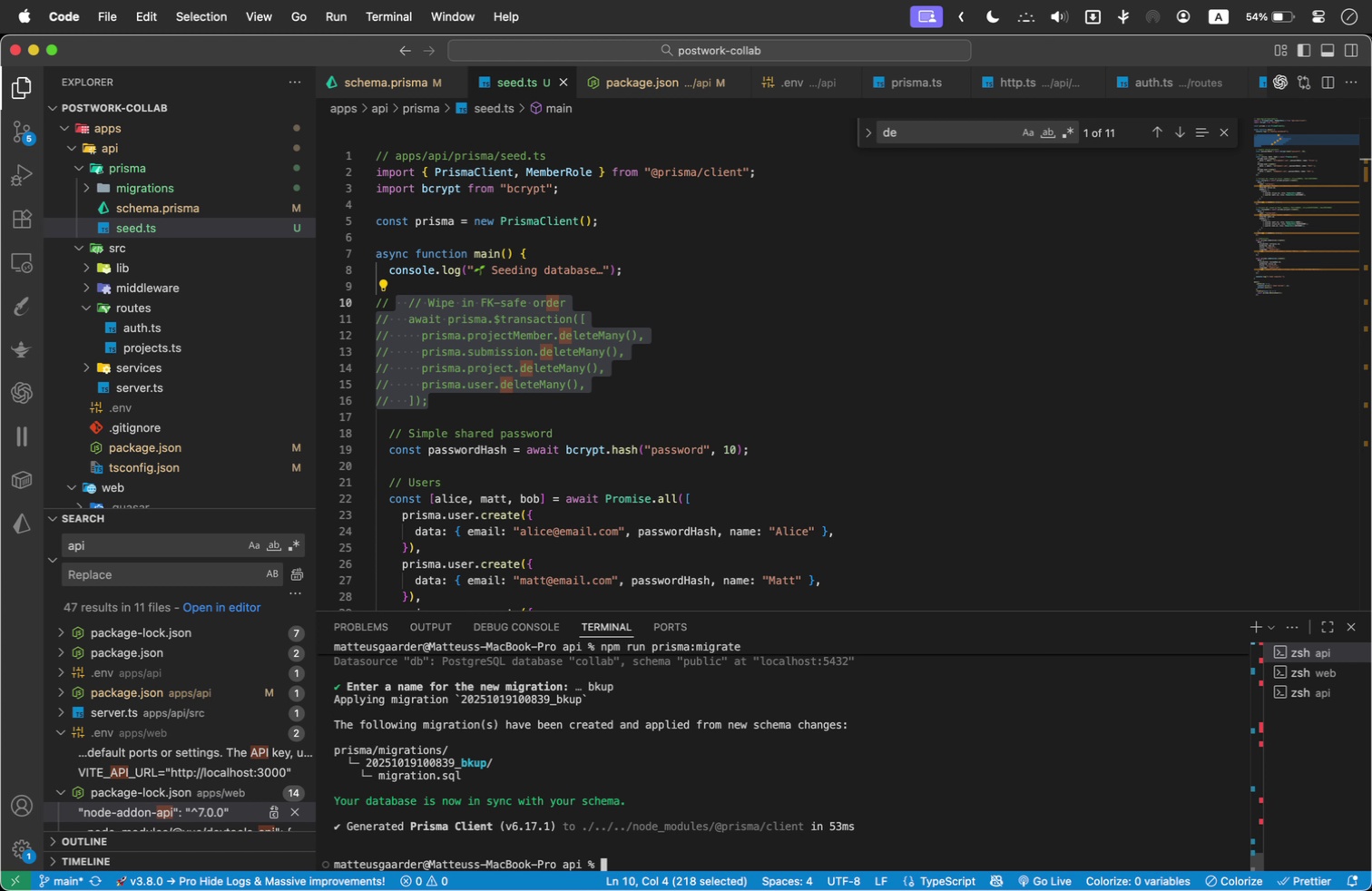 
wait(6.17)
 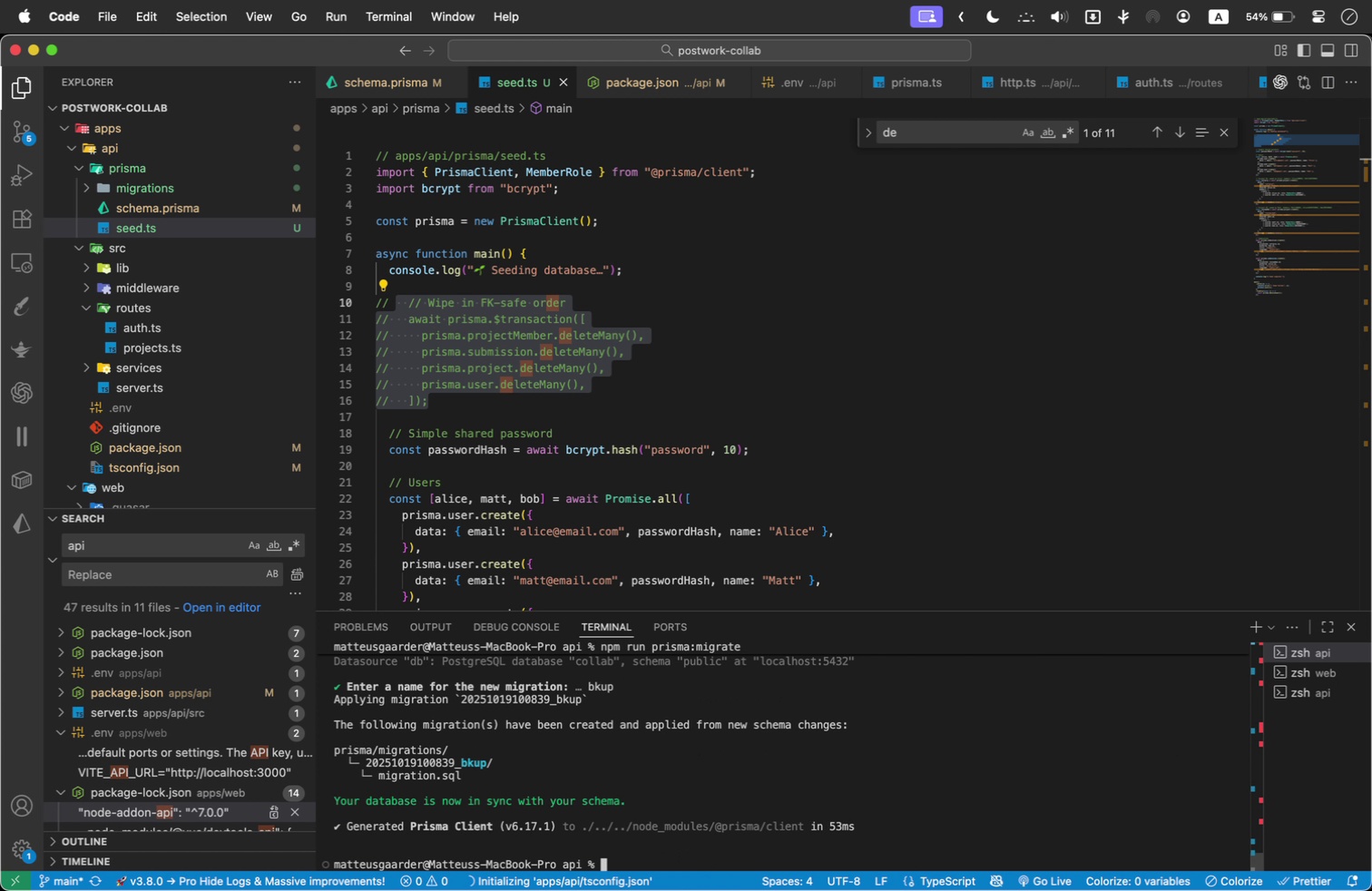 
key(ArrowUp)
 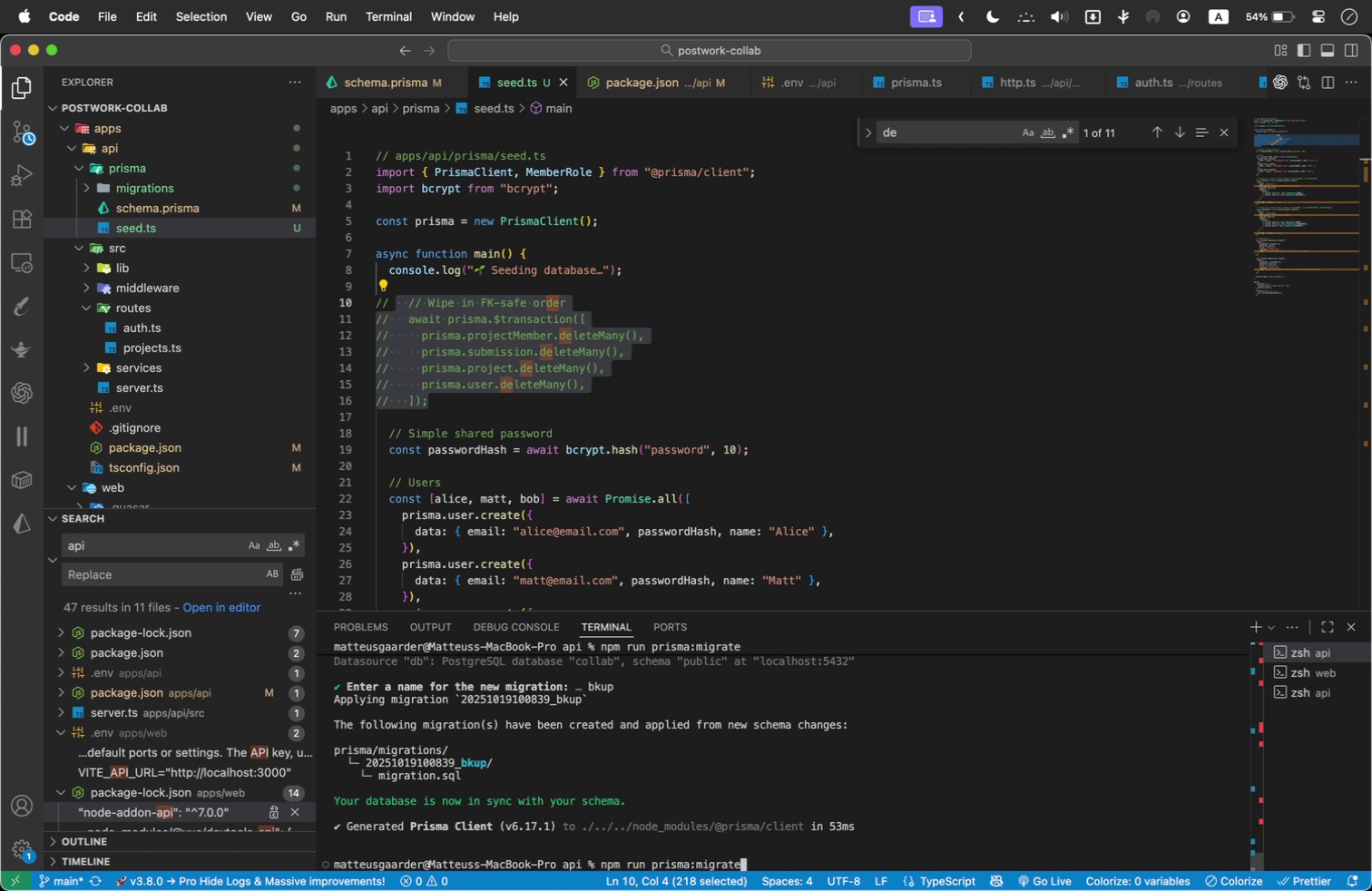 
key(ArrowUp)
 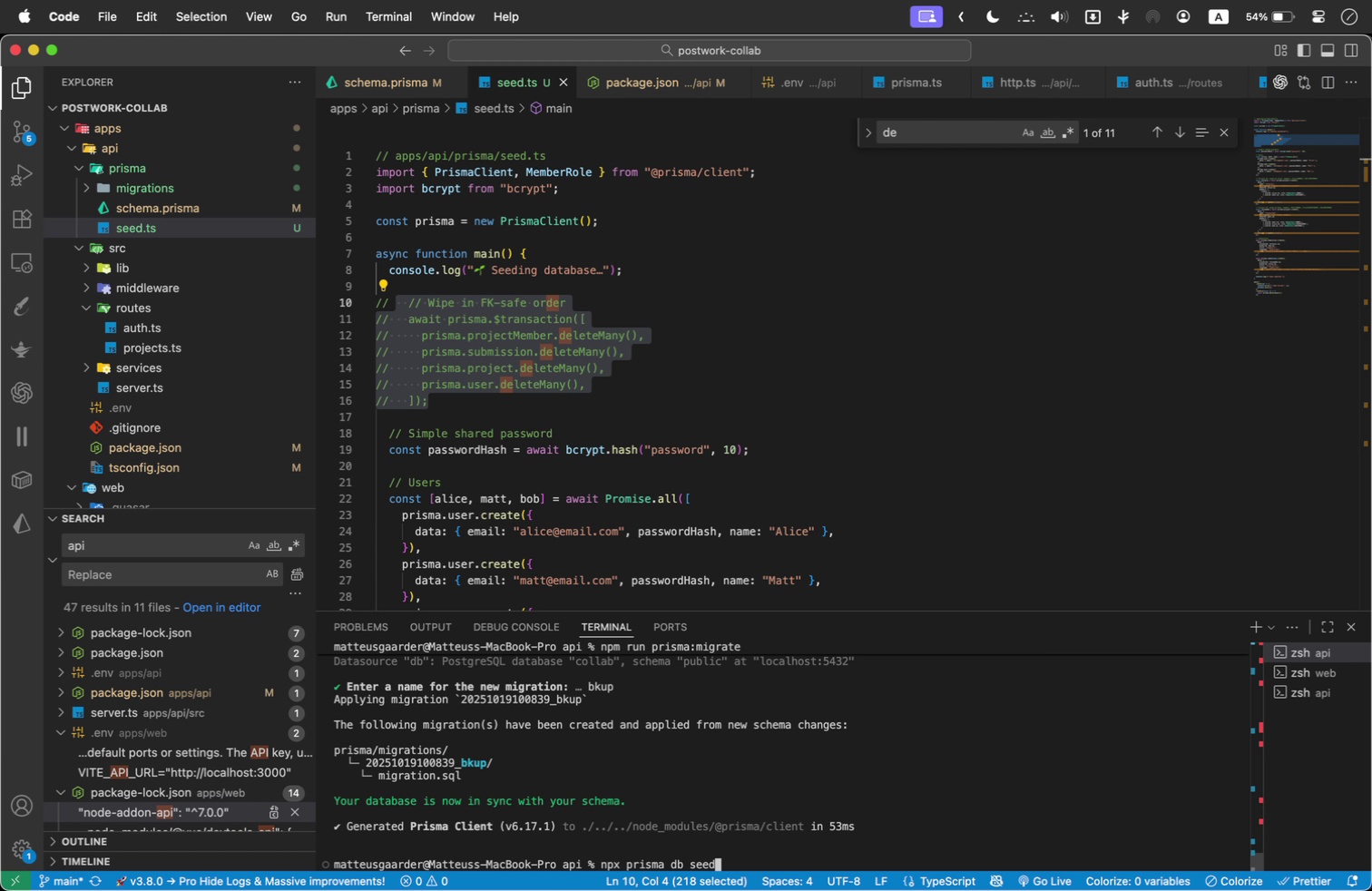 
key(ArrowUp)
 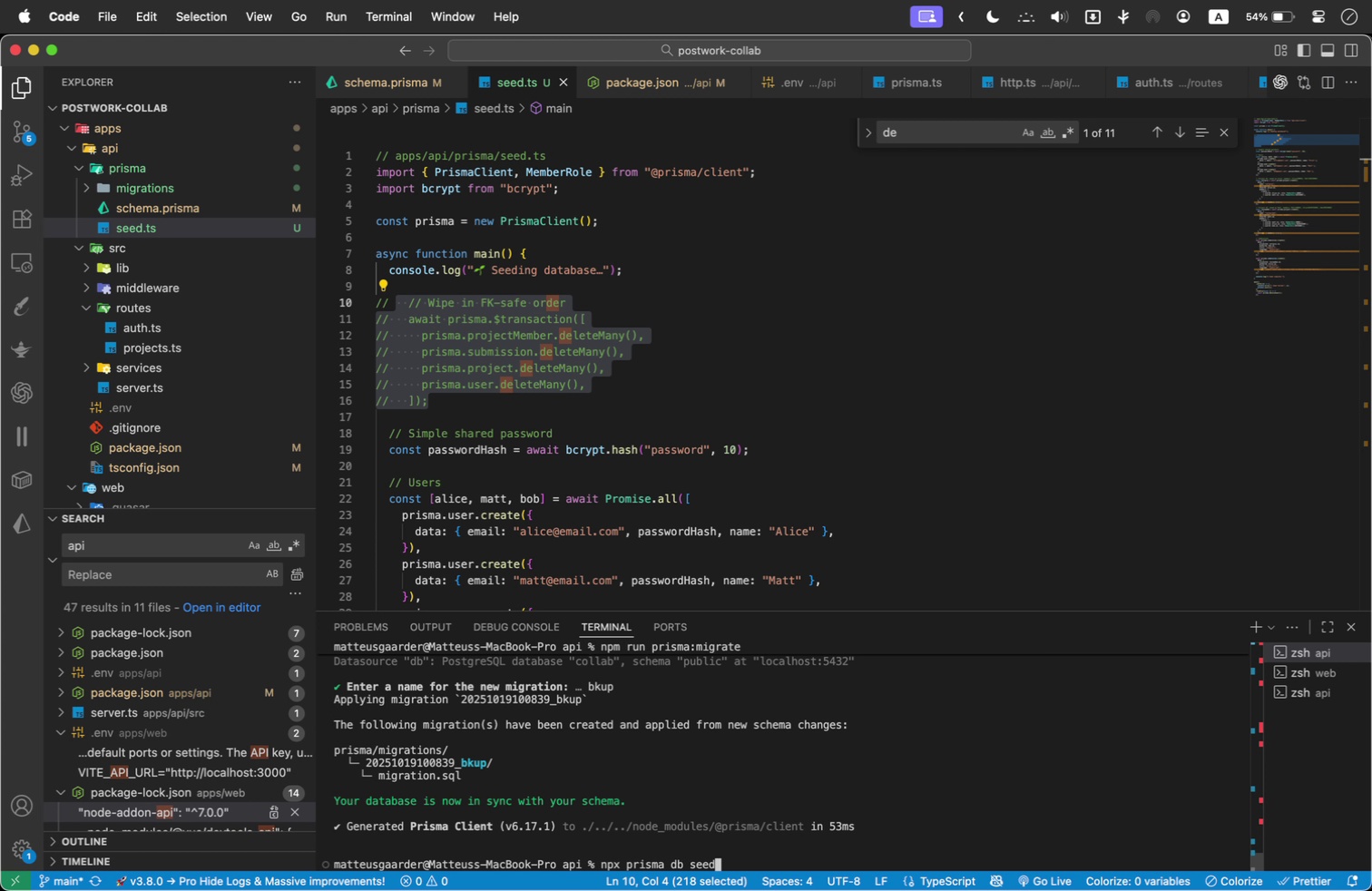 
key(Enter)
 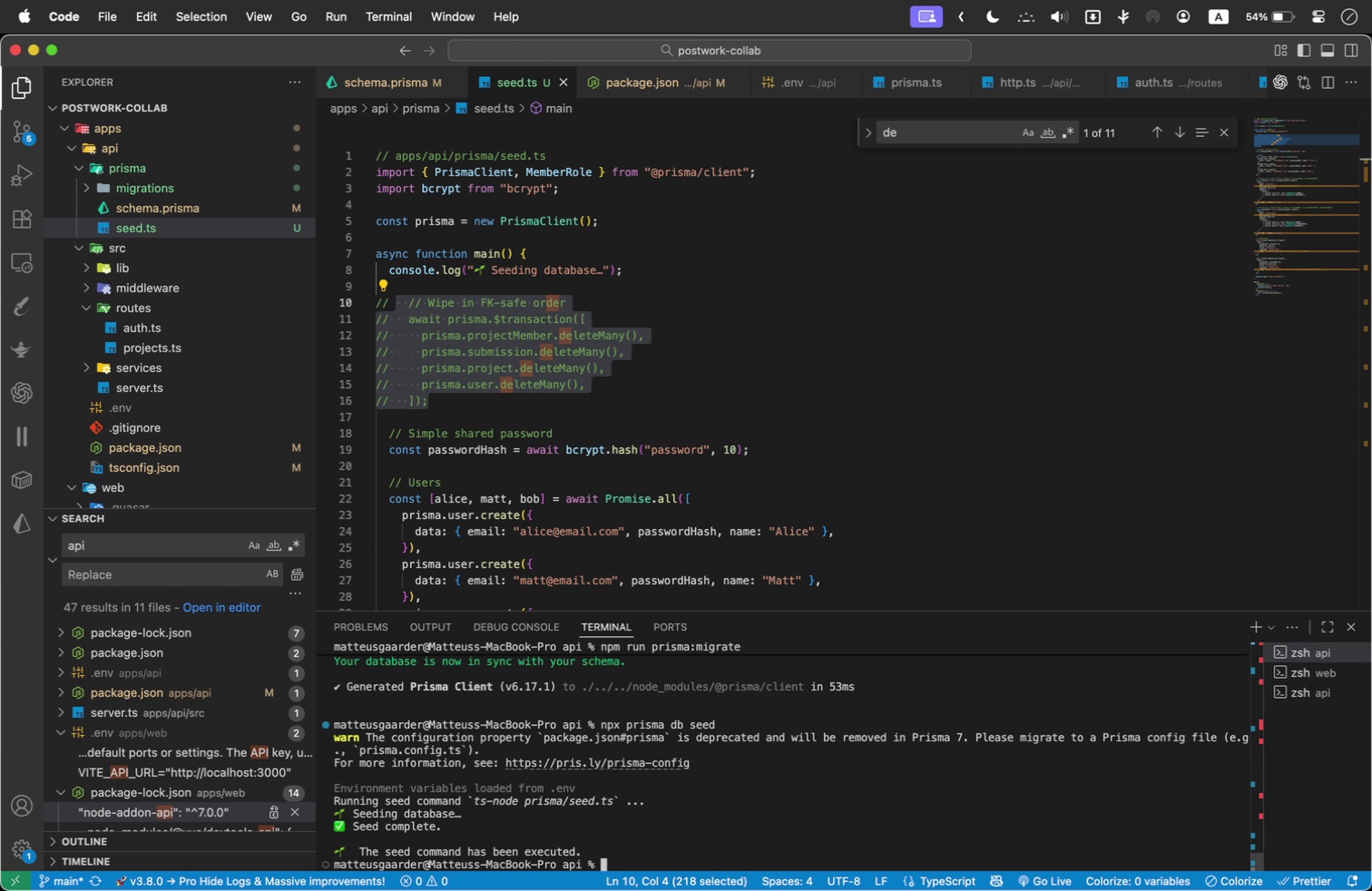 
type(npm)
 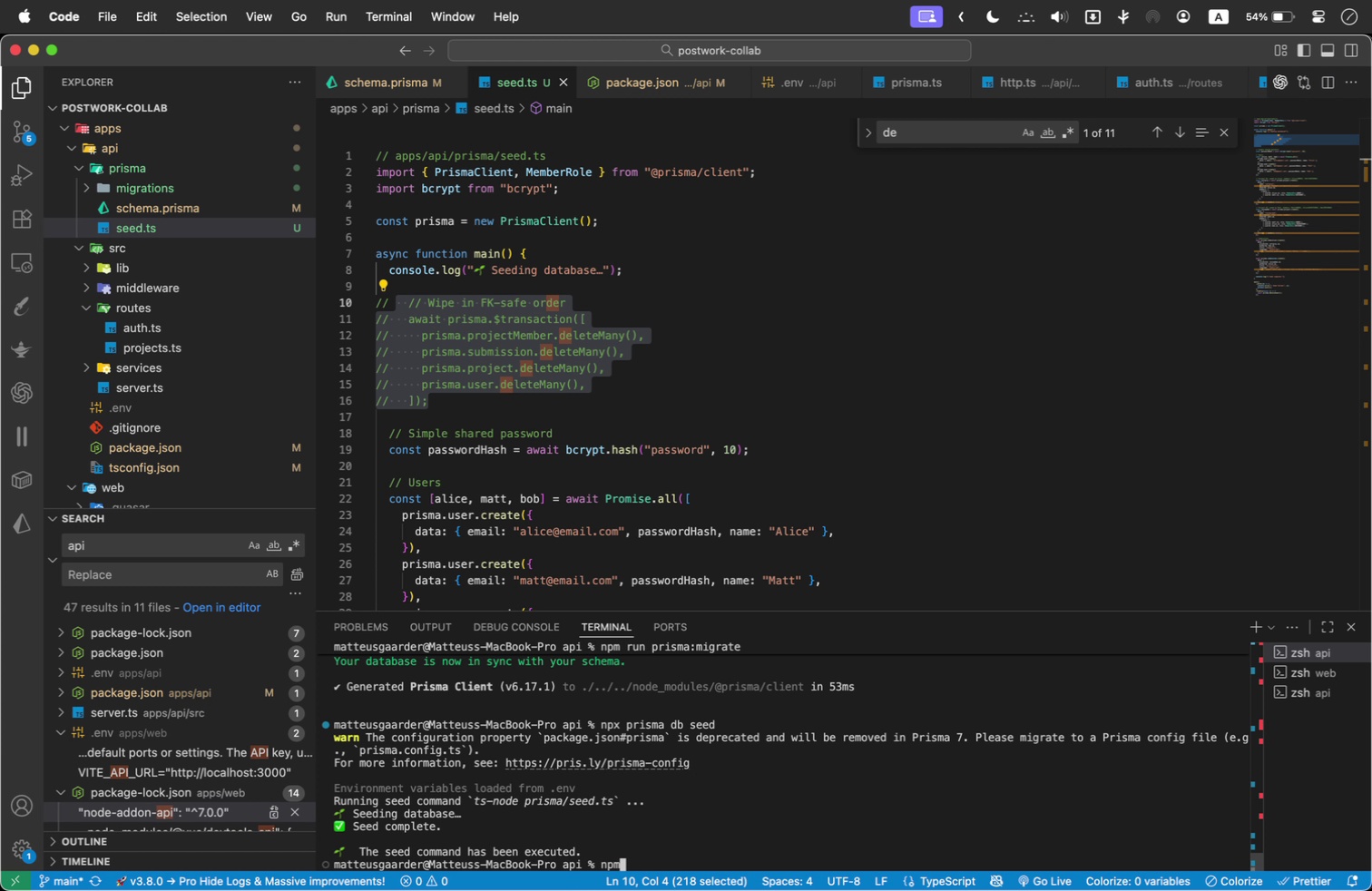 
wait(5.38)
 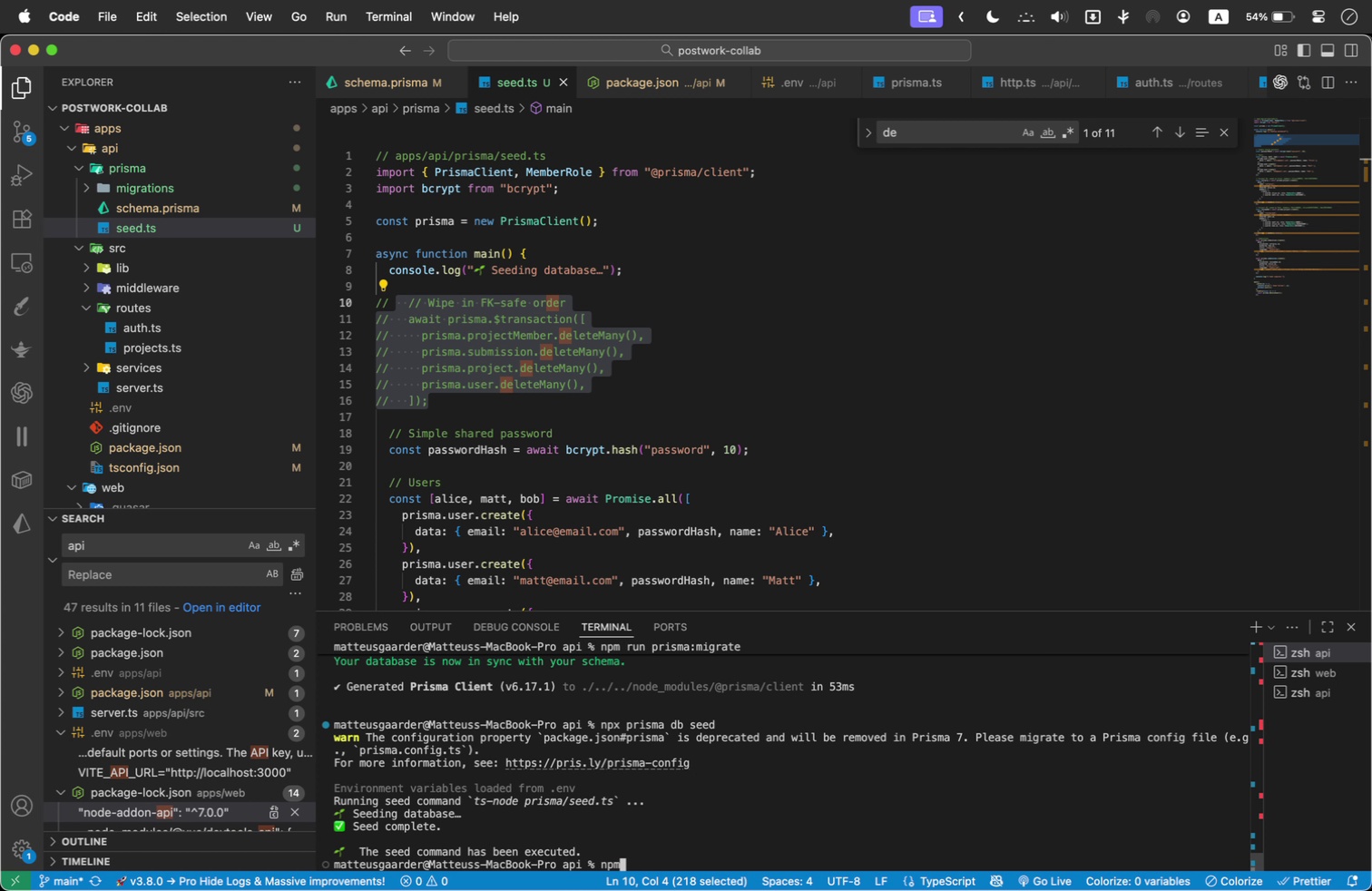 
key(Backspace)
type(x prisma studio)
 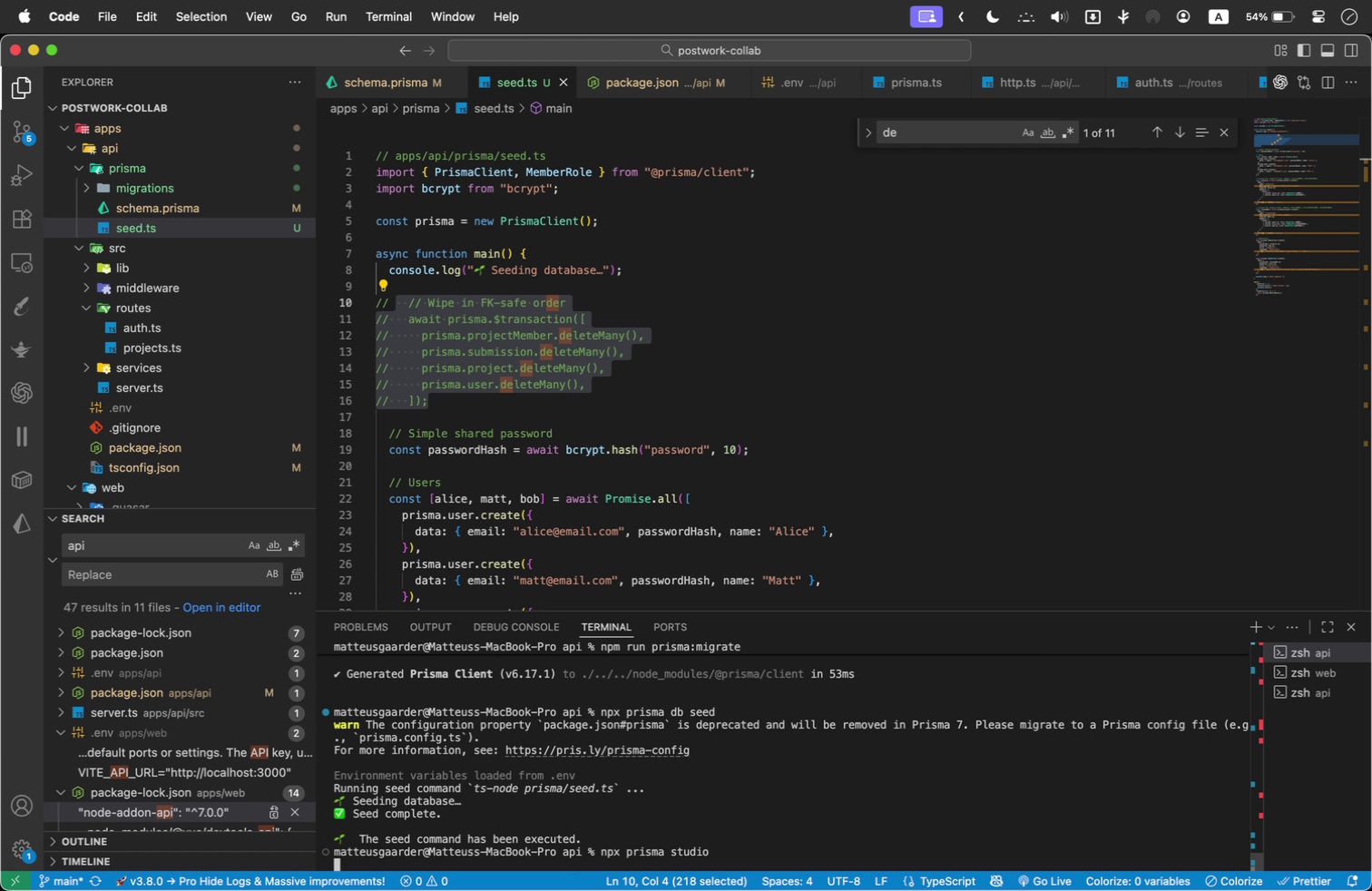 
key(Enter)
 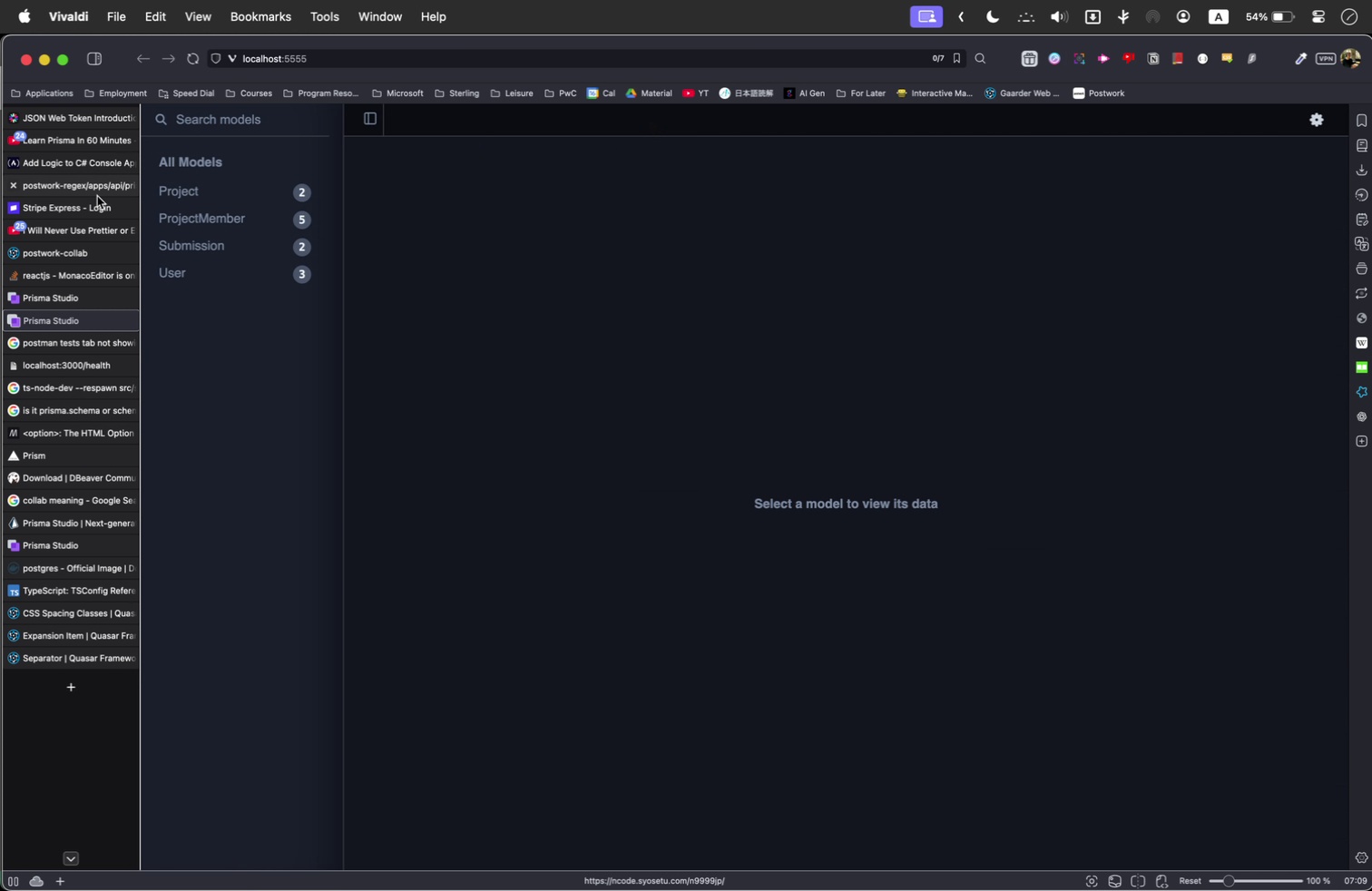 
left_click([17, 300])
 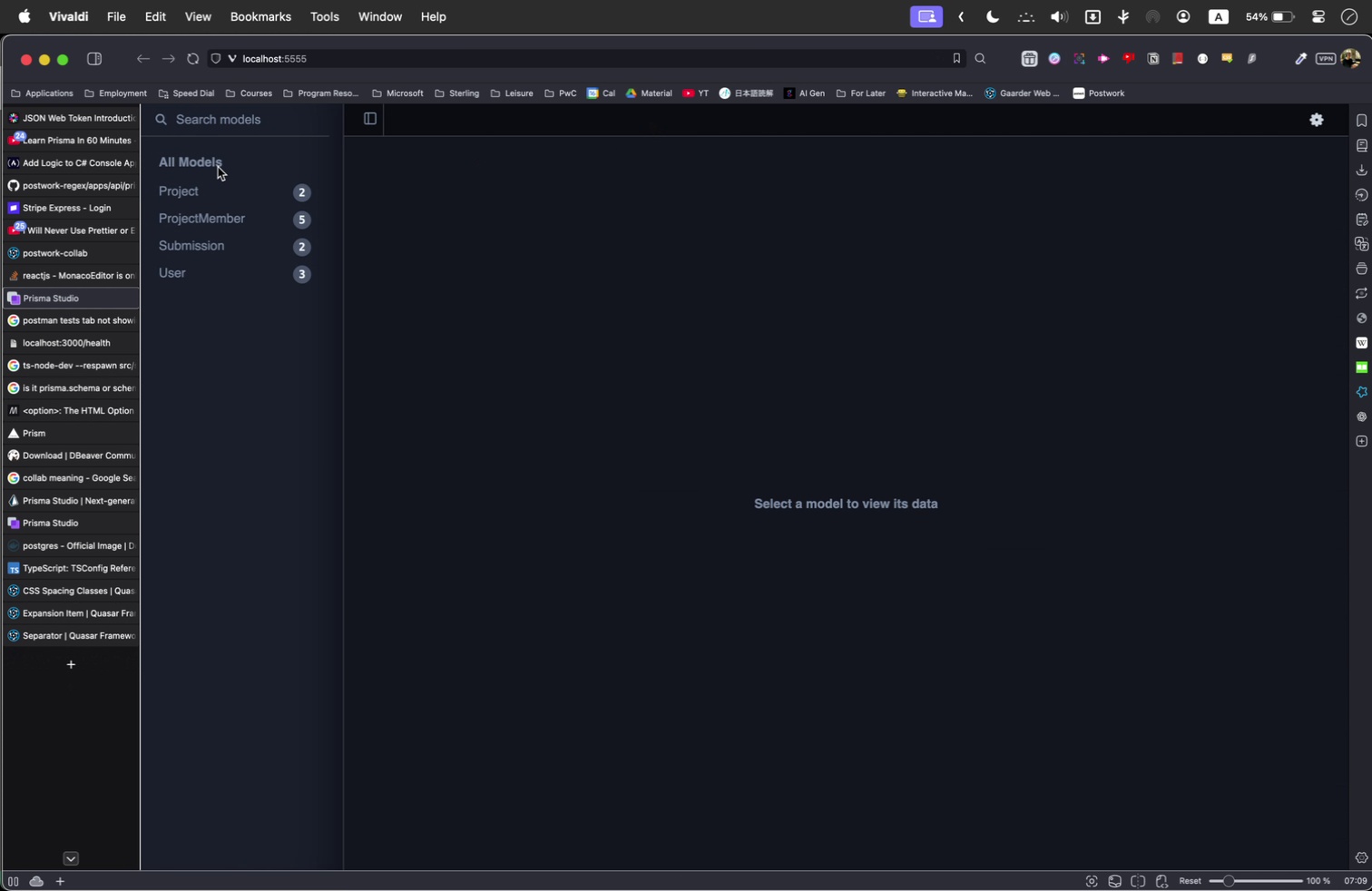 
left_click([221, 189])
 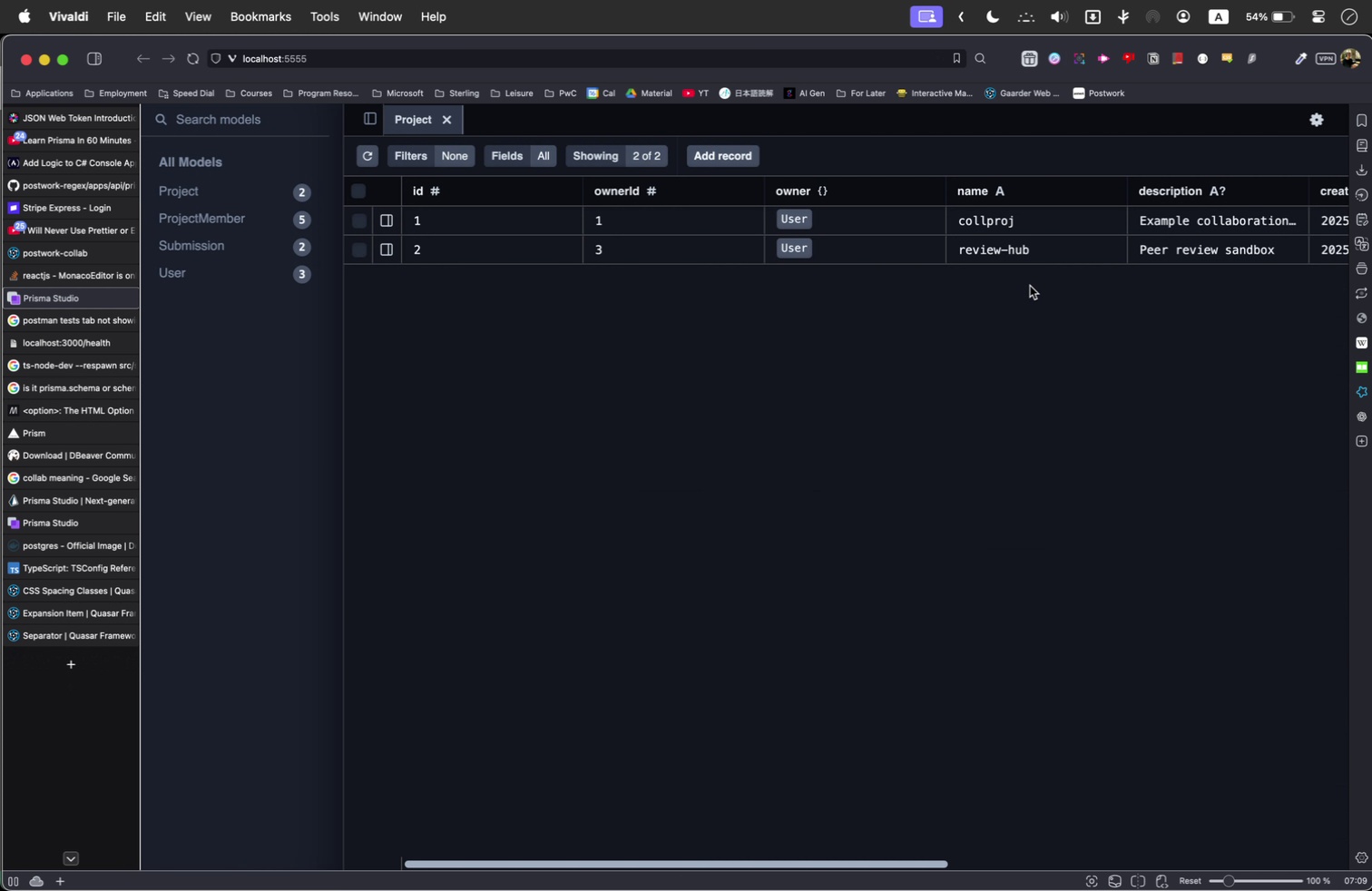 
mouse_move([1064, 294])
 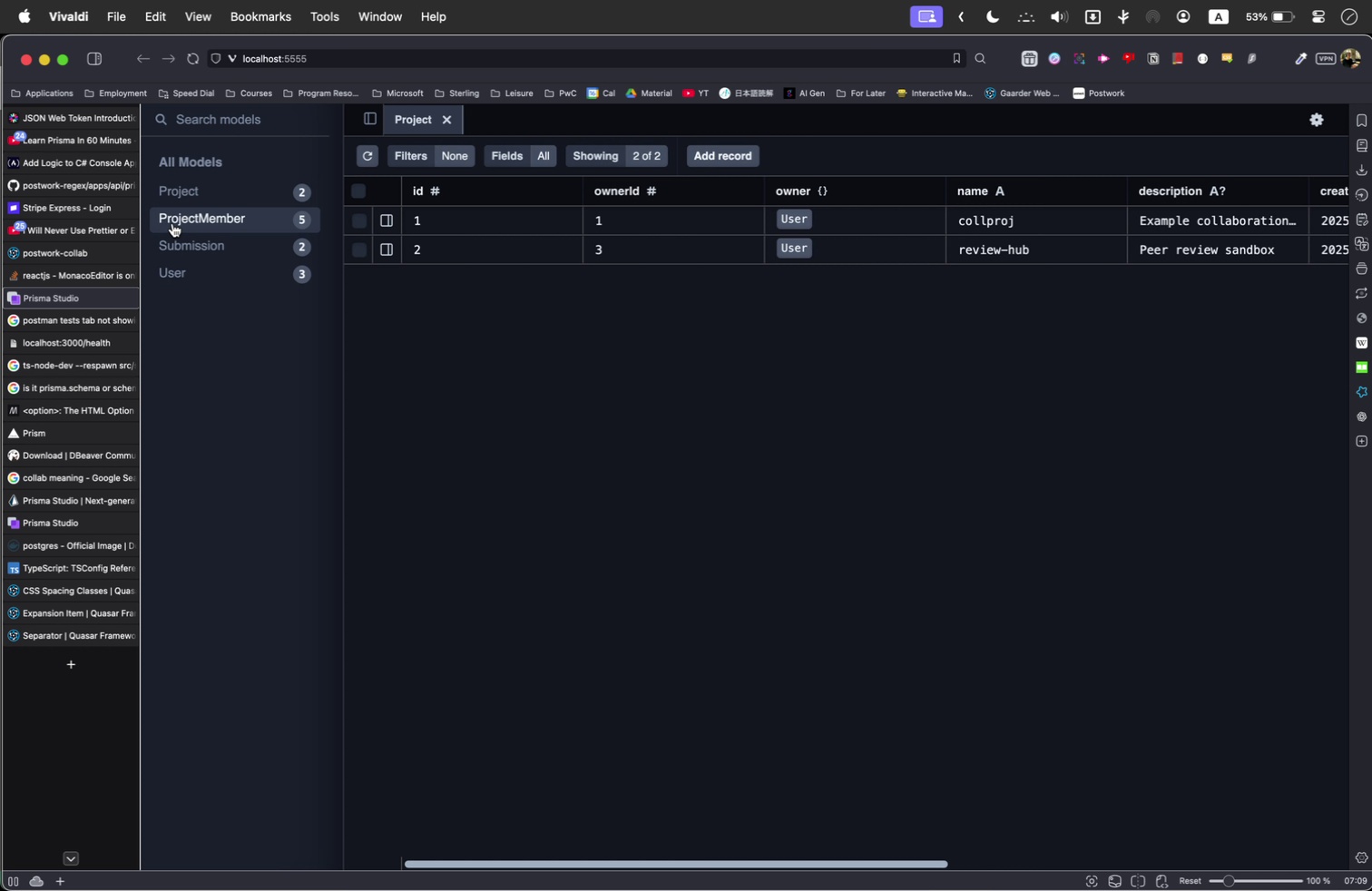 
left_click([194, 219])
 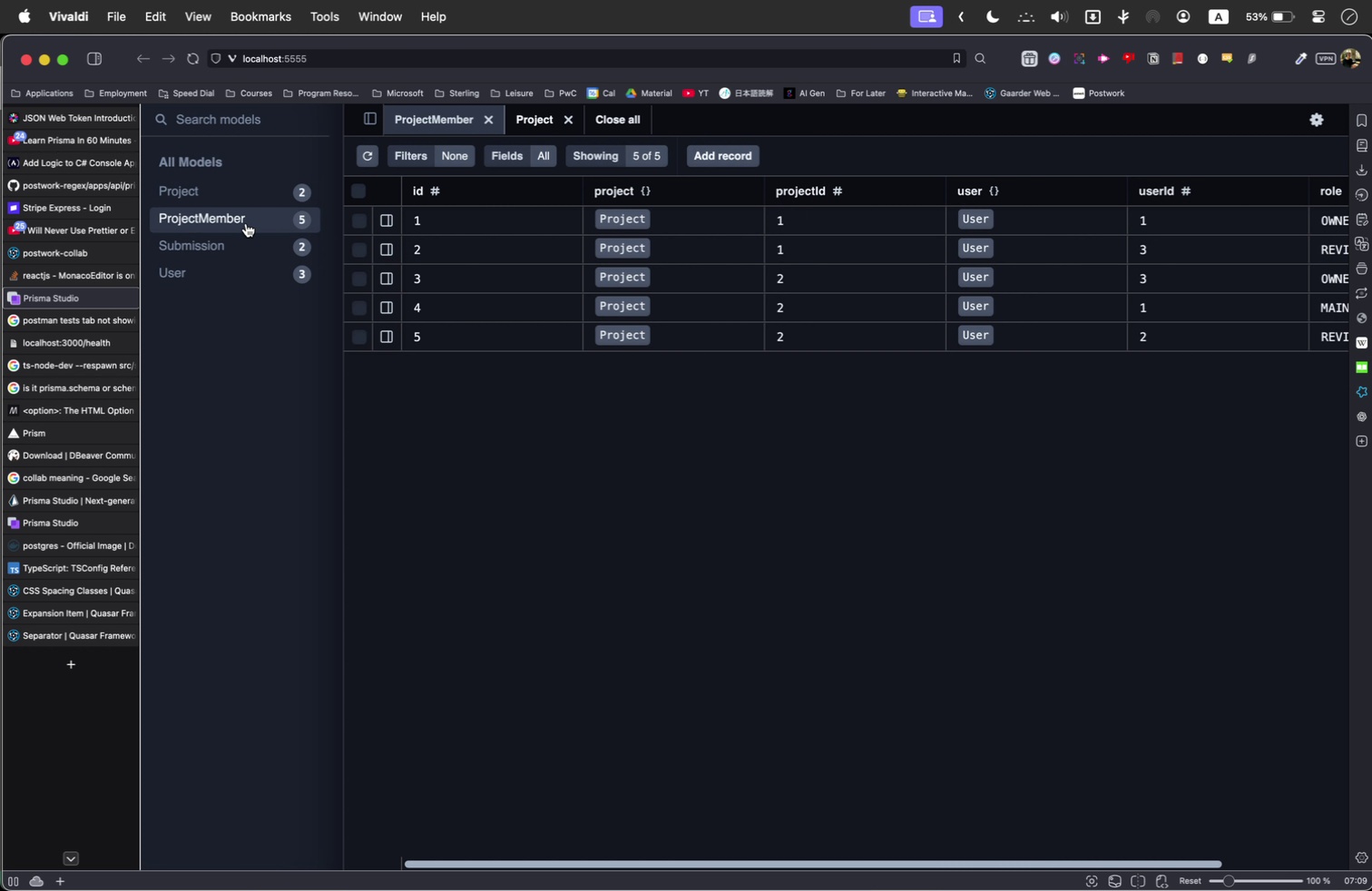 
left_click([246, 249])
 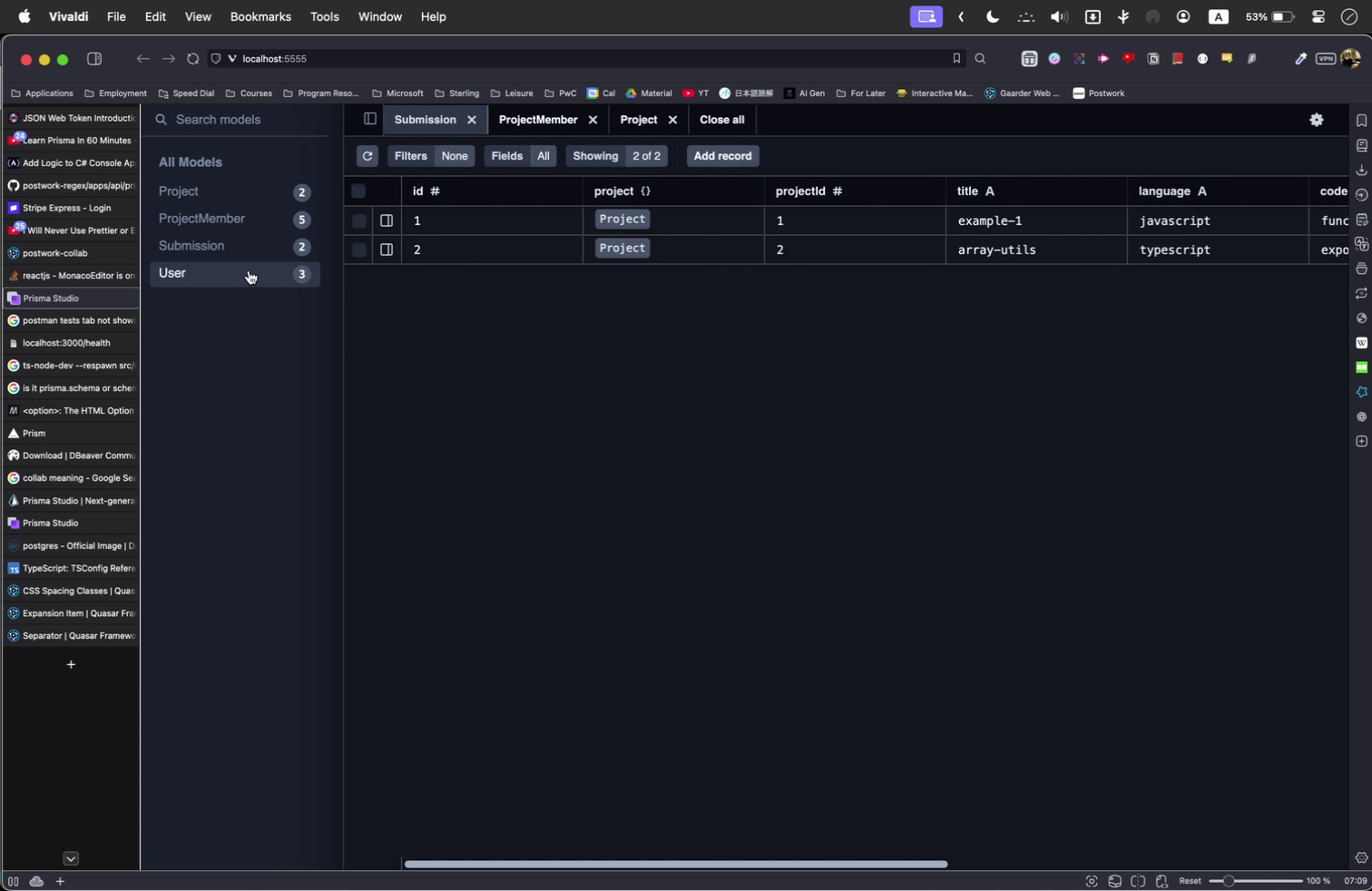 
left_click([249, 270])
 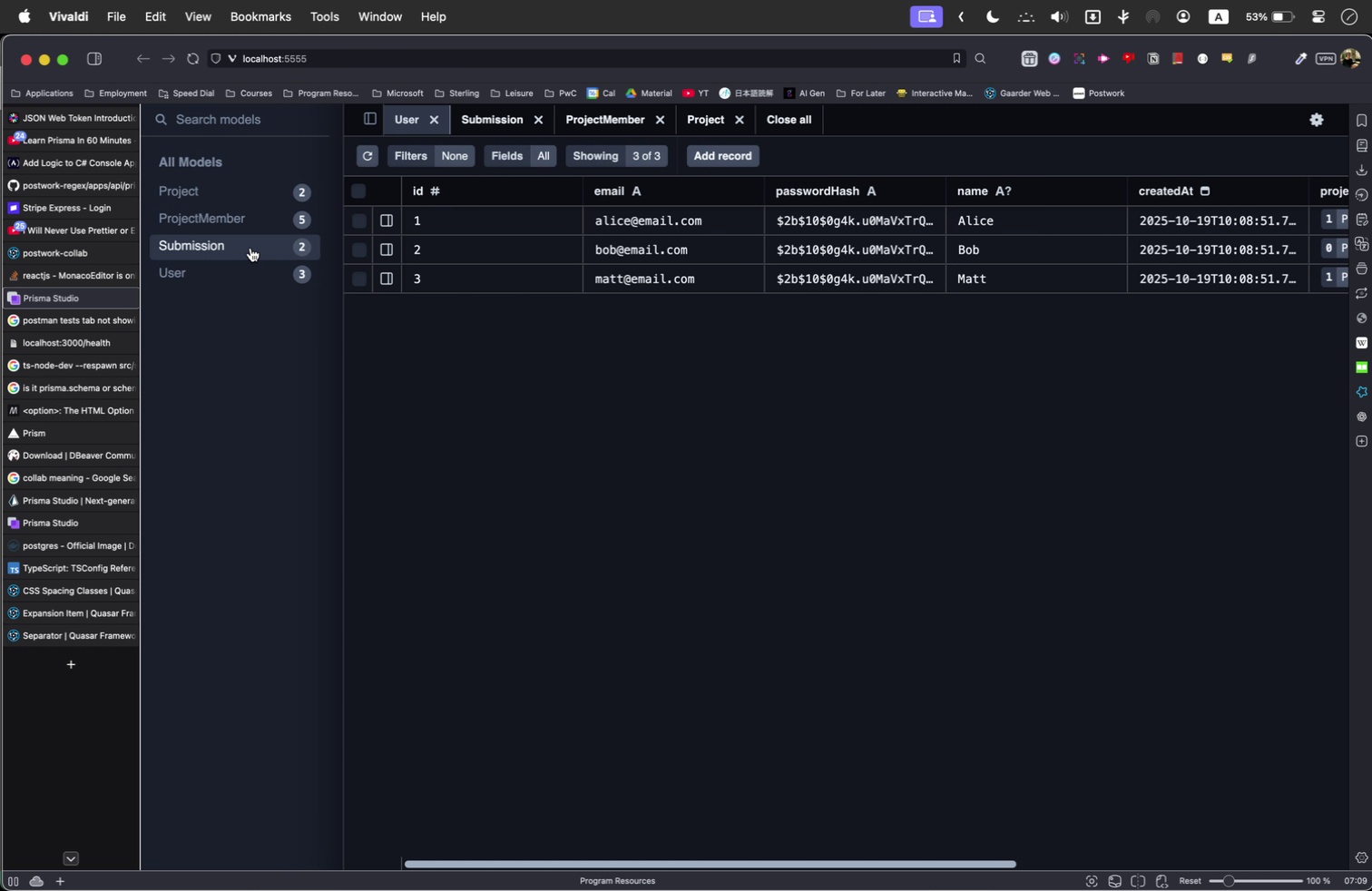 
wait(6.83)
 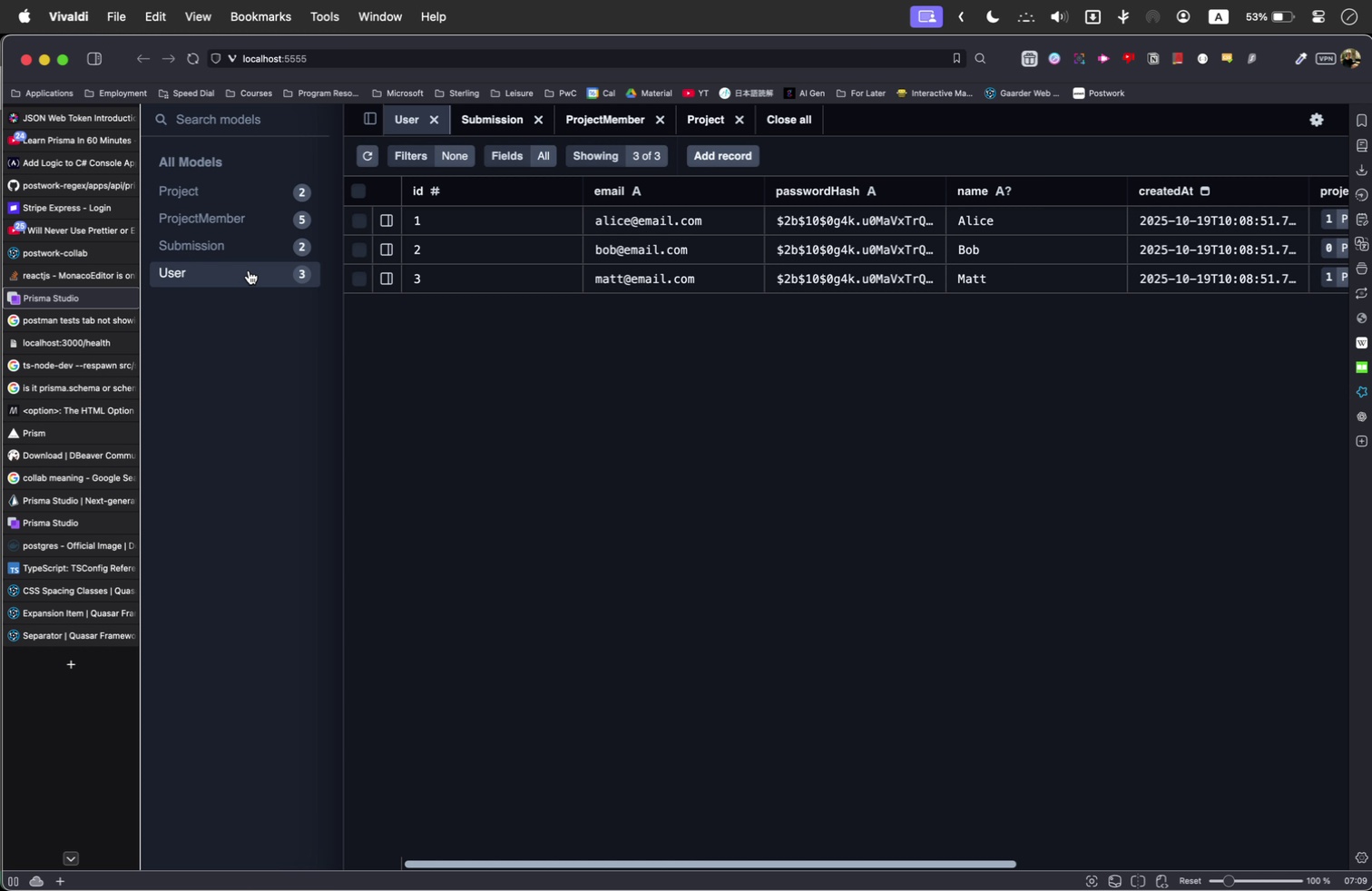 
mouse_move([1048, 863])
 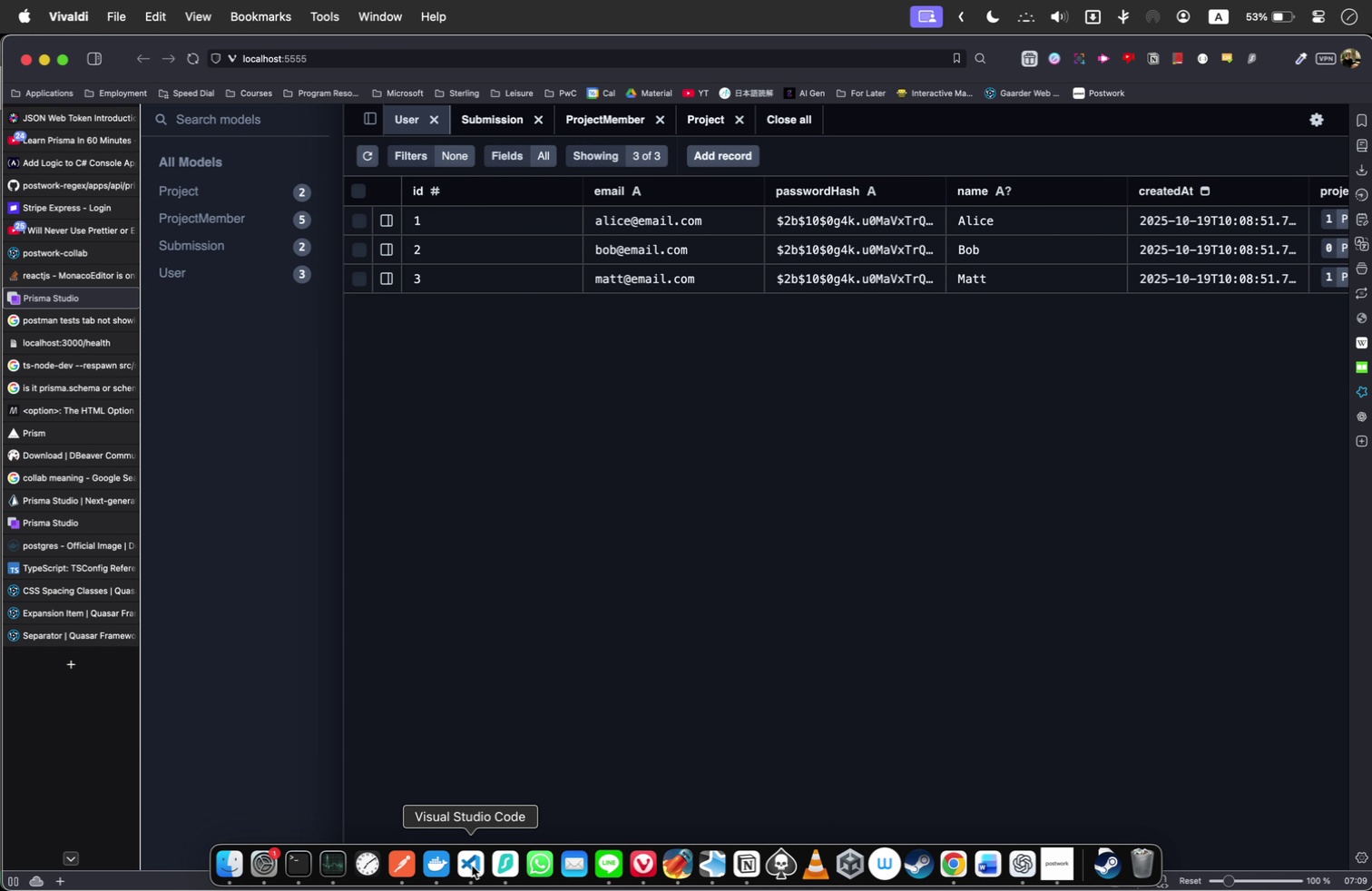 
left_click([475, 867])
 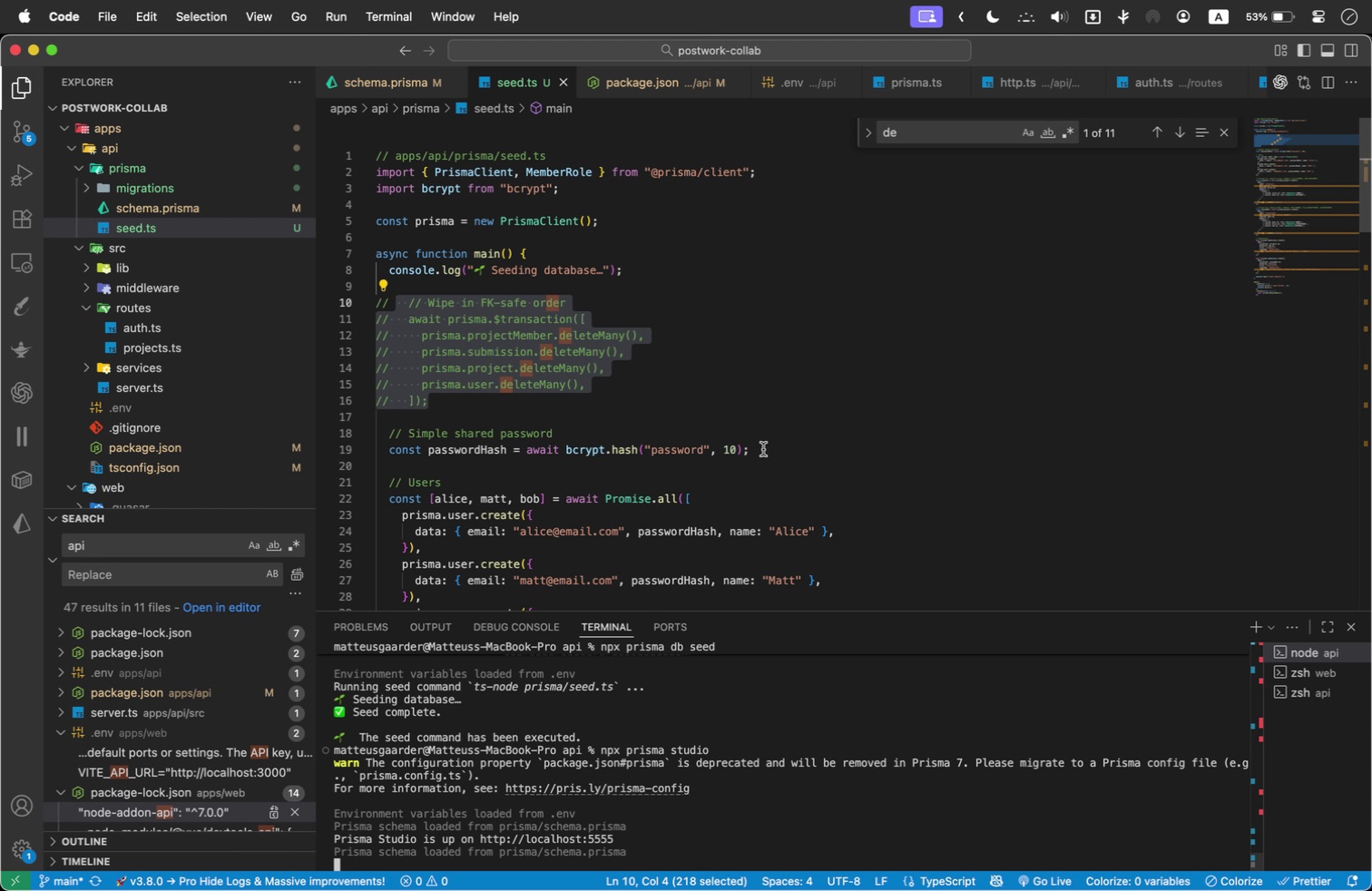 
left_click([847, 357])
 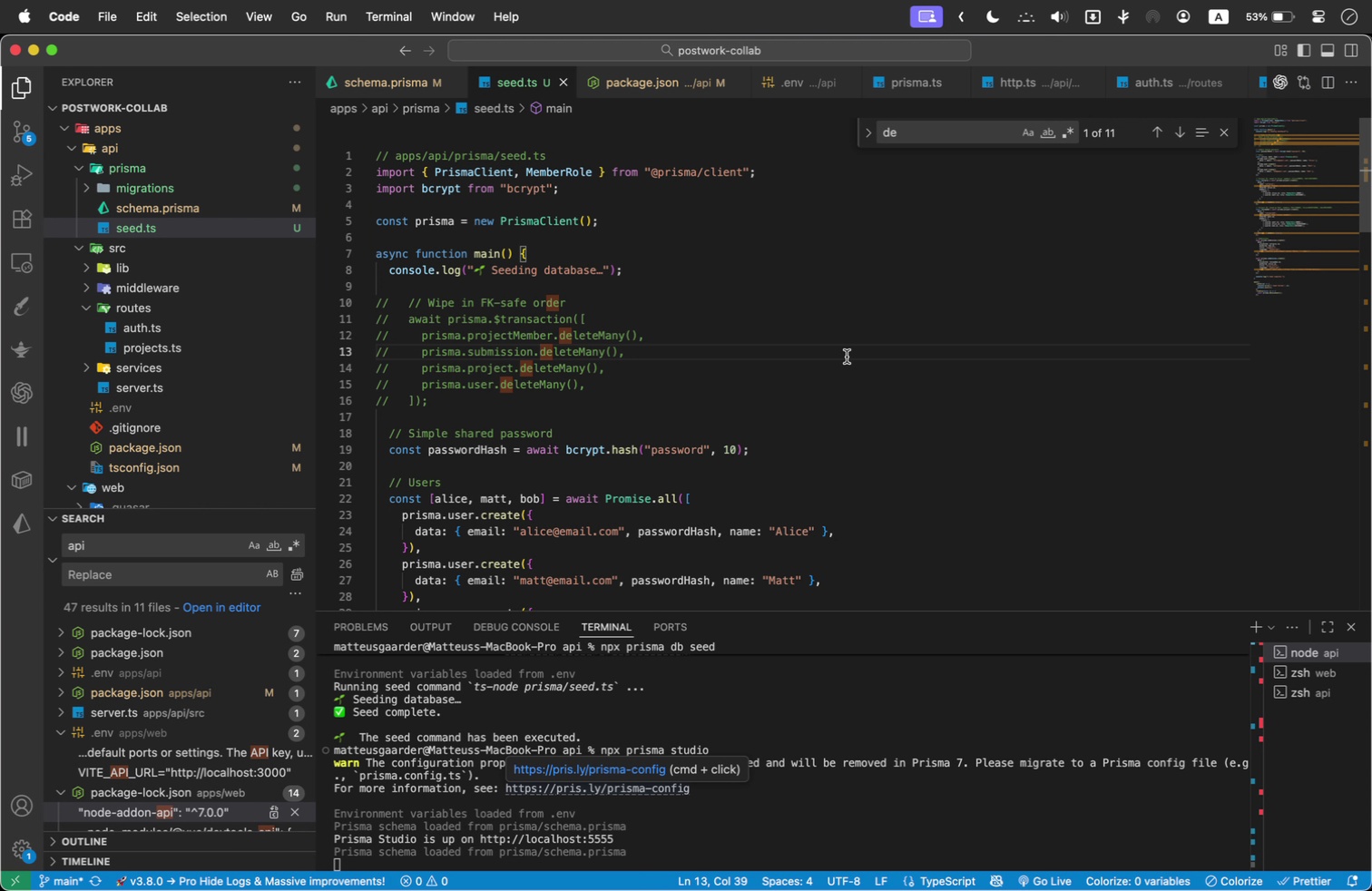 
wait(5.58)
 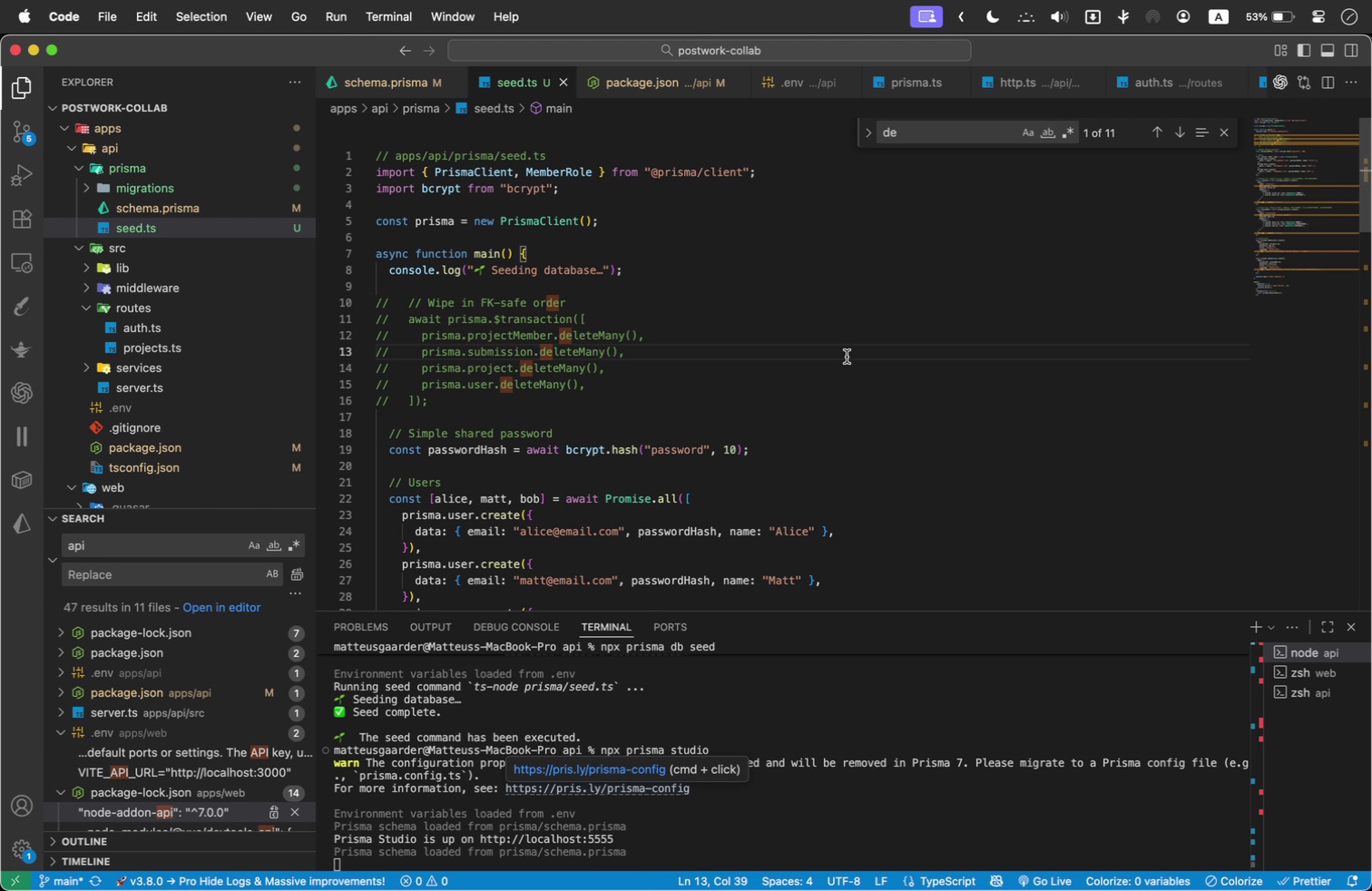 
scroll: coordinate [1048, 294], scroll_direction: none, amount: 0.0
 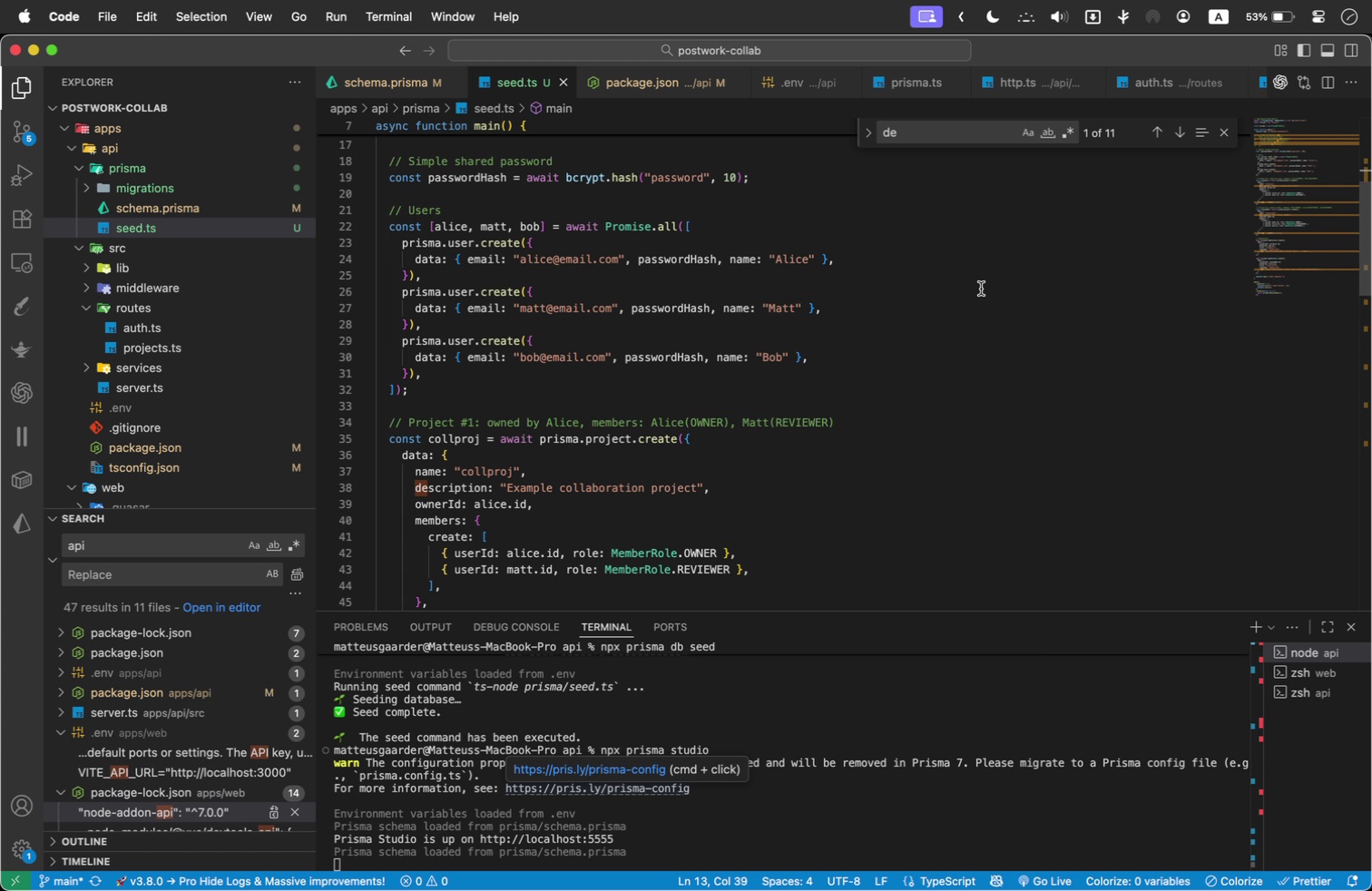 
wait(18.97)
 